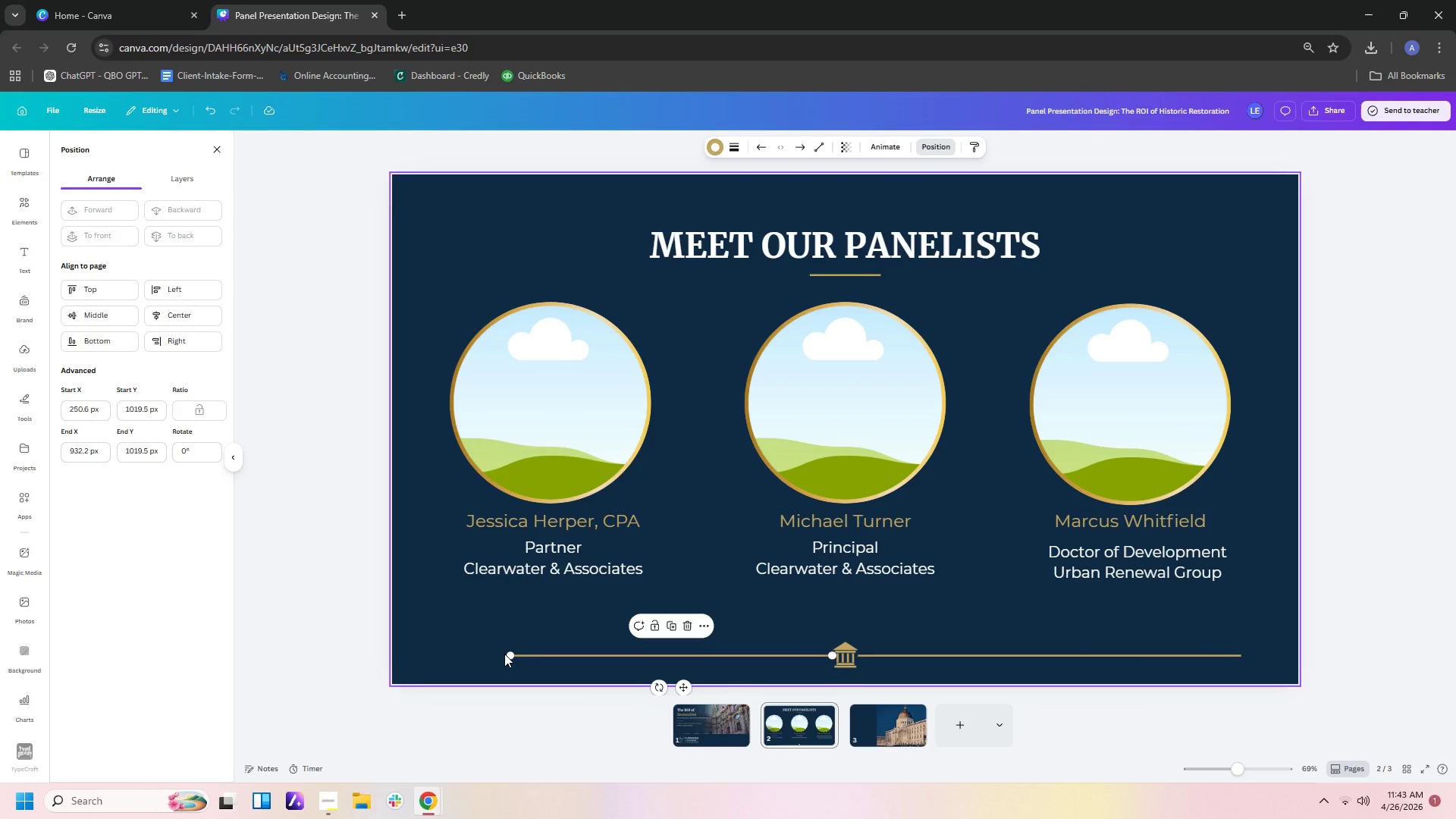 
left_click([504, 654])
 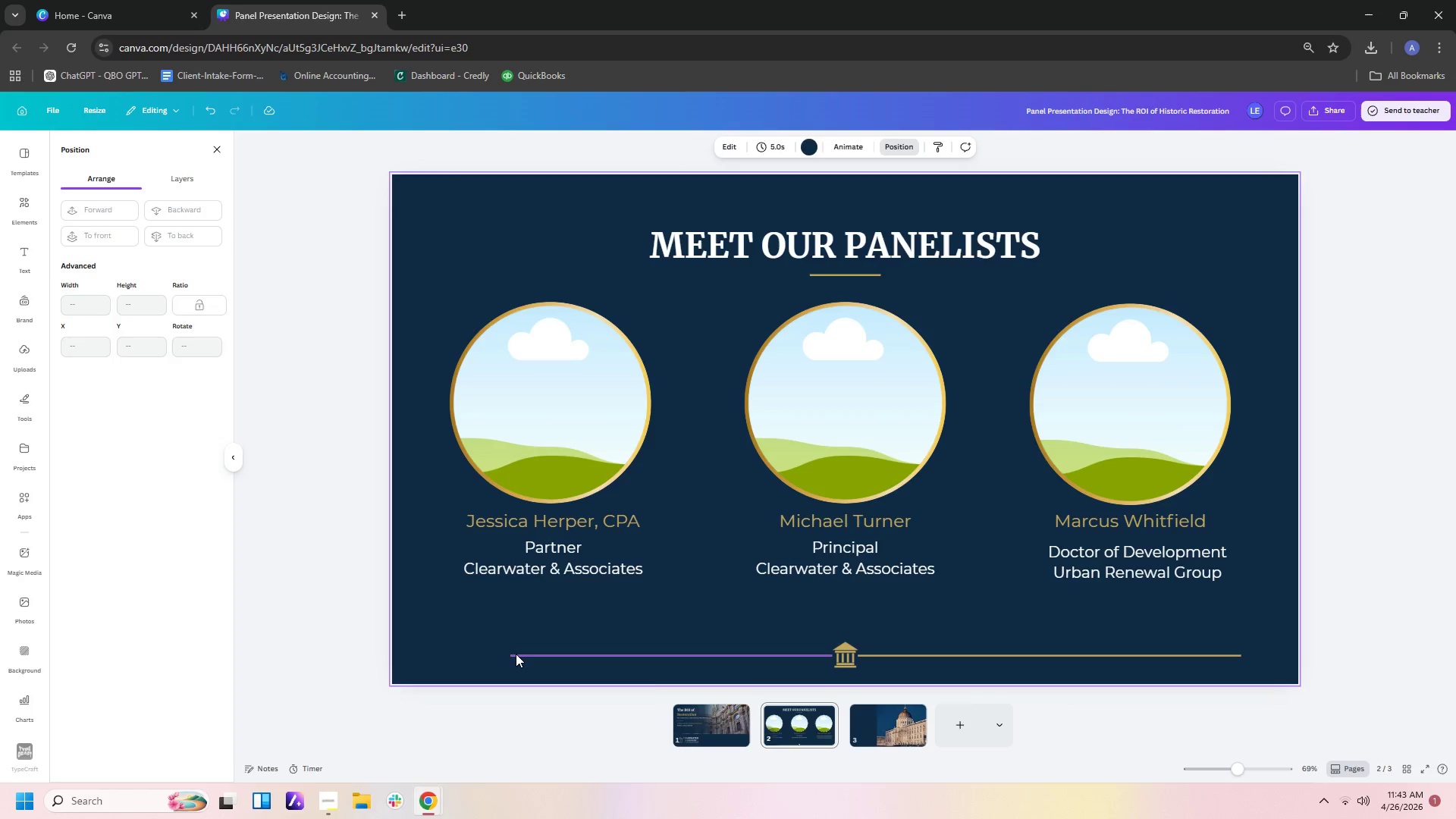 
left_click([516, 654])
 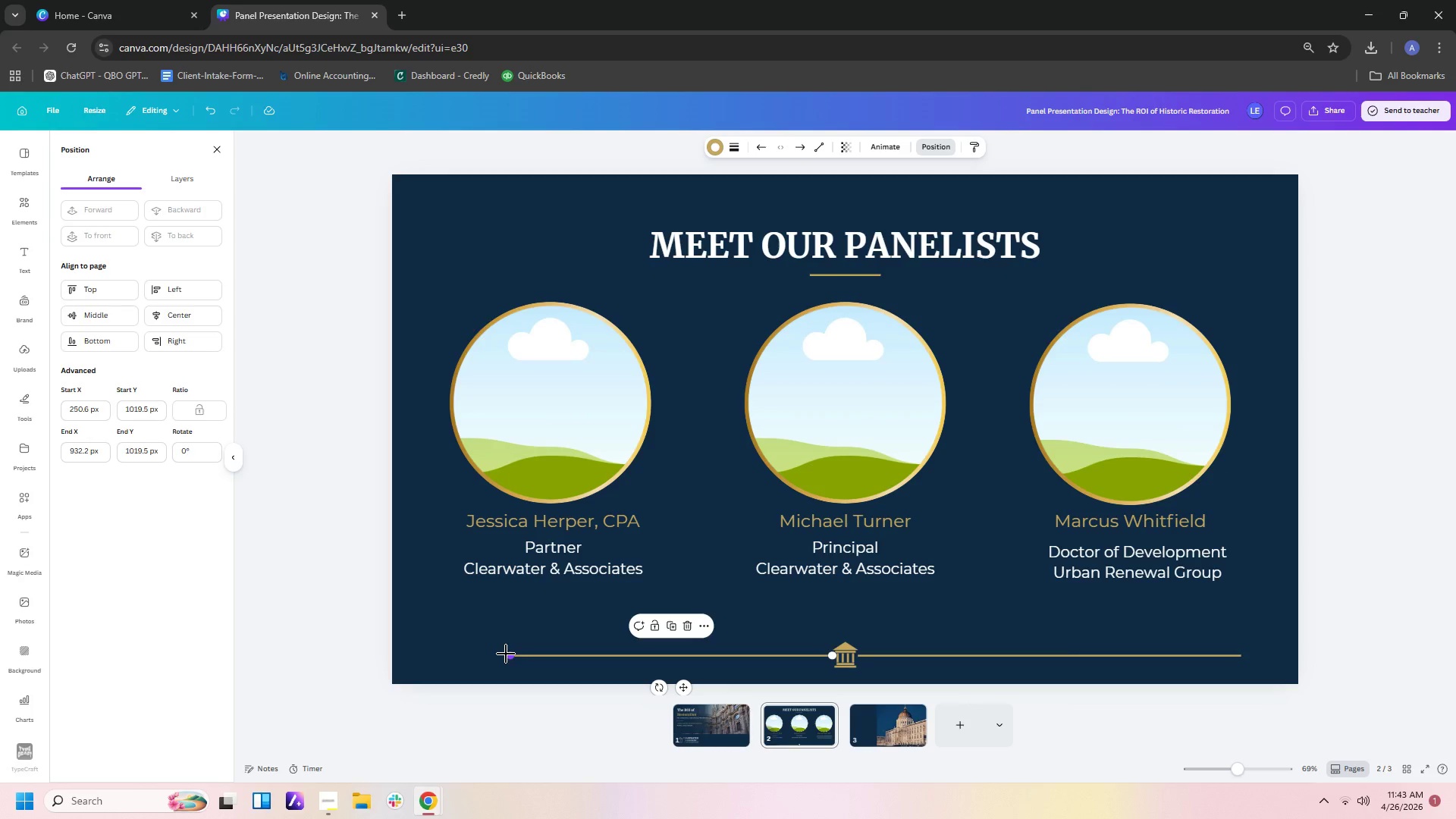 
left_click_drag(start_coordinate=[506, 654], to_coordinate=[444, 653])
 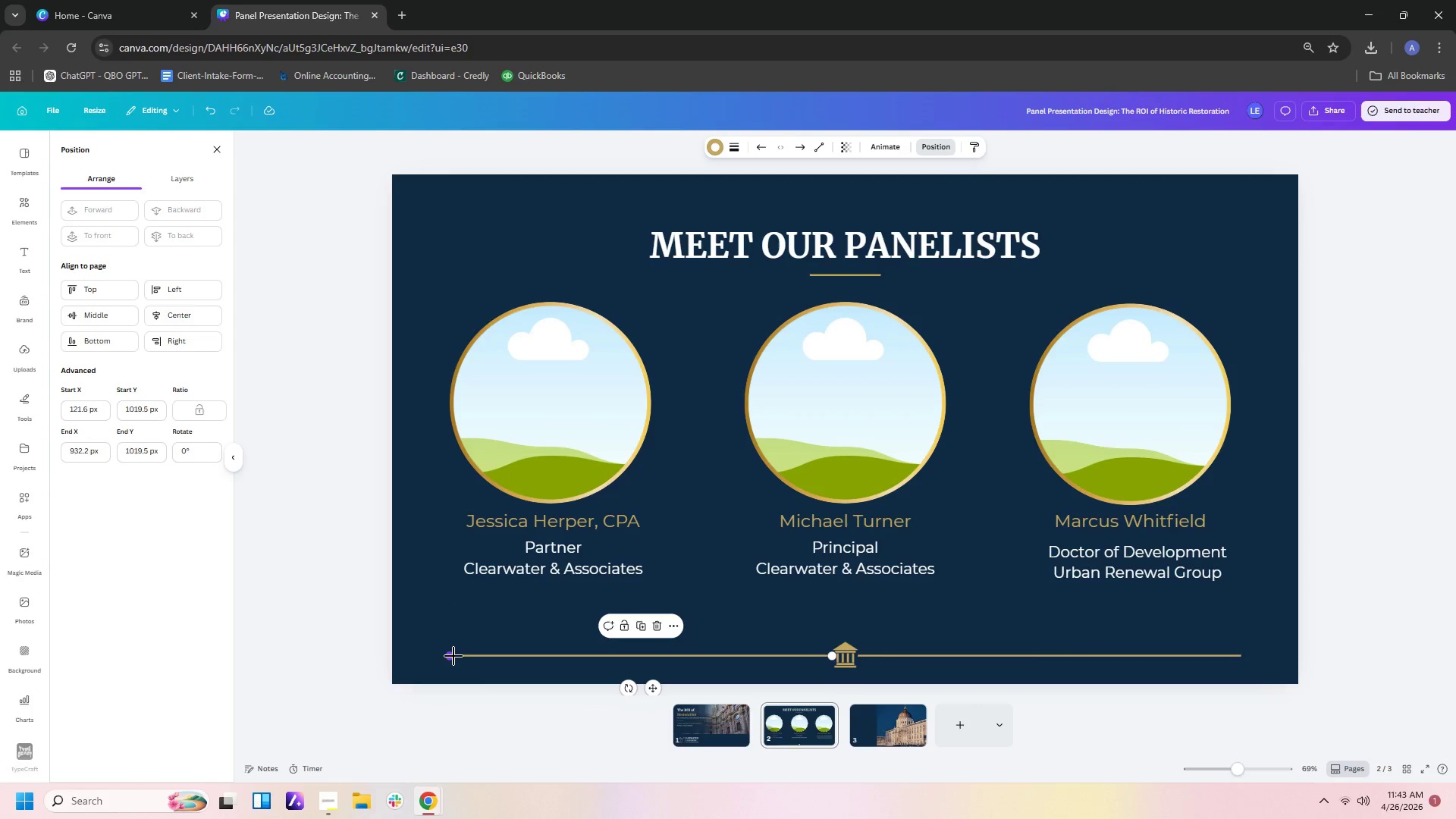 
left_click([453, 656])
 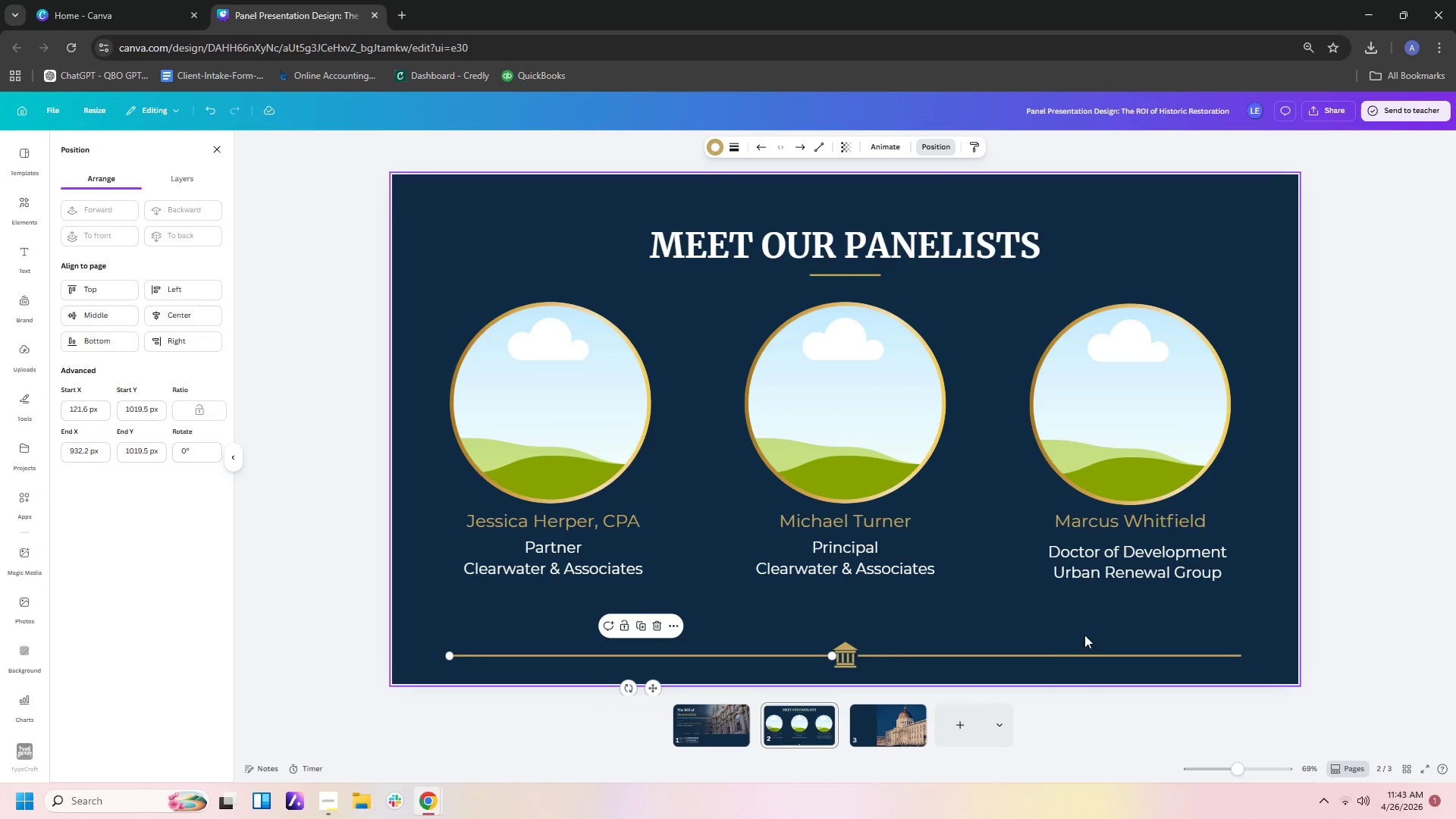 
left_click([1075, 631])
 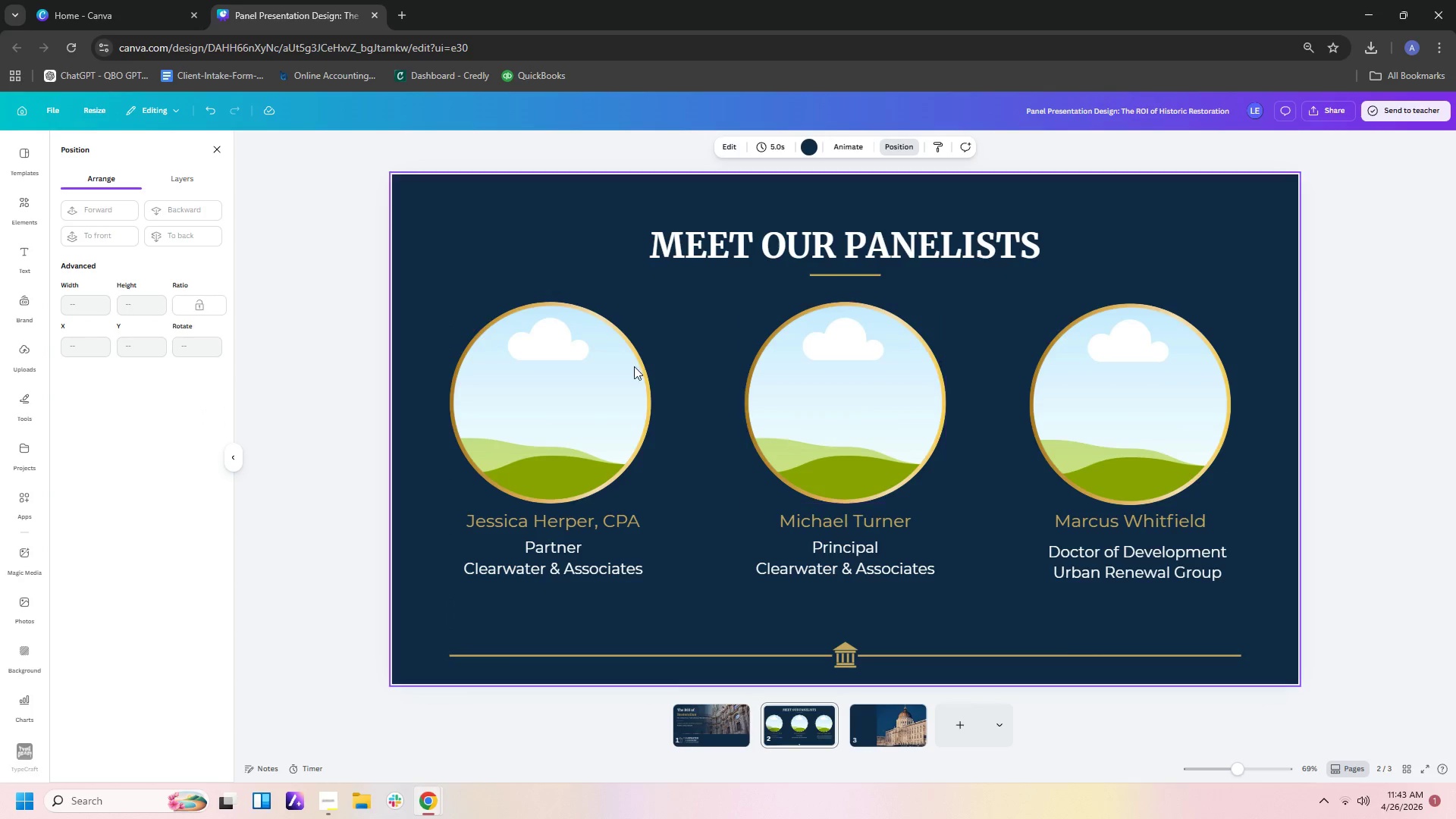 
left_click_drag(start_coordinate=[422, 328], to_coordinate=[1226, 592])
 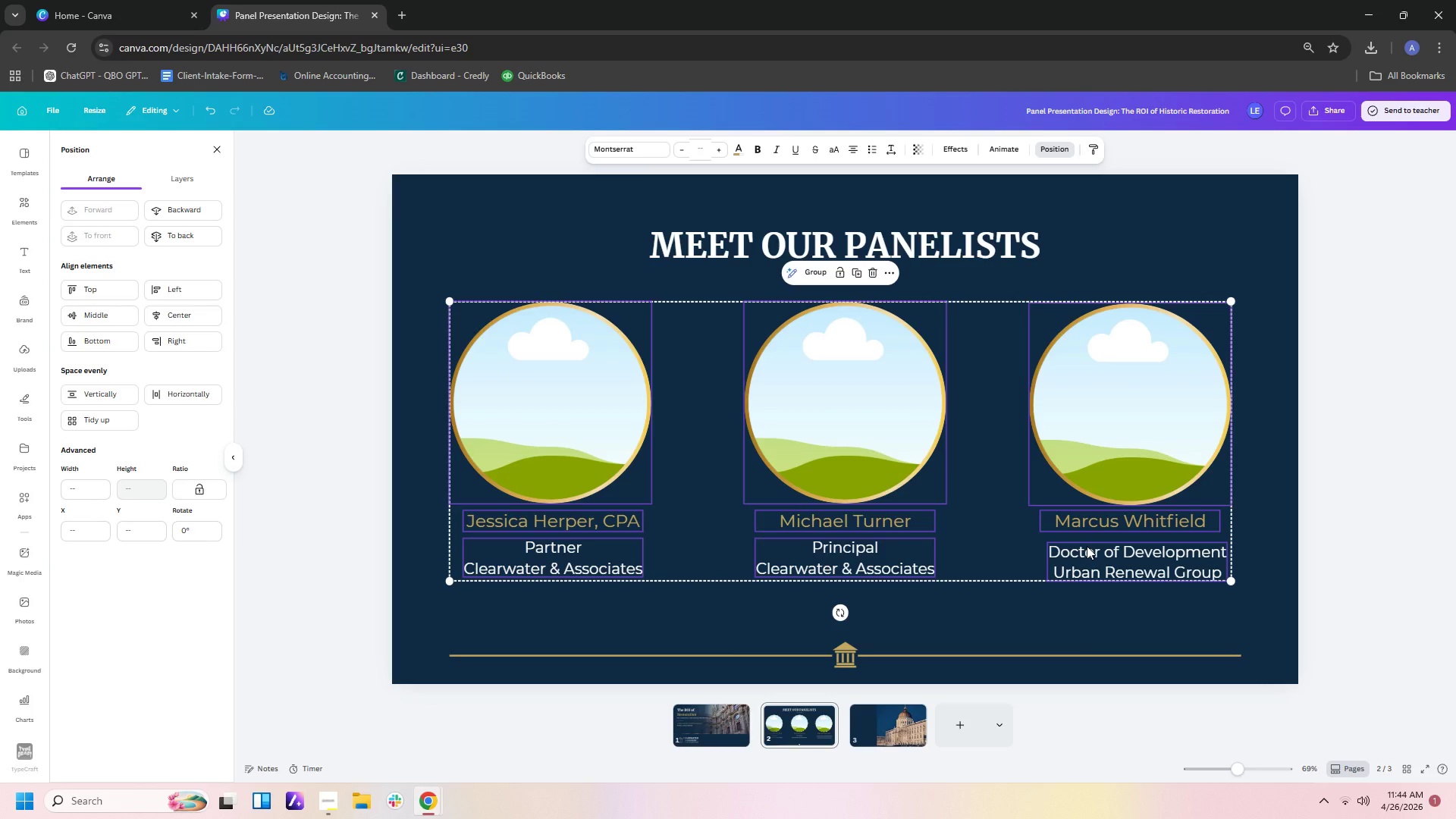 
left_click_drag(start_coordinate=[1087, 546], to_coordinate=[1088, 564])
 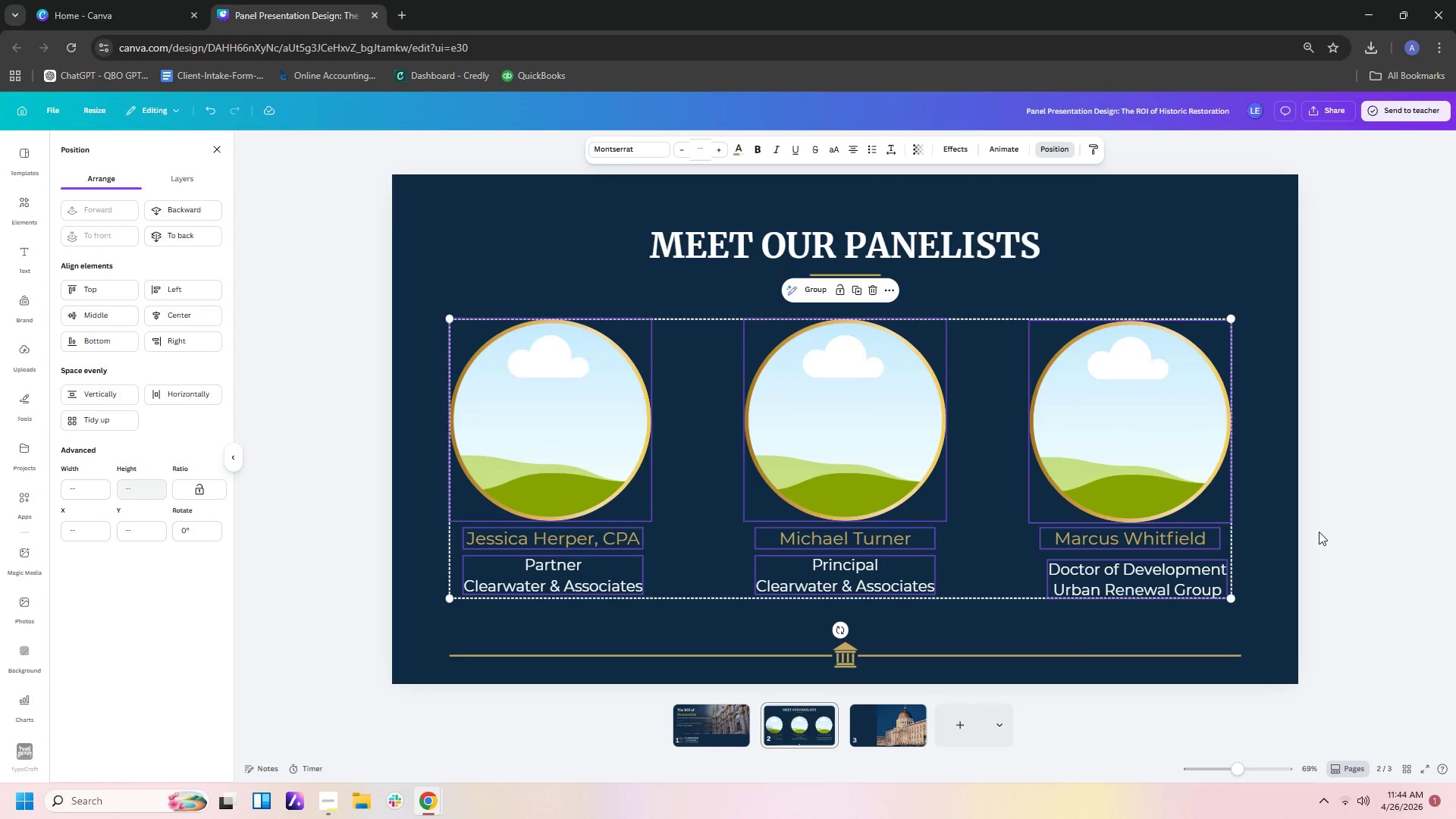 
left_click([1319, 532])
 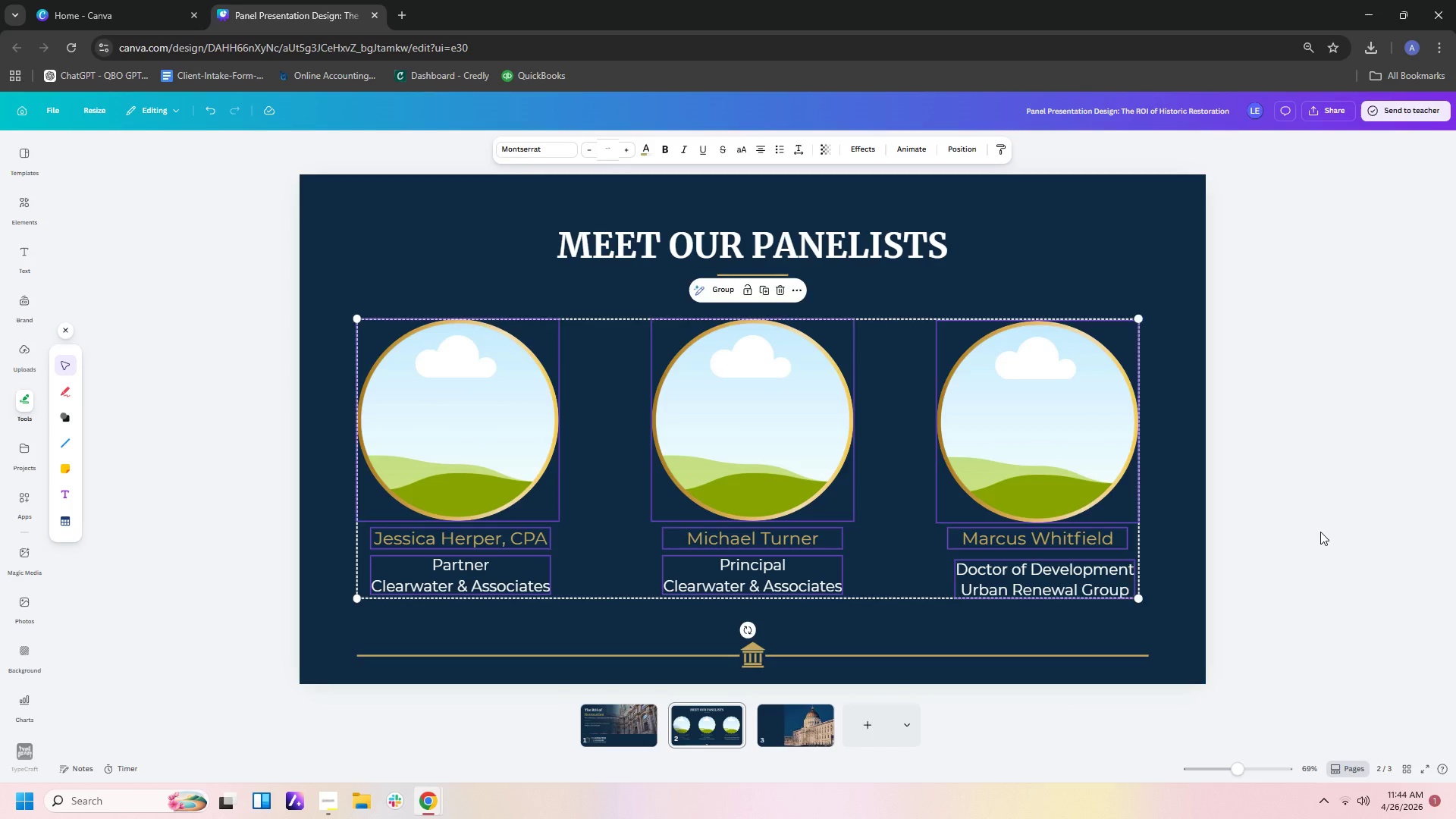 
left_click([1320, 532])
 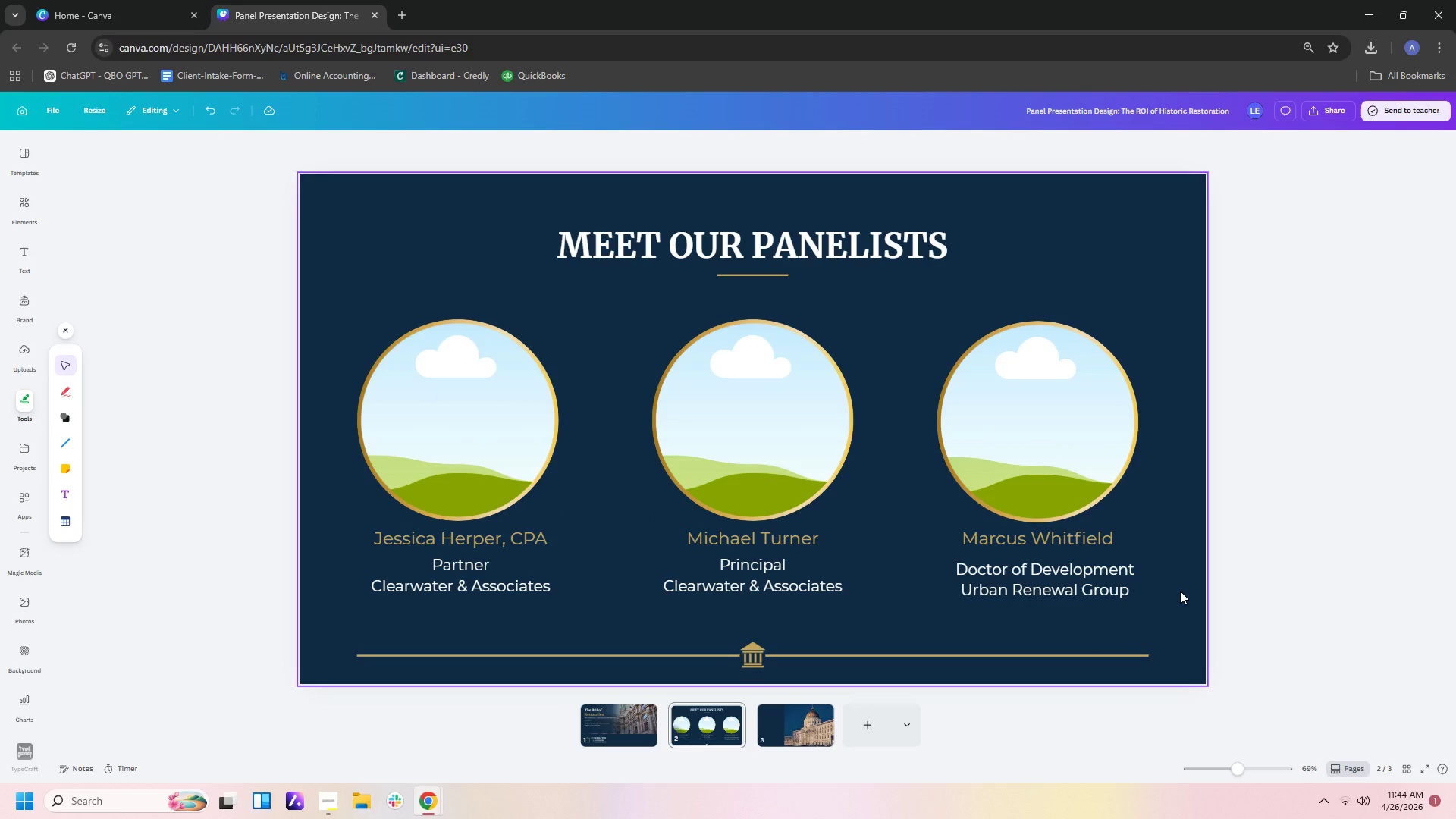 
left_click([1180, 591])
 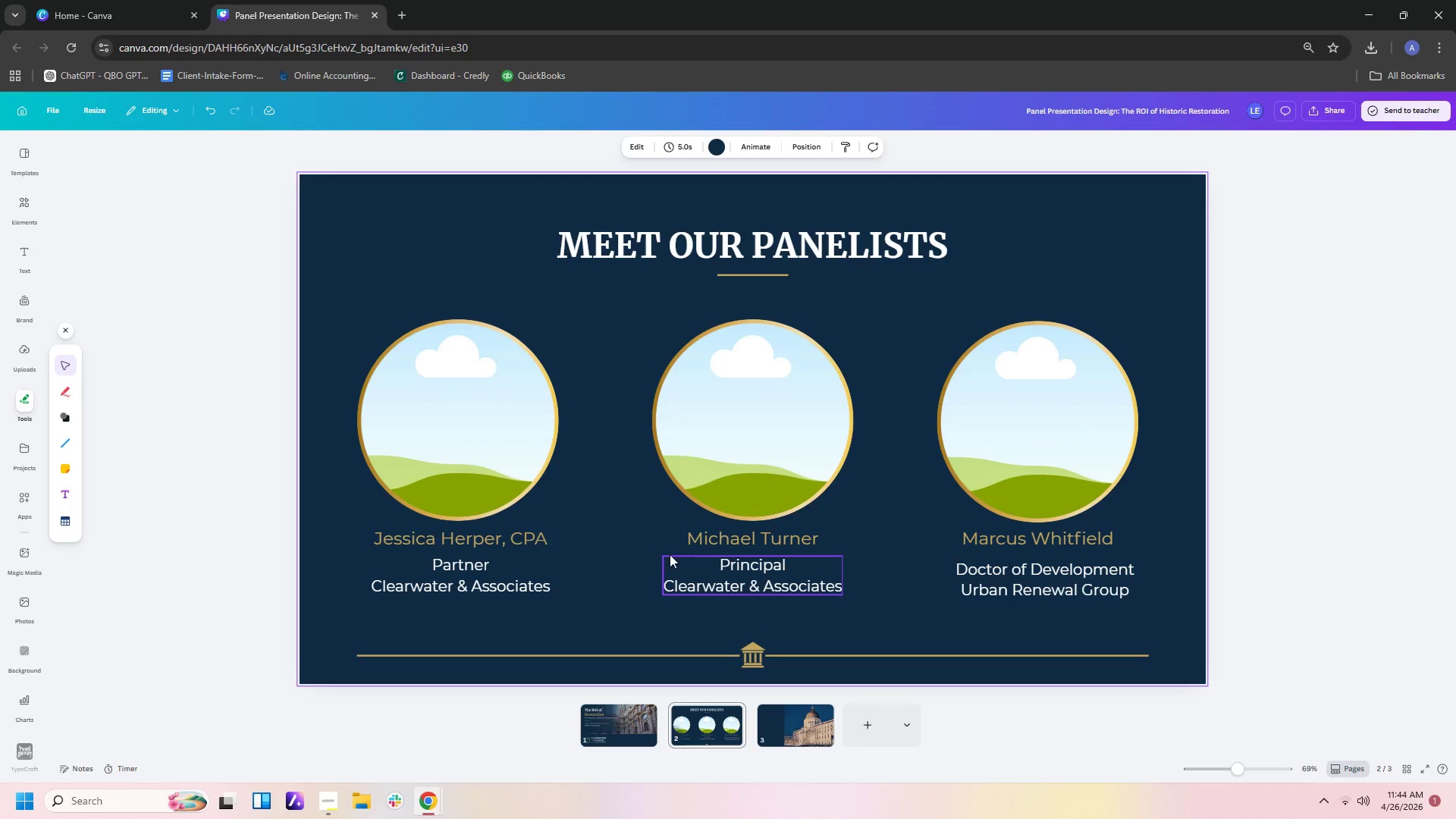 
left_click([482, 576])
 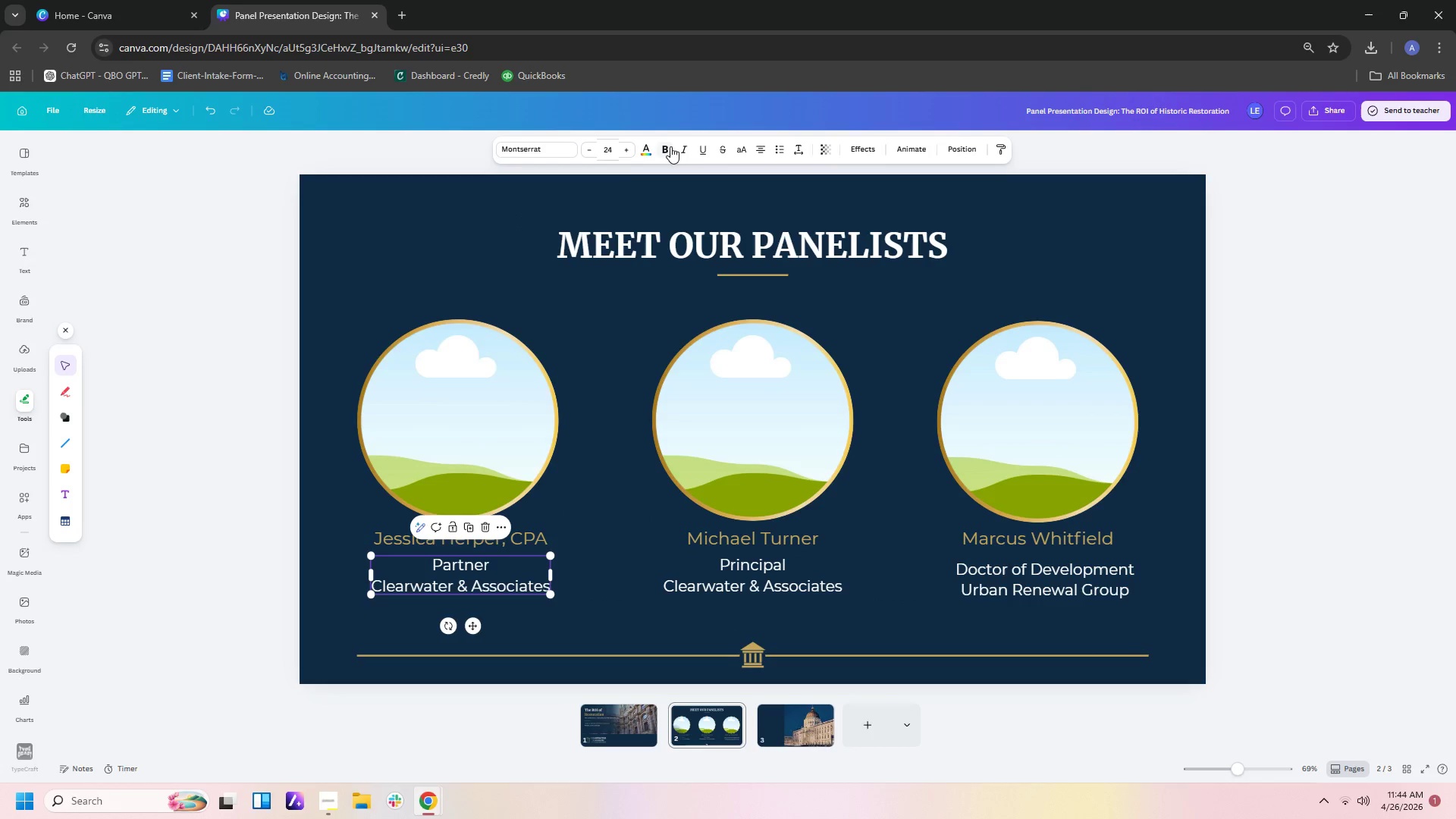 
left_click([678, 146])
 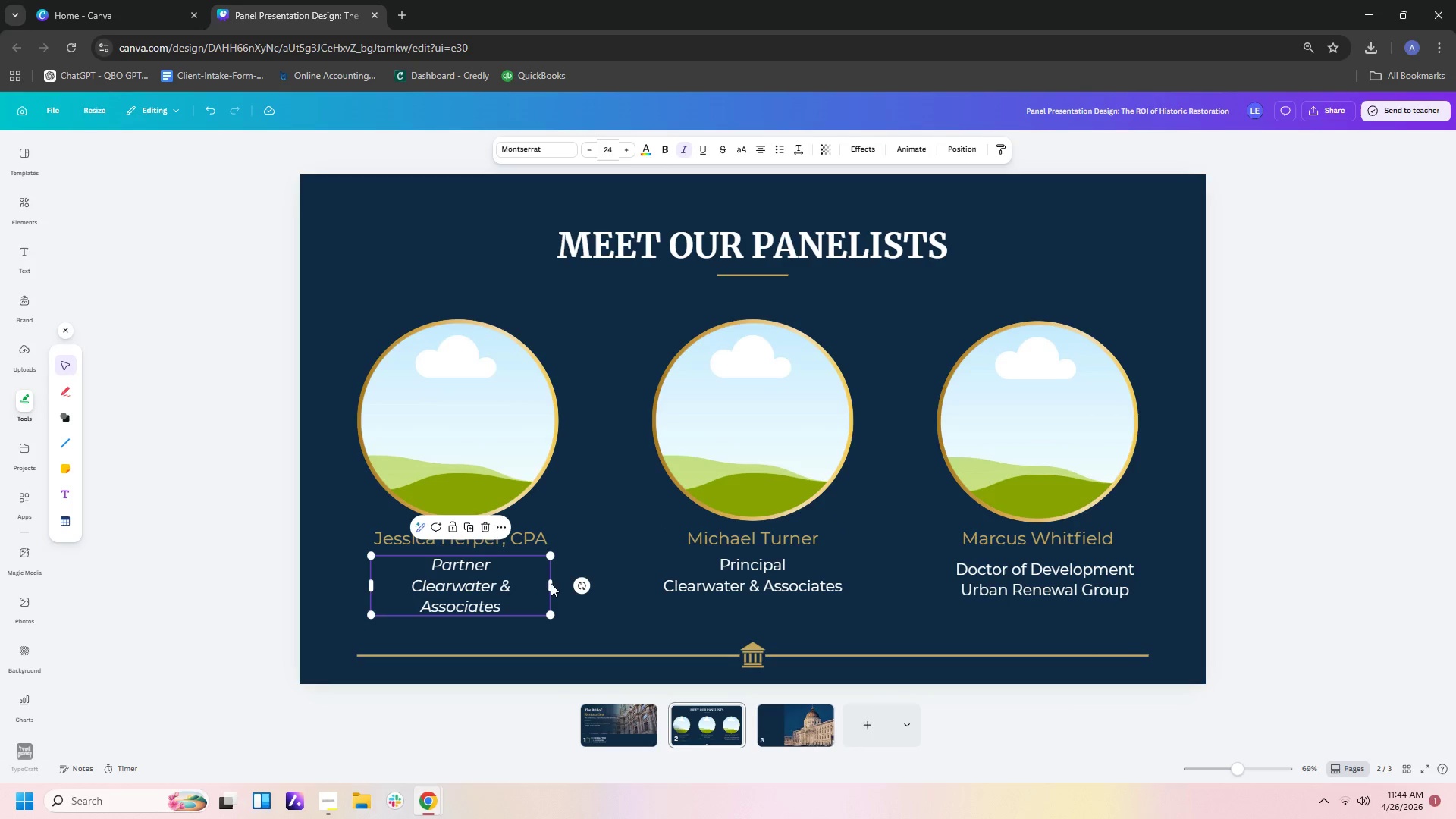 
left_click_drag(start_coordinate=[551, 583], to_coordinate=[563, 581])
 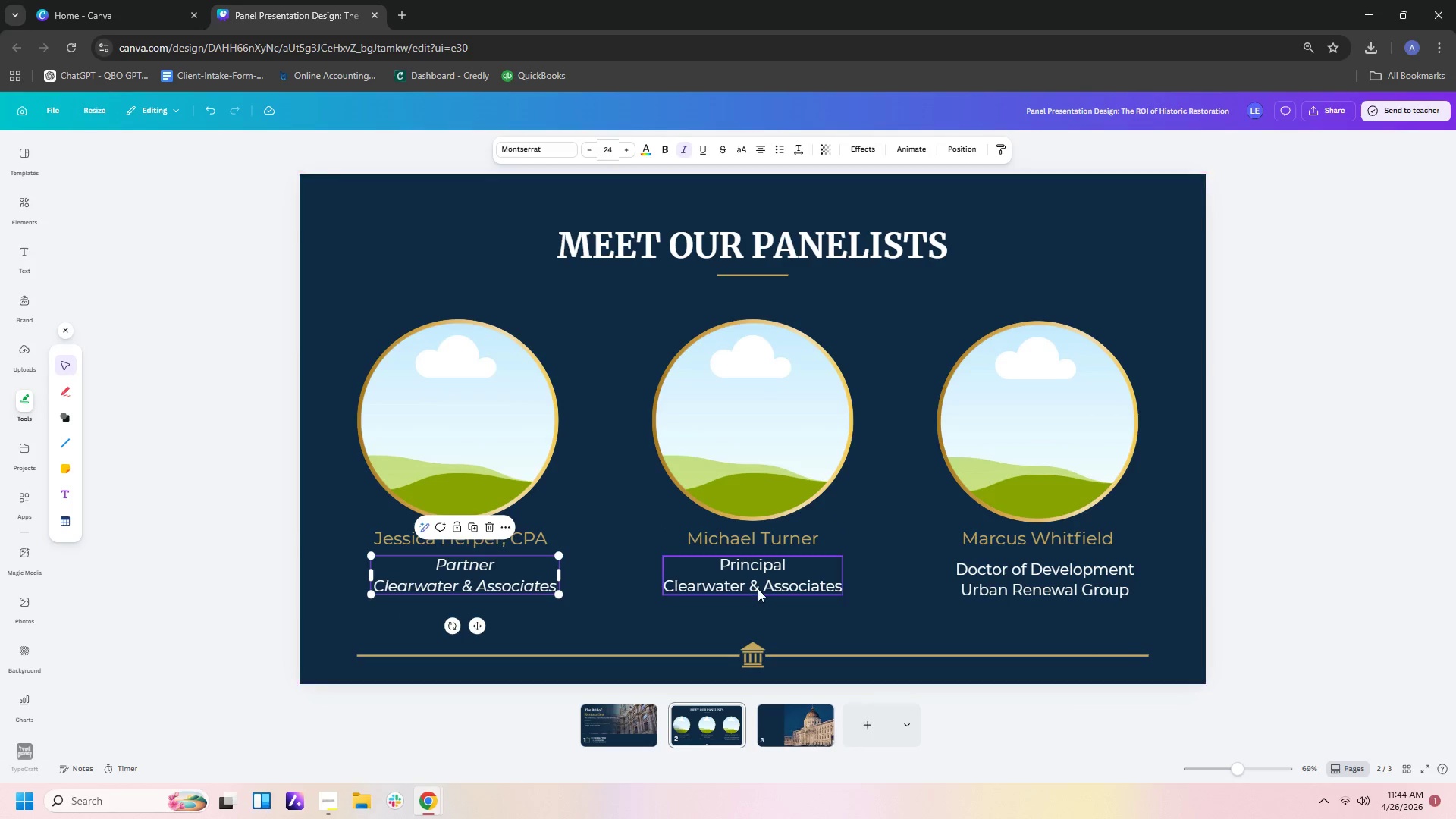 
left_click([758, 588])
 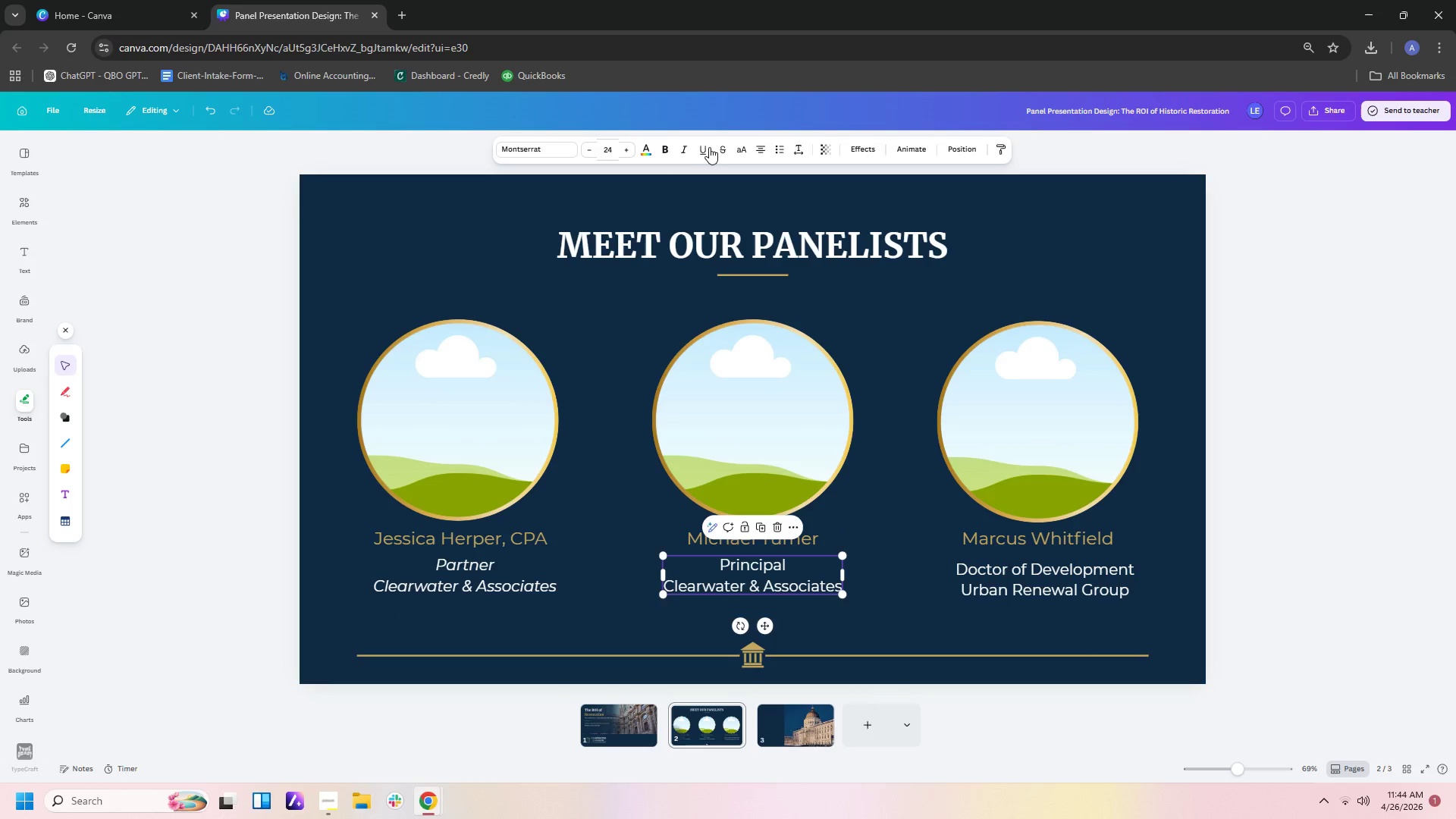 
left_click([687, 147])
 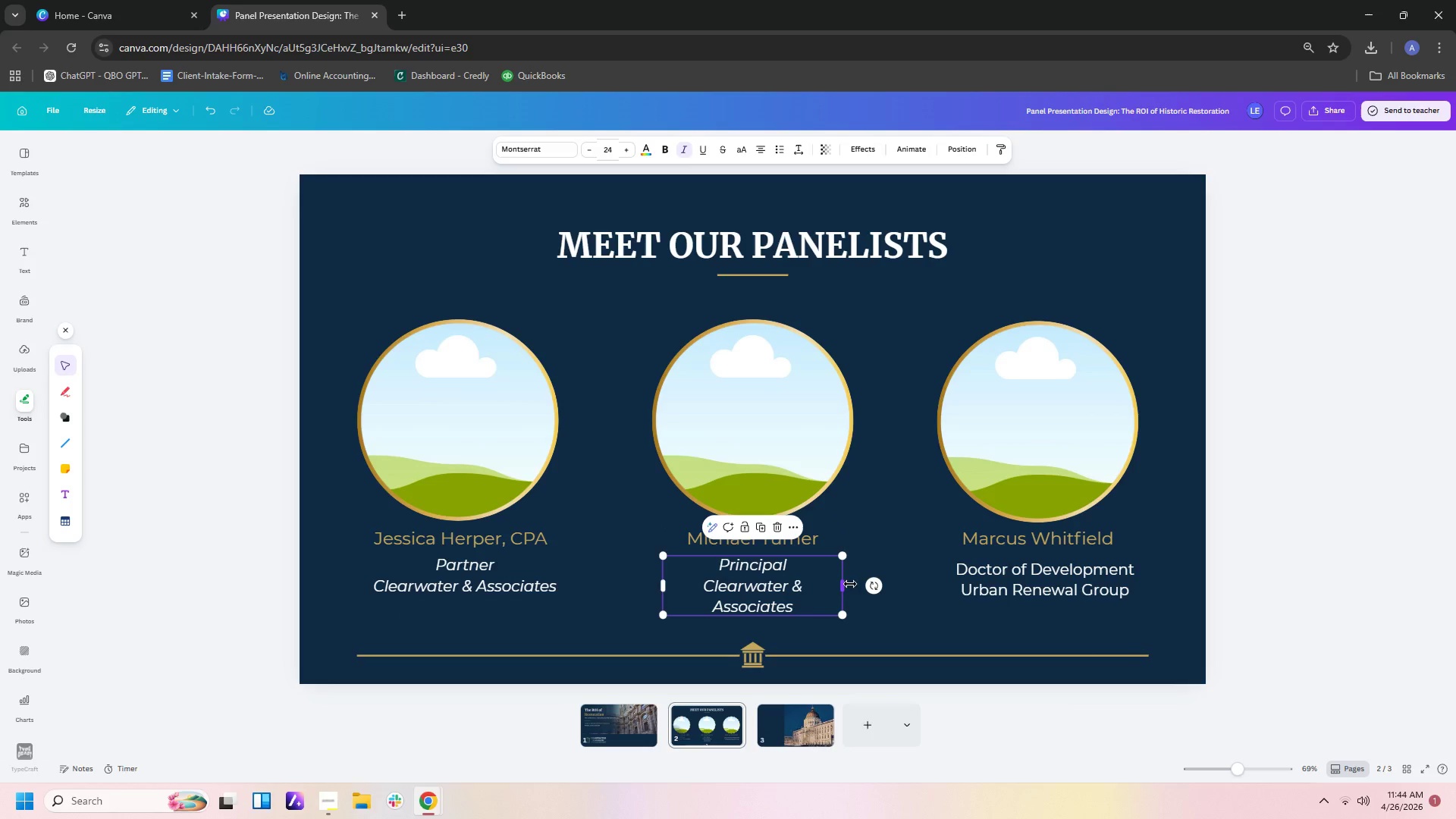 
left_click_drag(start_coordinate=[846, 584], to_coordinate=[857, 581])
 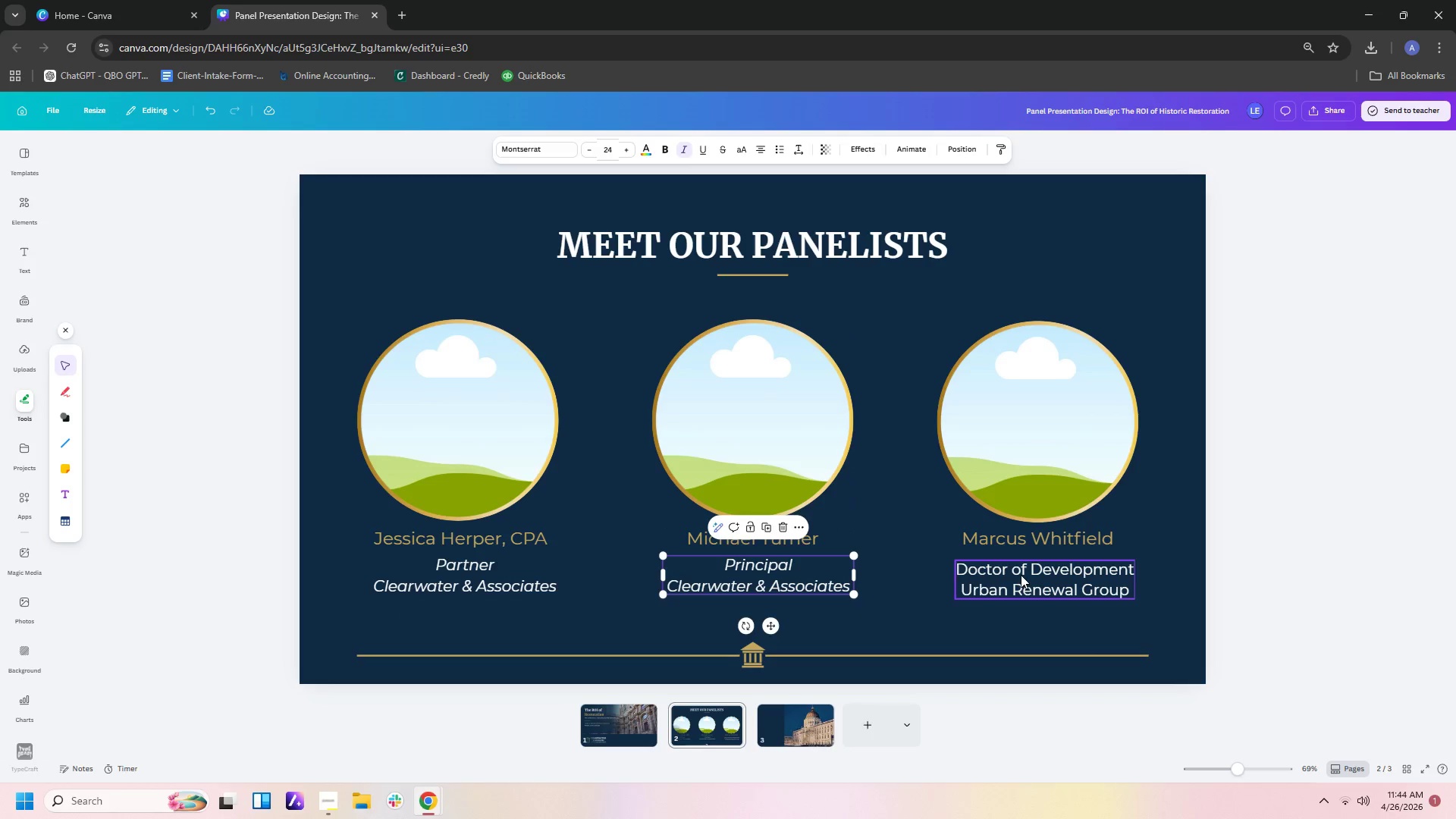 
left_click([1021, 575])
 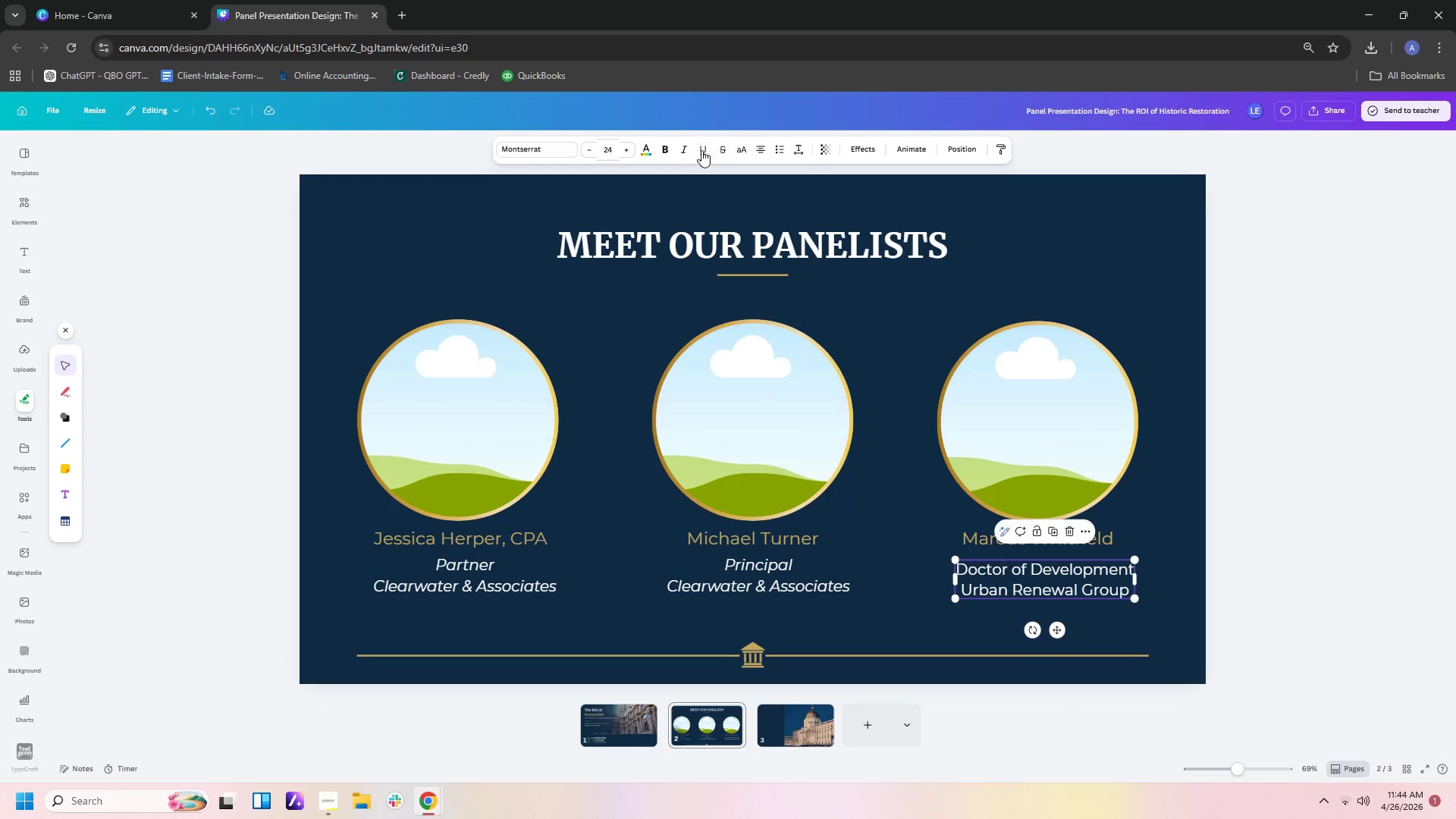 
left_click([680, 149])
 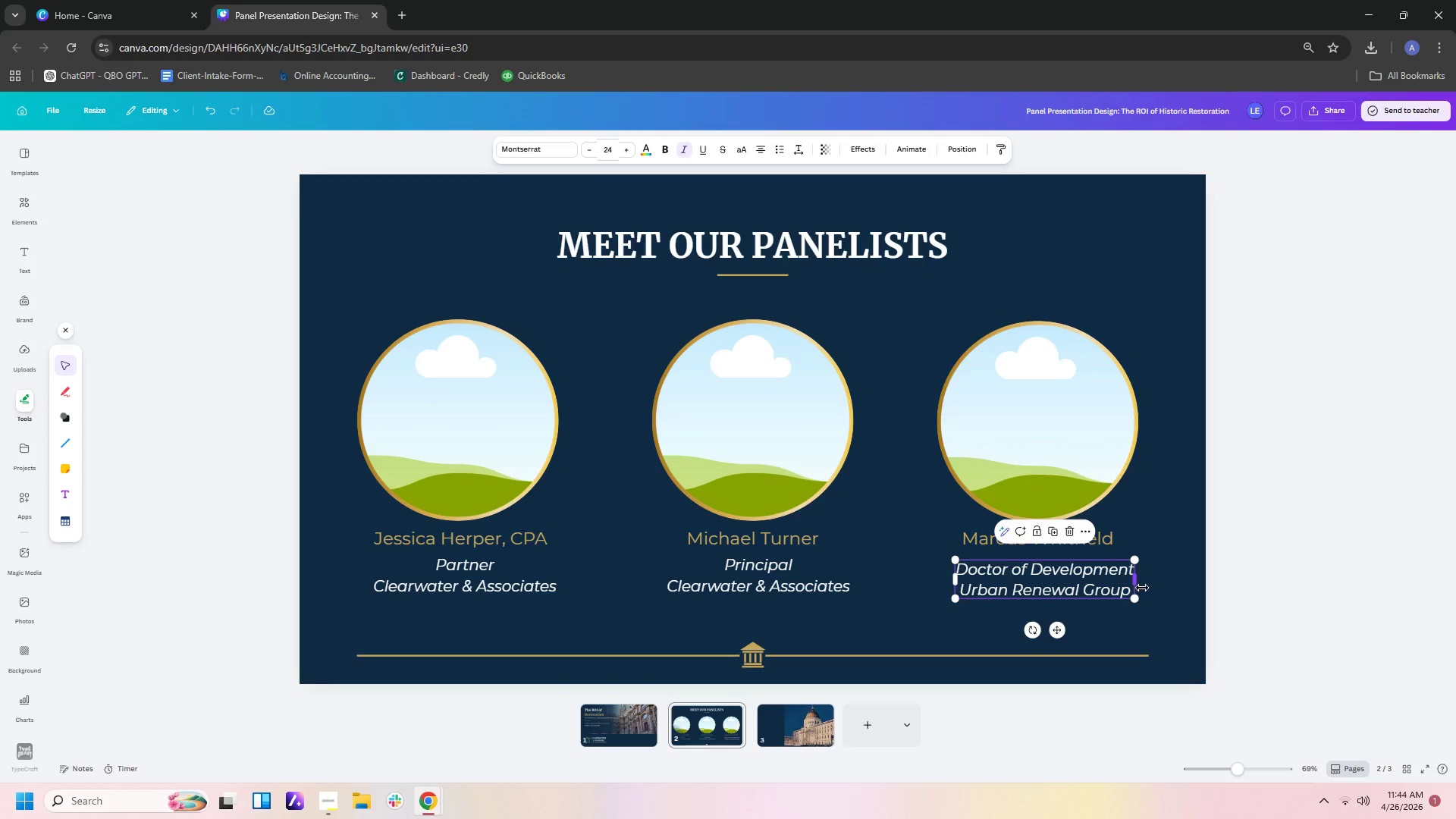 
left_click_drag(start_coordinate=[1138, 581], to_coordinate=[1156, 576])
 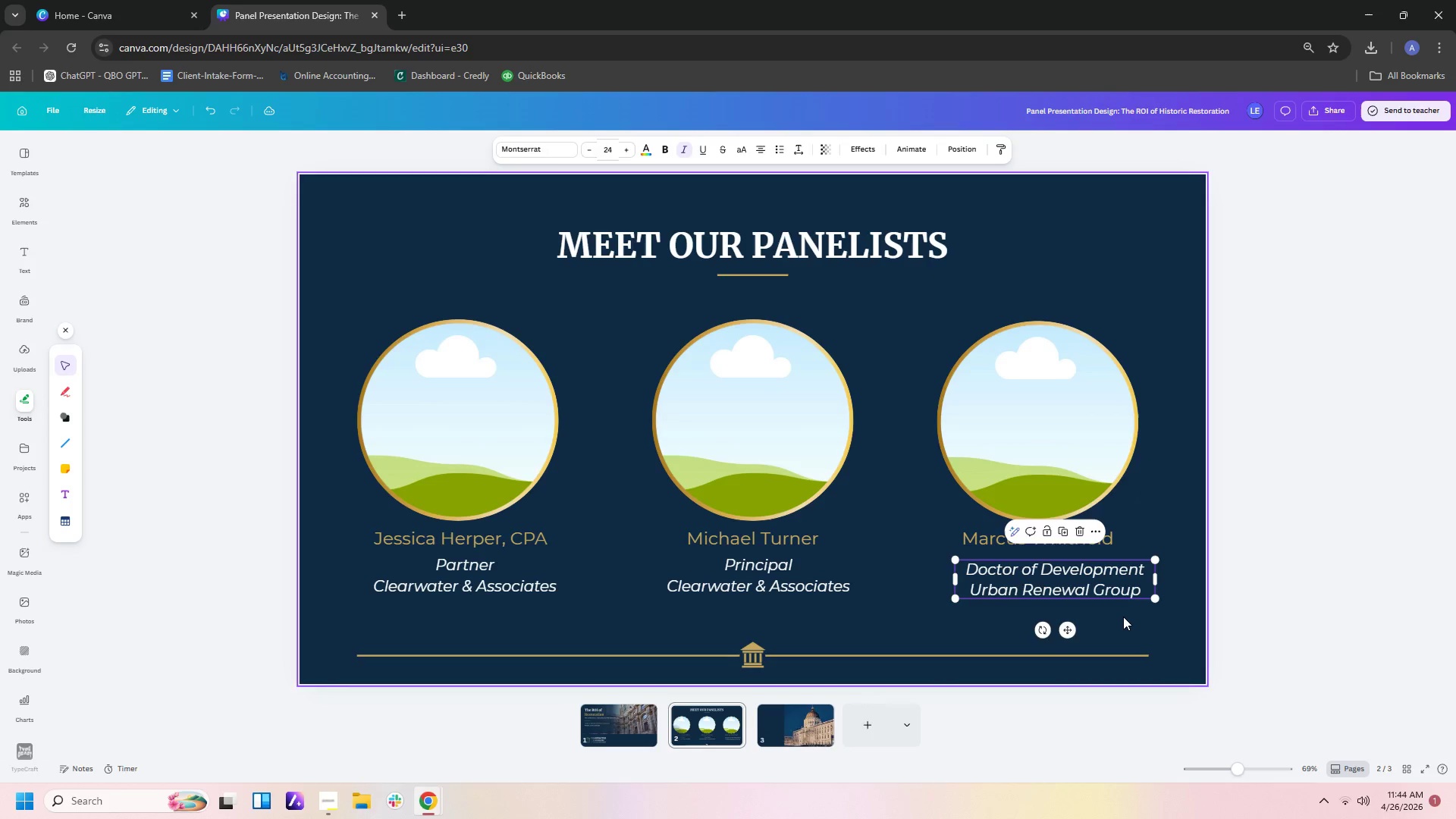 
left_click([1123, 617])
 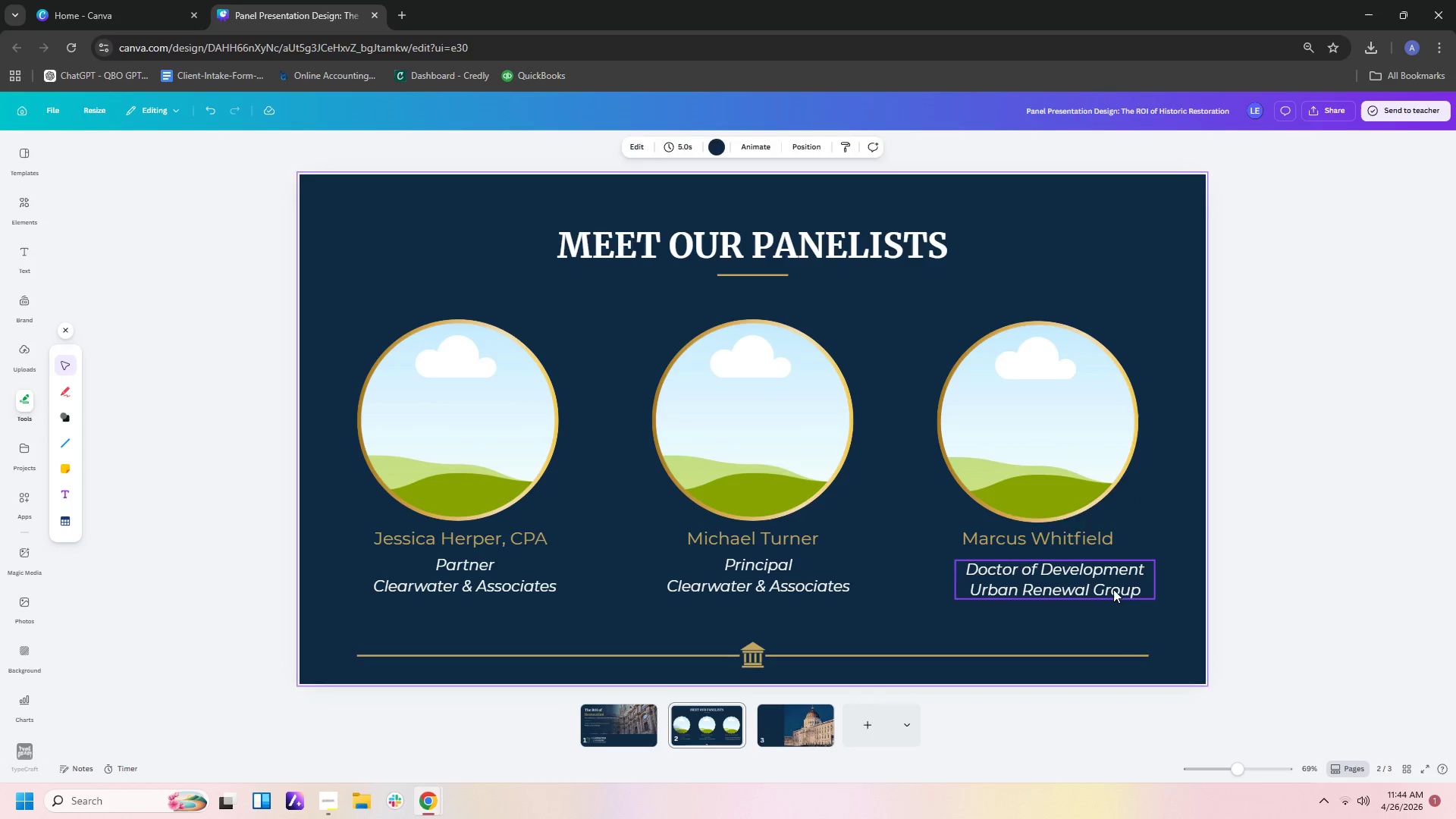 
left_click_drag(start_coordinate=[1113, 589], to_coordinate=[1100, 585])
 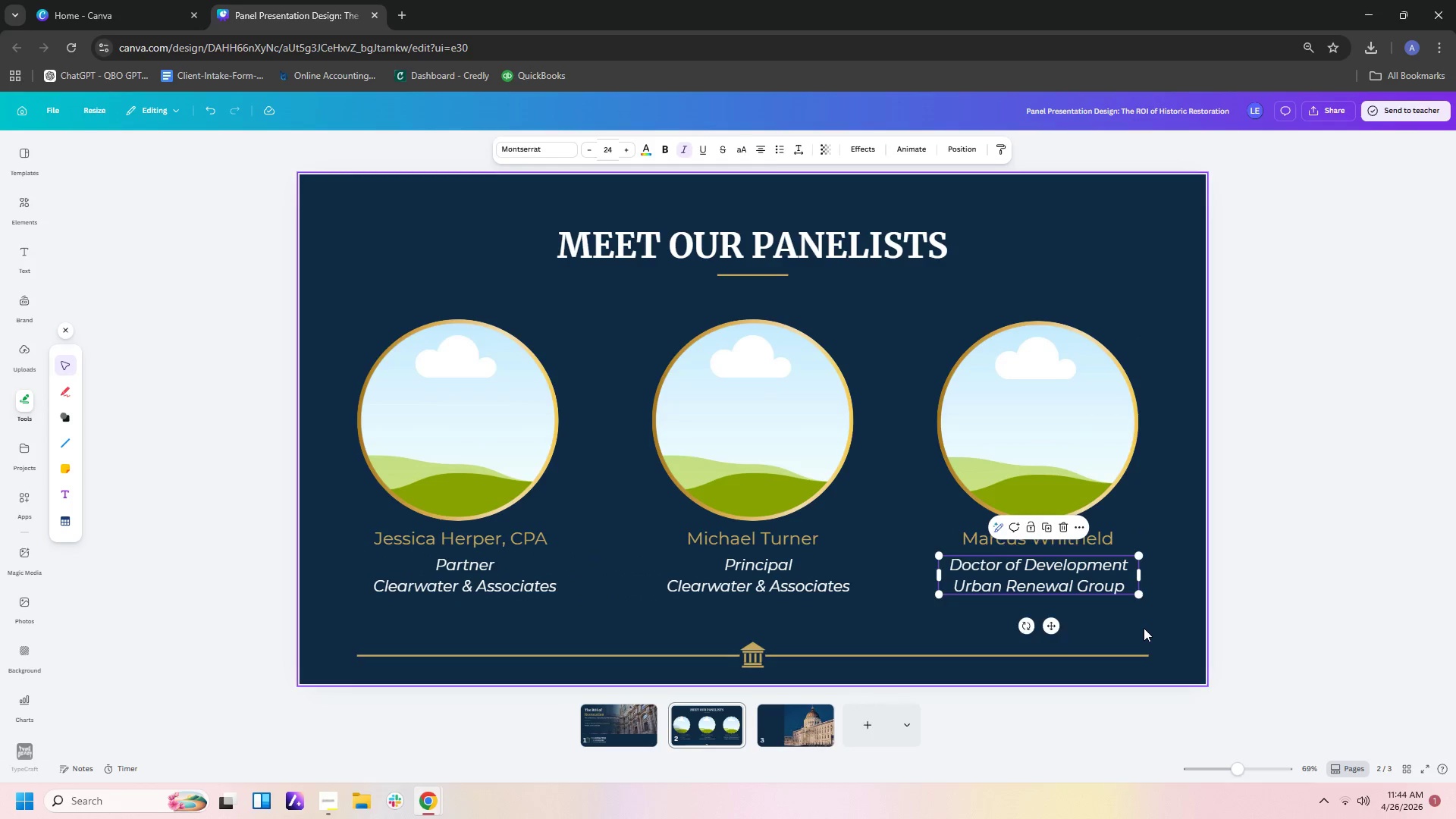 
left_click([1144, 628])
 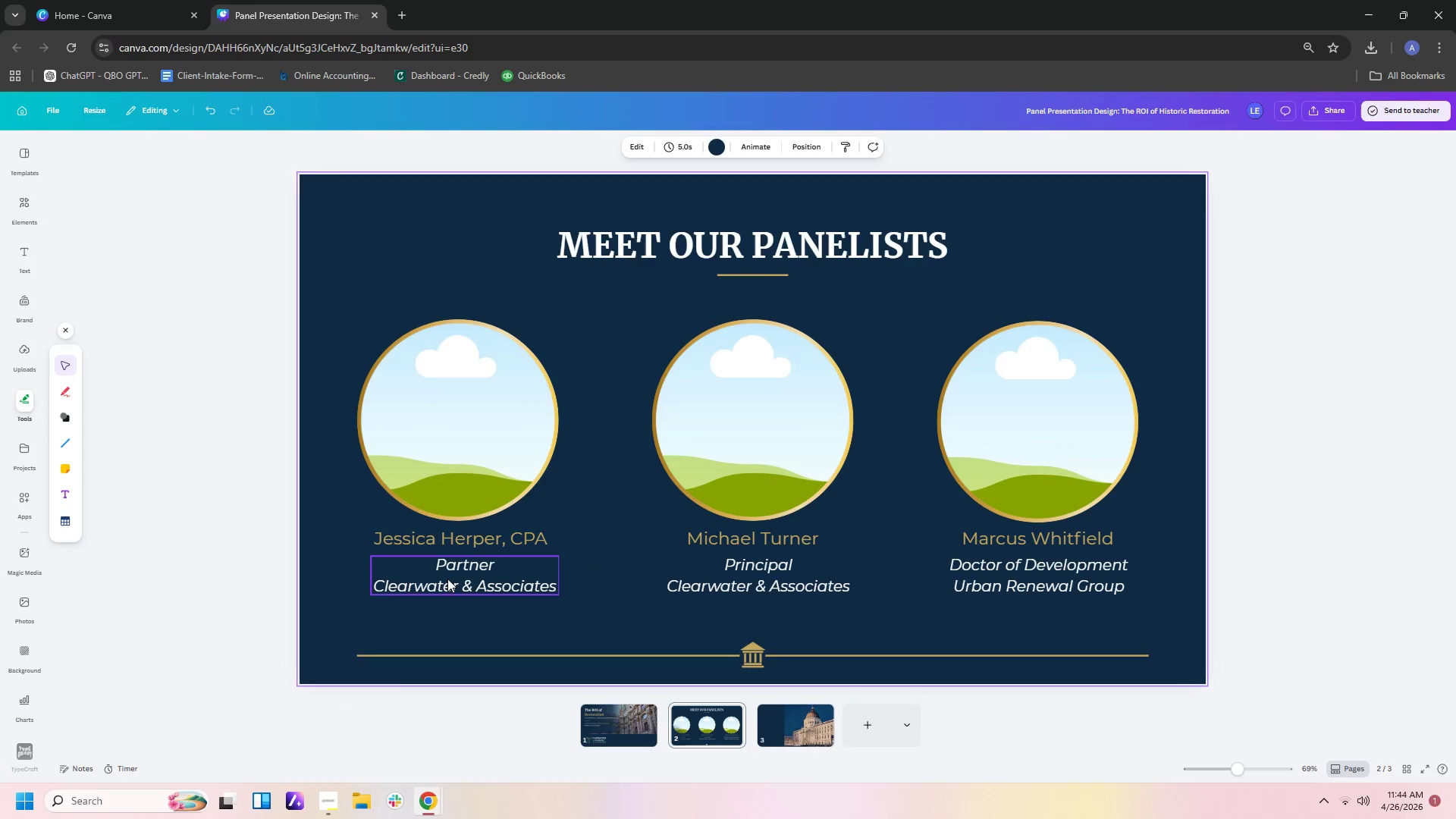 
left_click([637, 585])
 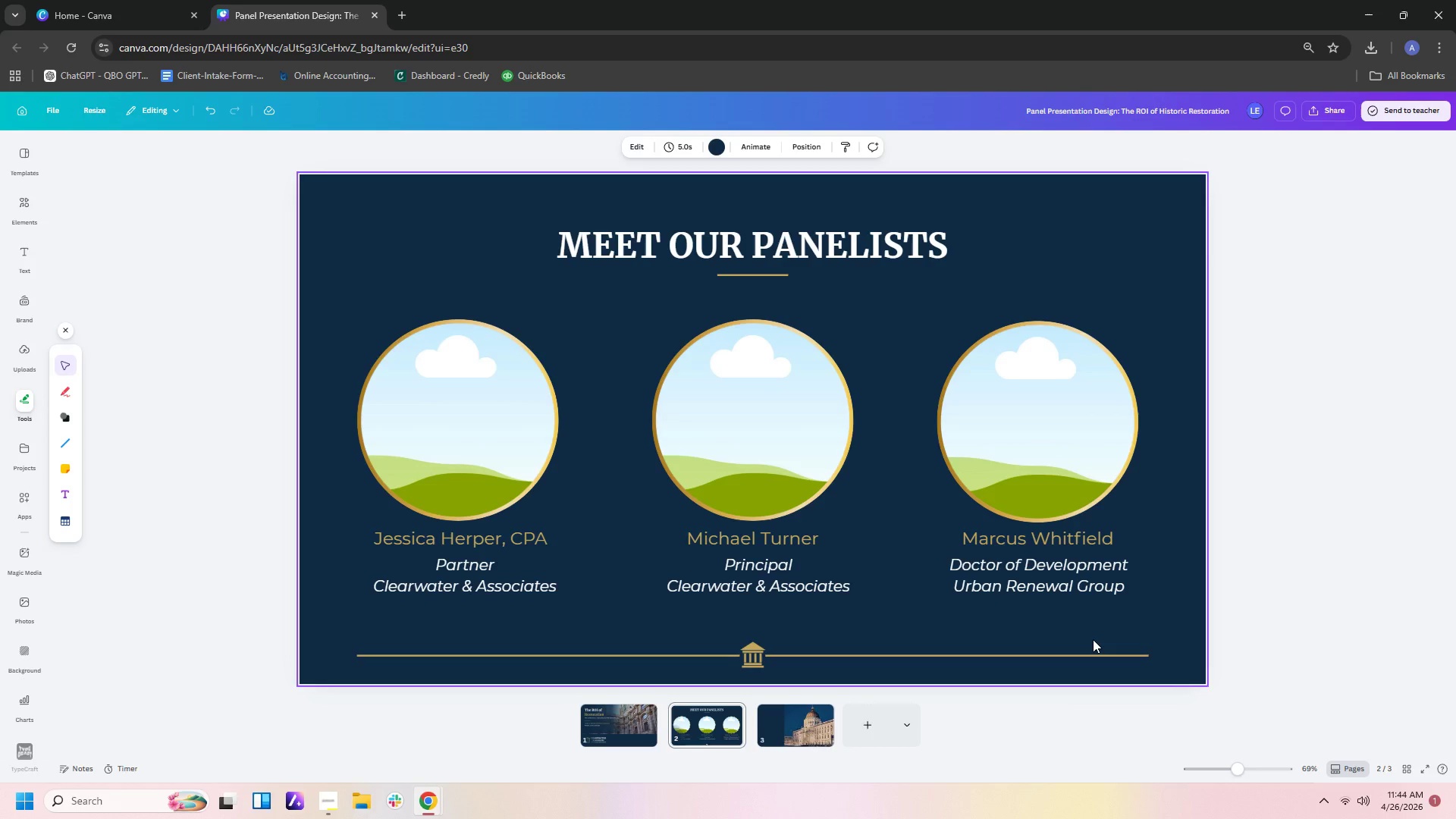 
left_click([686, 562])
 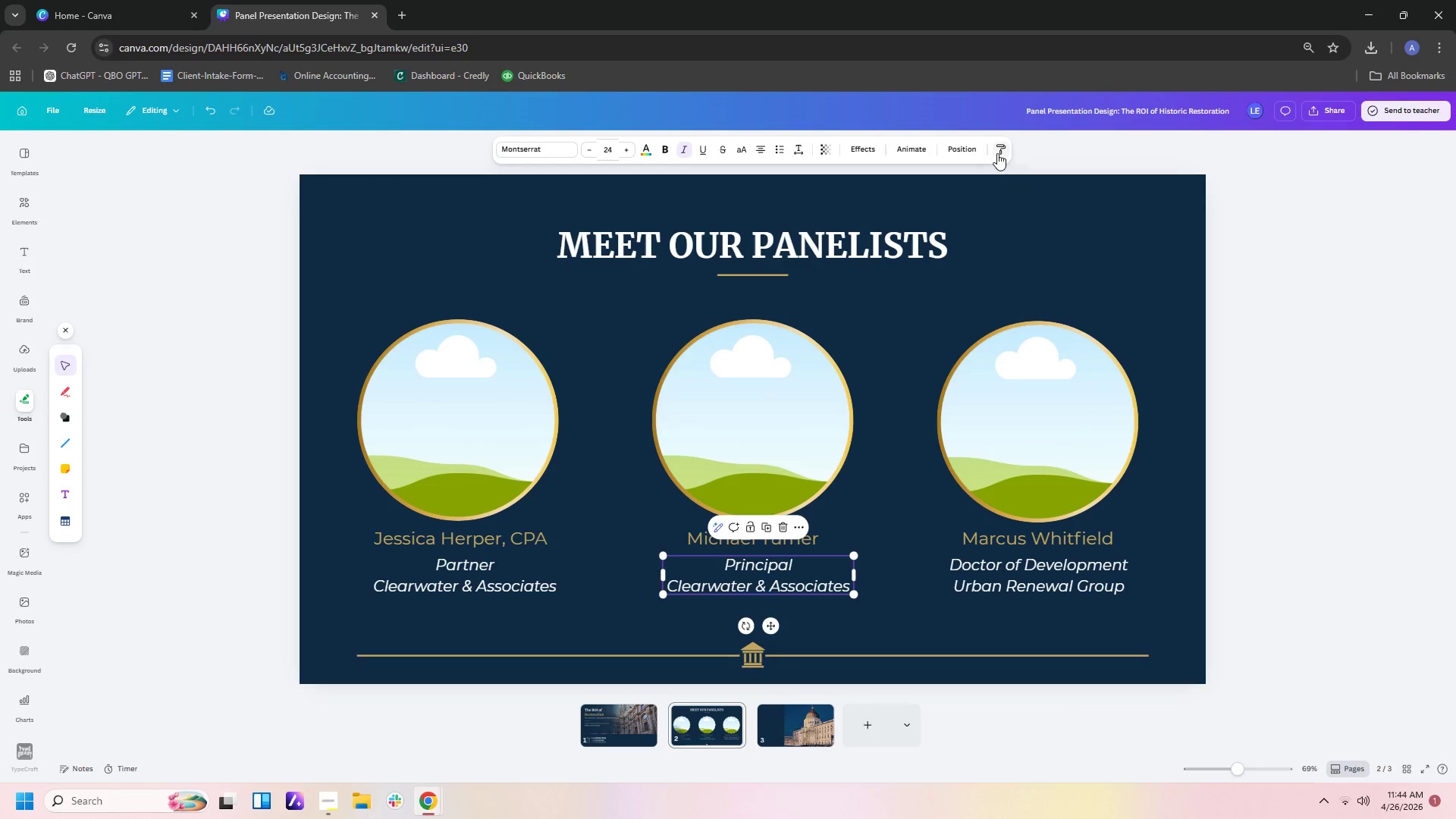 
left_click([969, 150])
 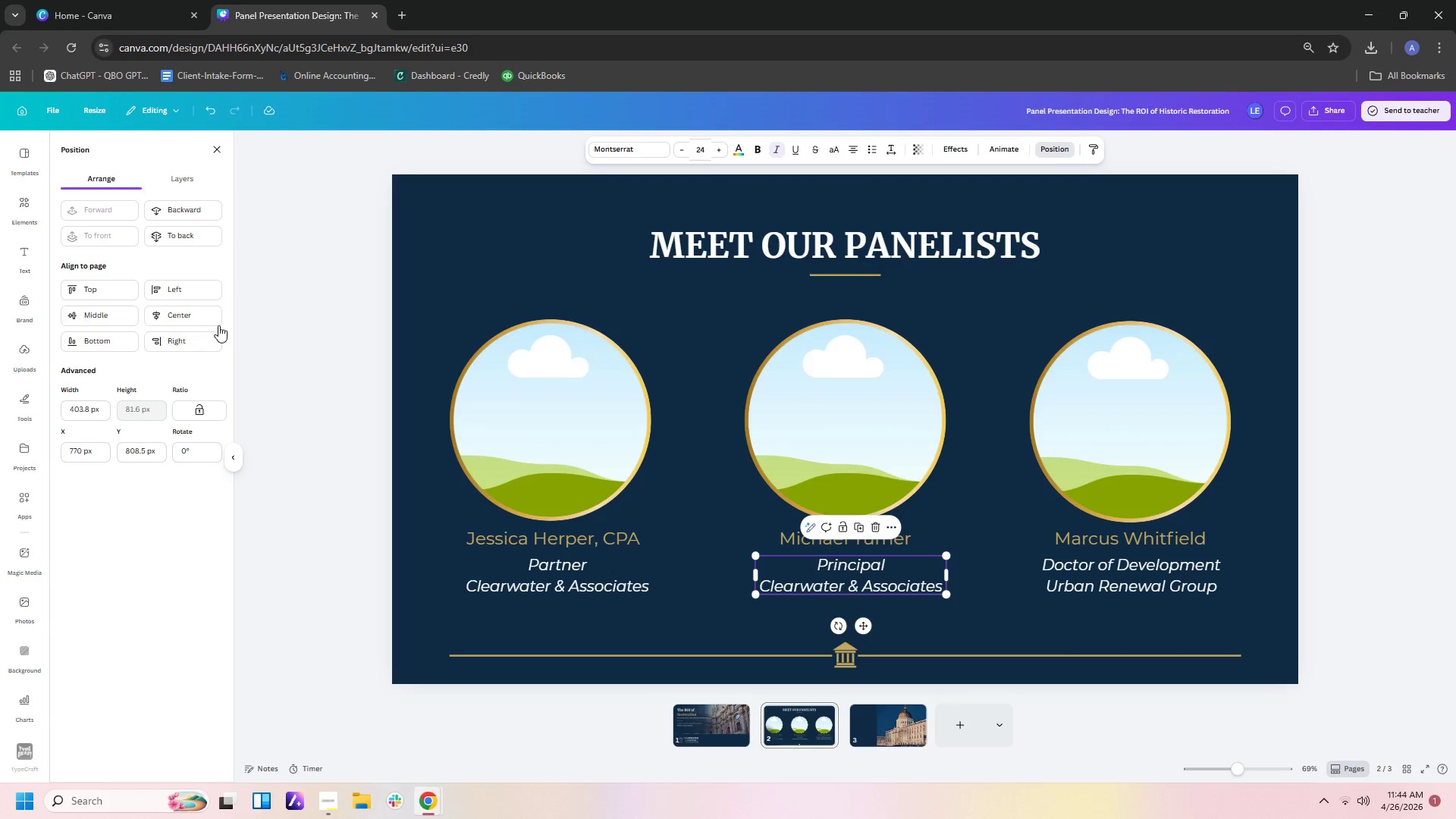 
left_click([215, 322])
 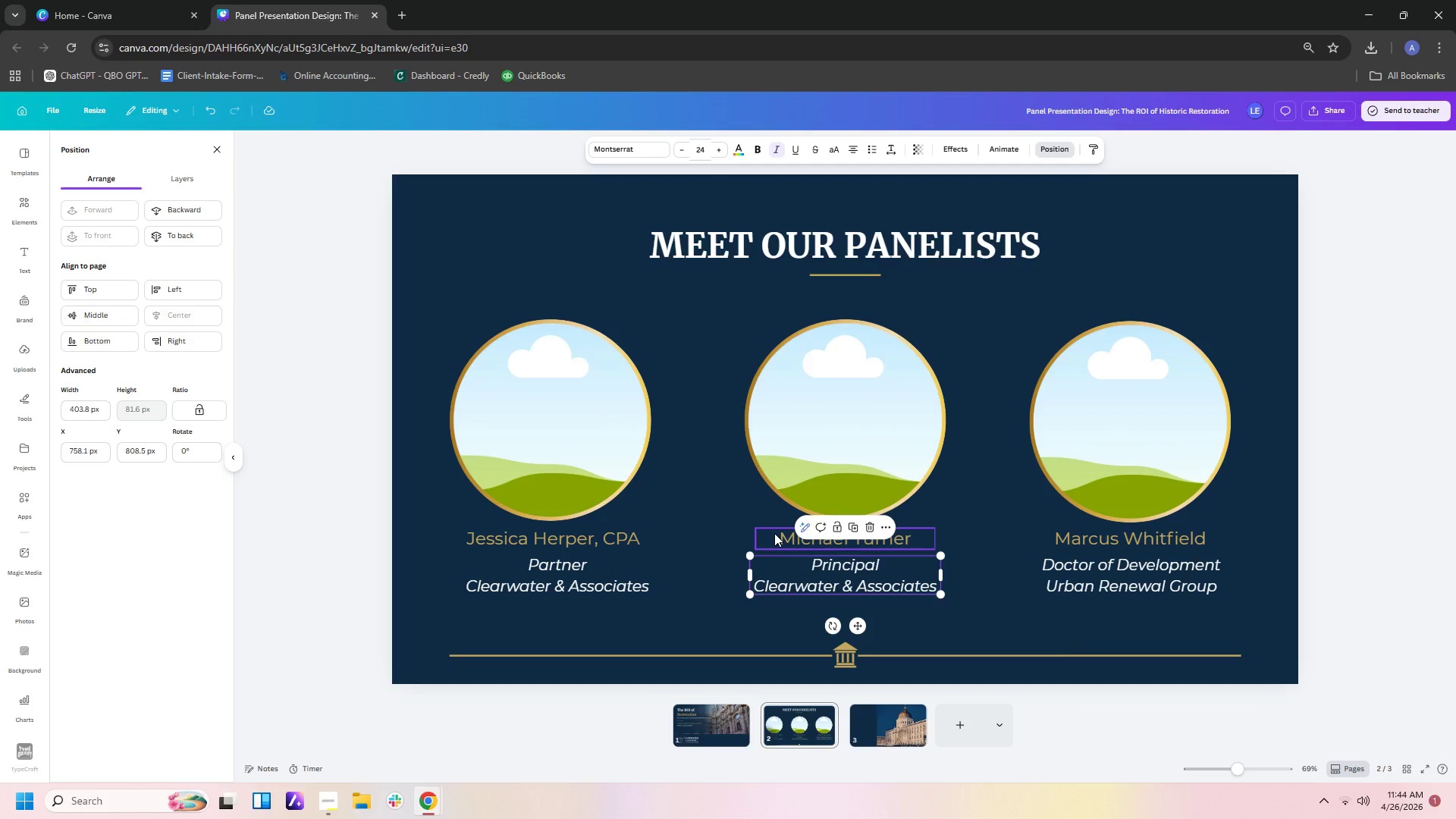 
left_click([780, 533])
 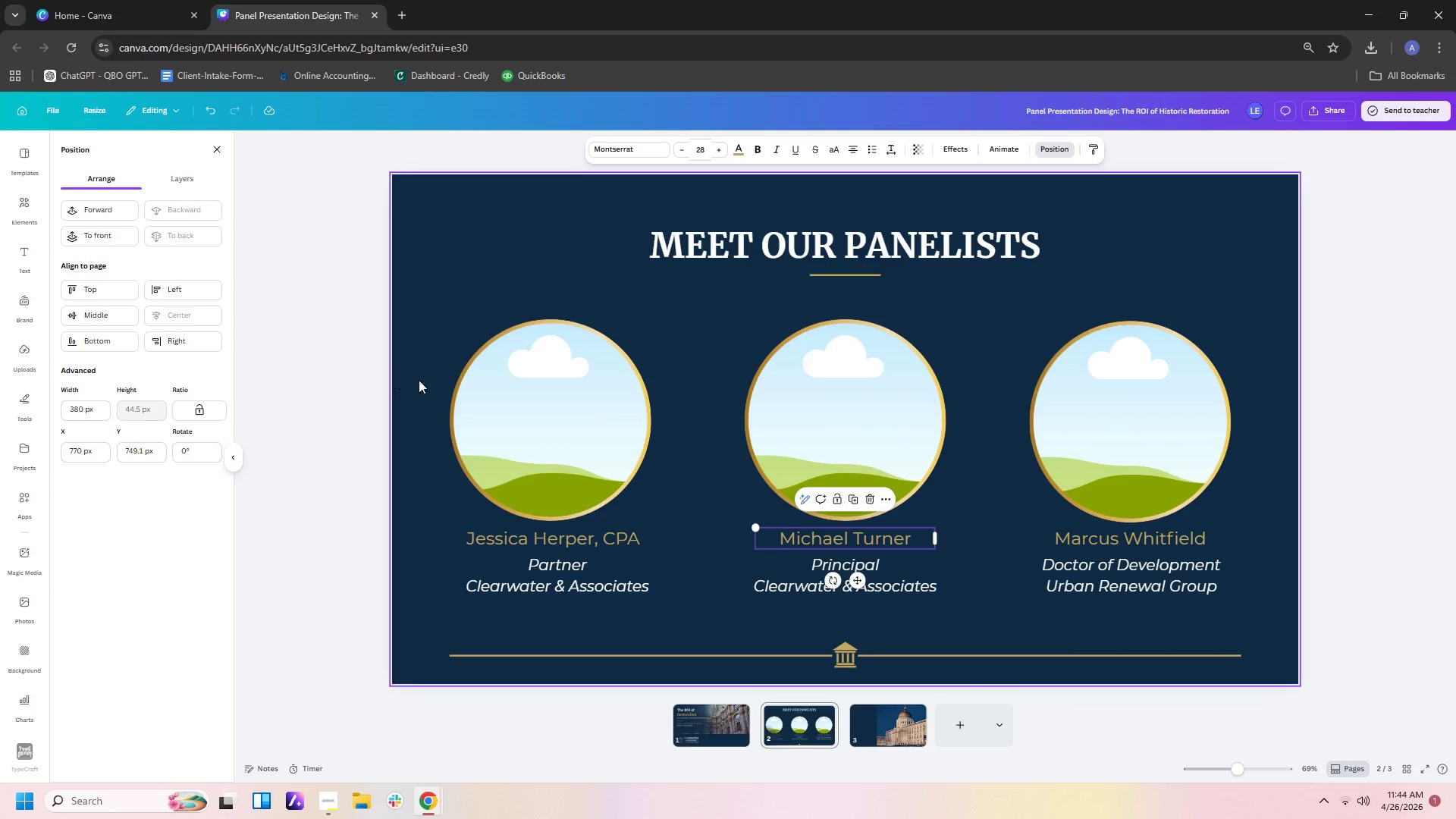 
left_click([851, 420])
 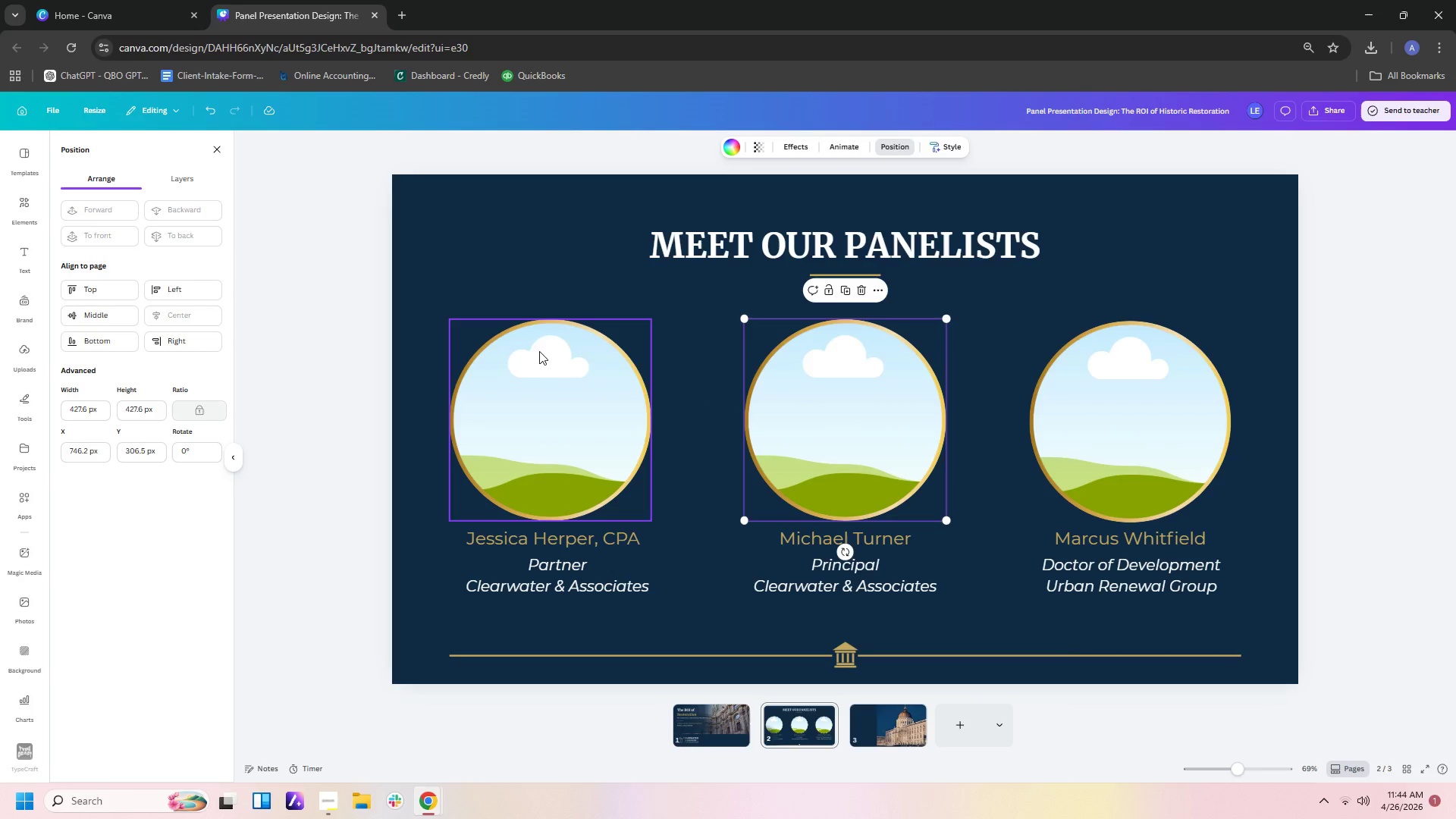 
left_click([607, 281])
 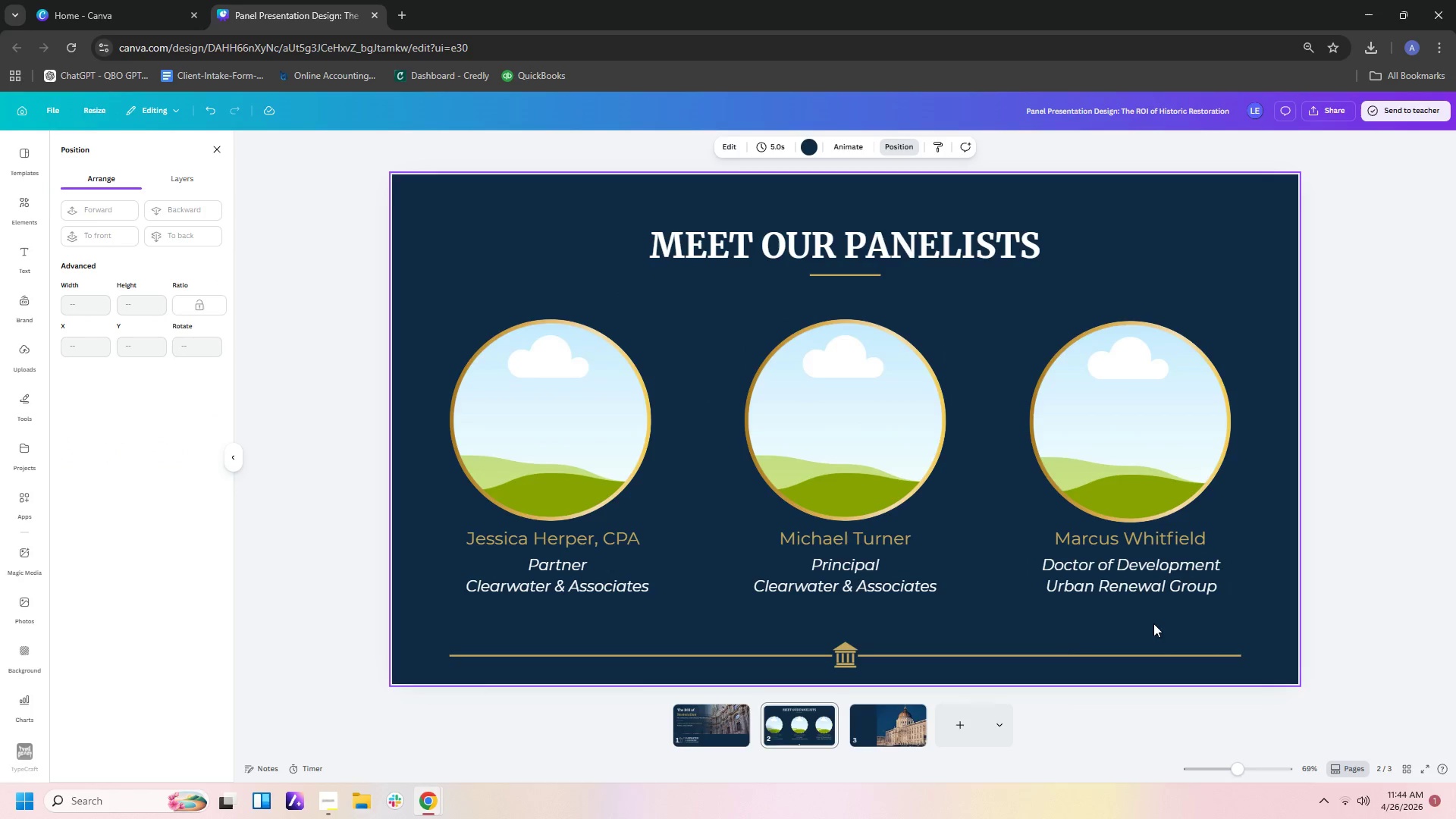 
left_click([1134, 633])
 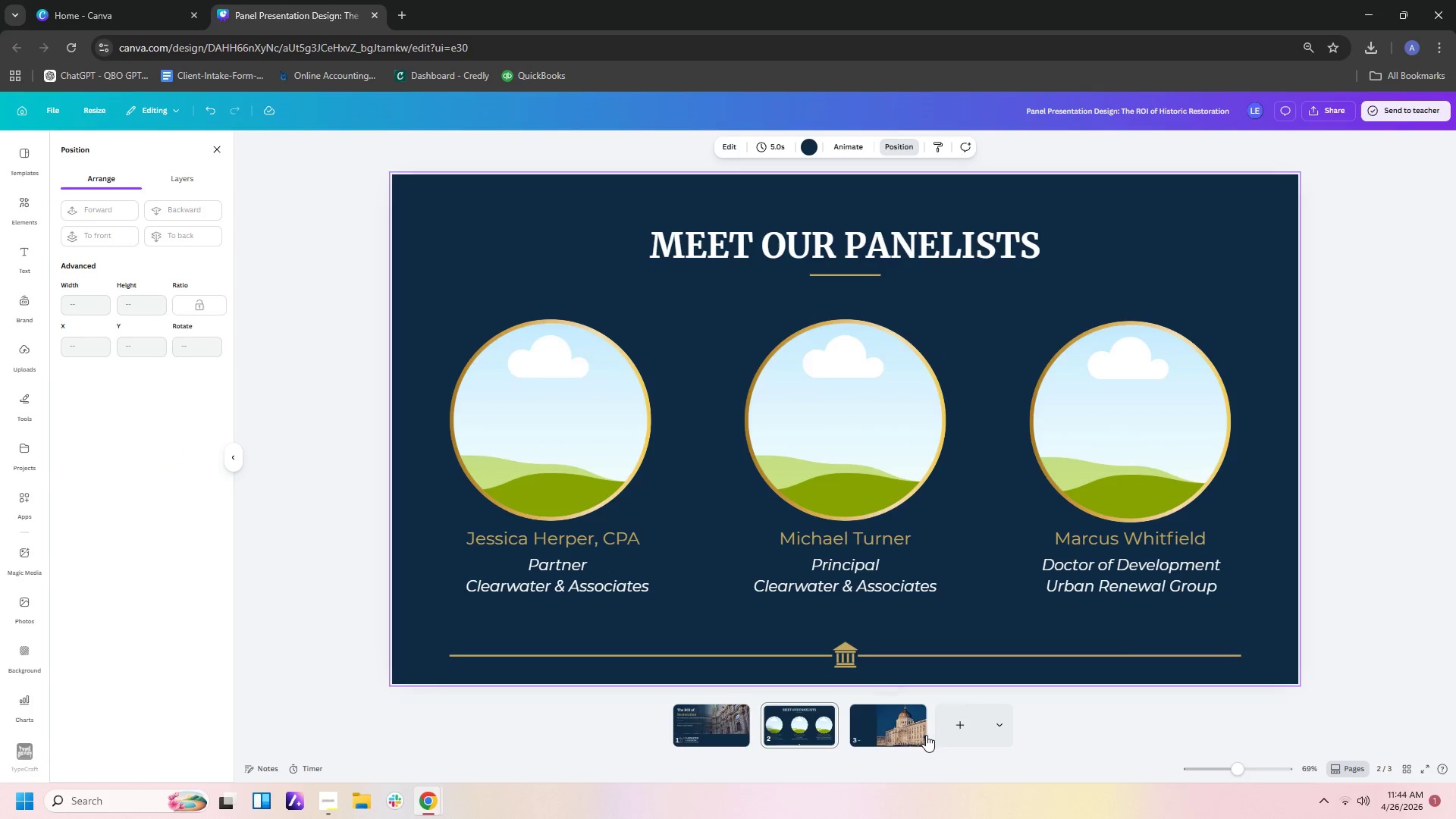 
left_click([916, 730])
 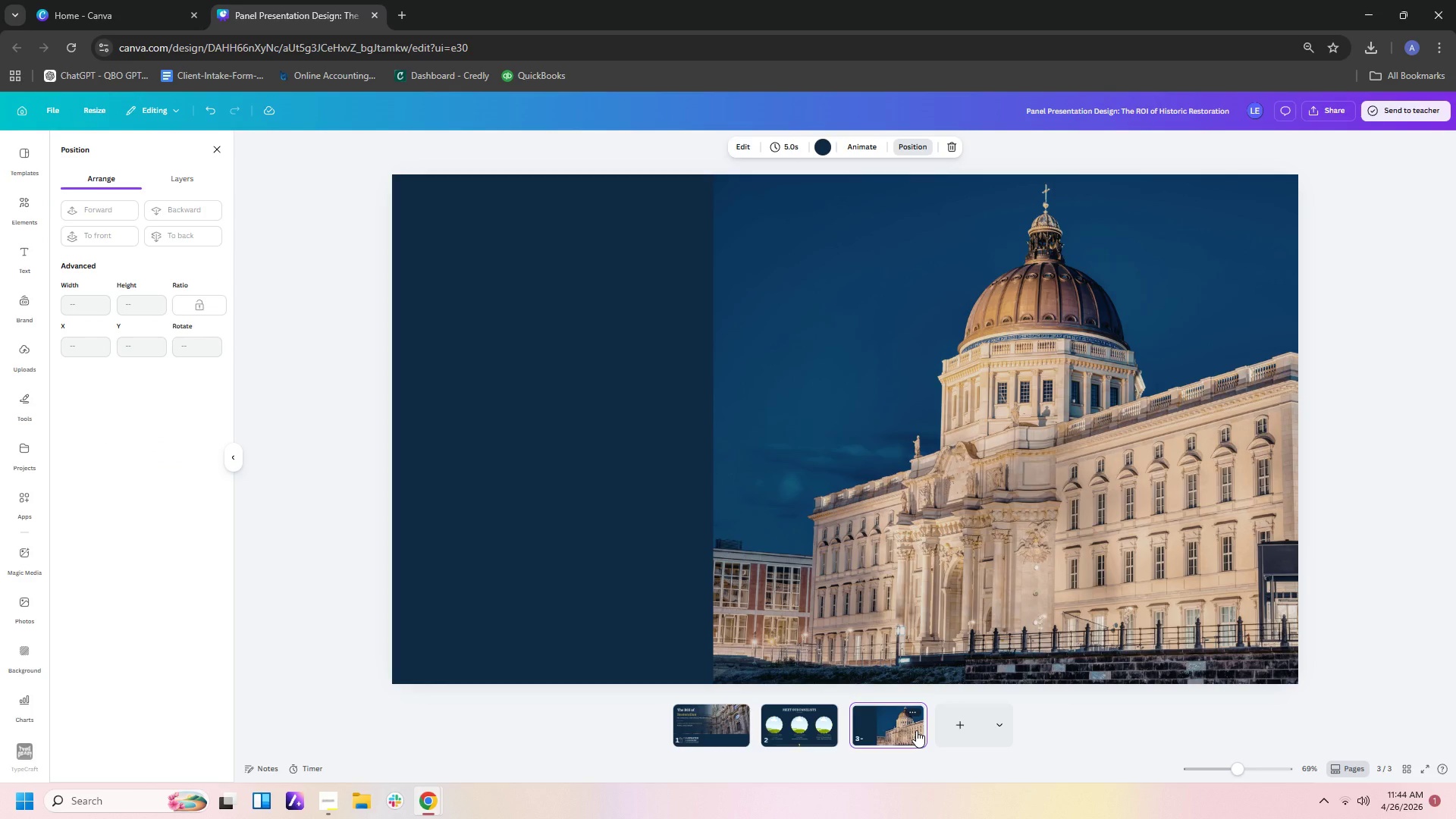 
wait(10.73)
 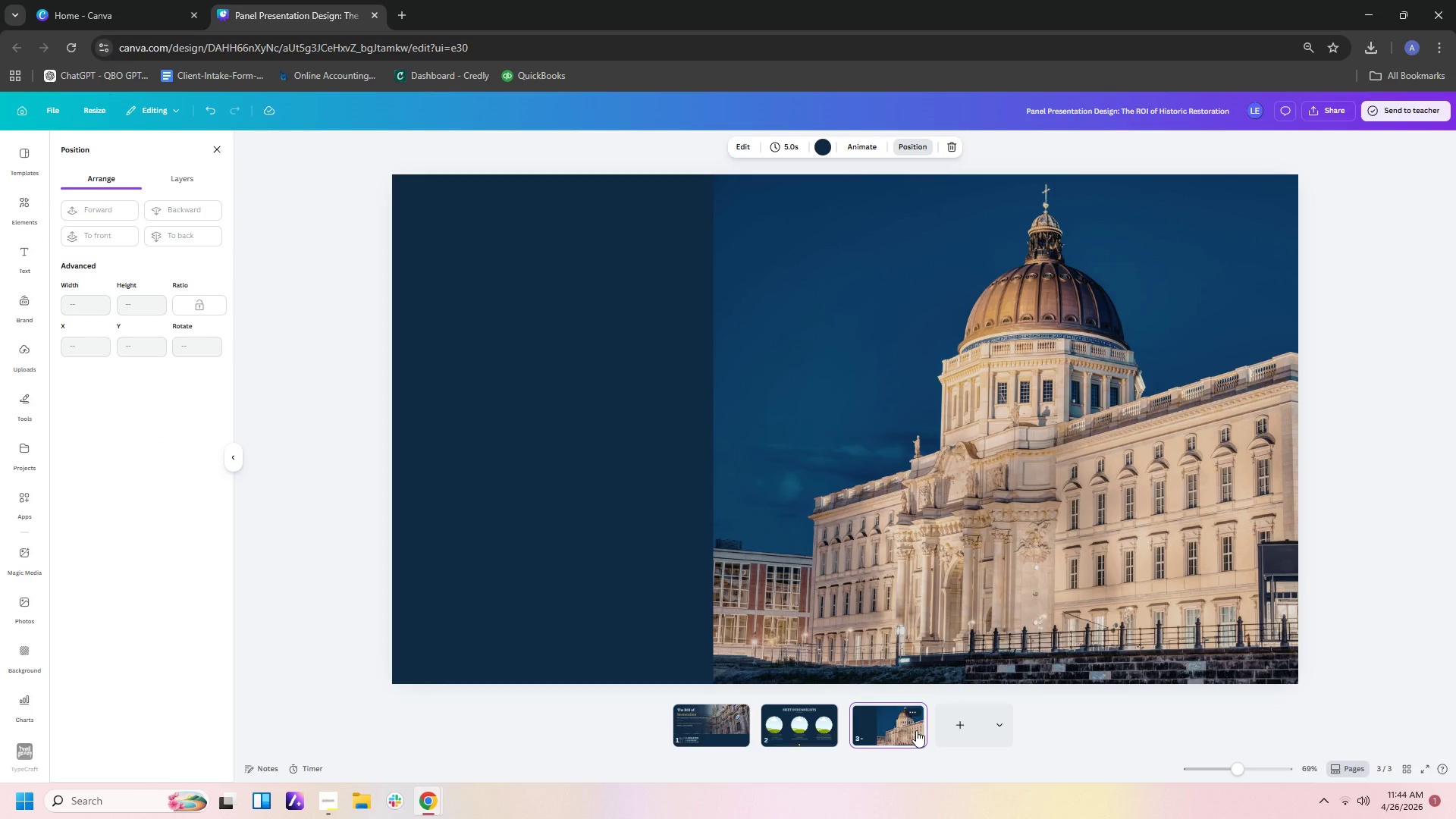 
left_click([689, 719])
 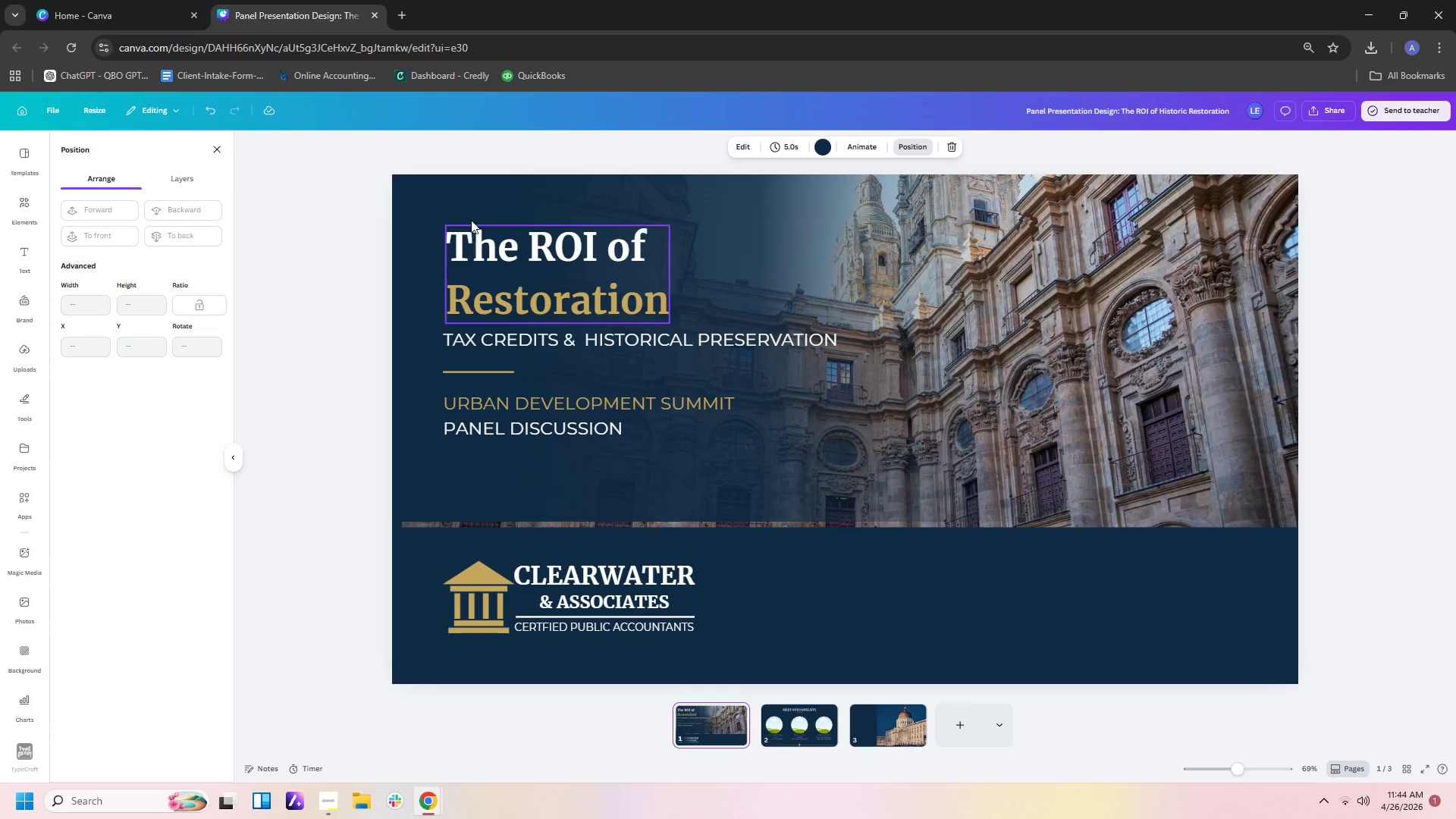 
left_click([461, 188])
 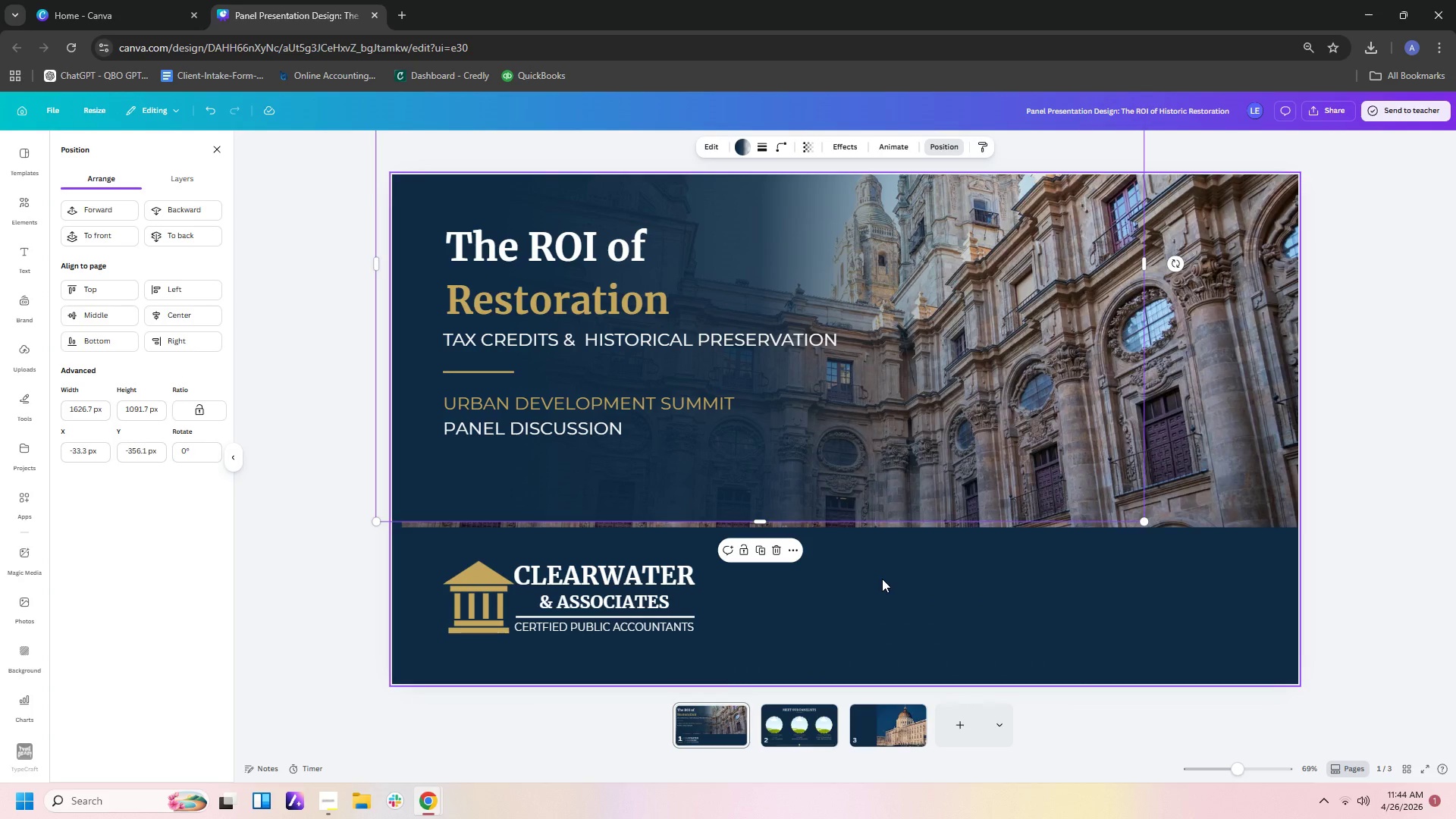 
left_click_drag(start_coordinate=[882, 579], to_coordinate=[883, 632])
 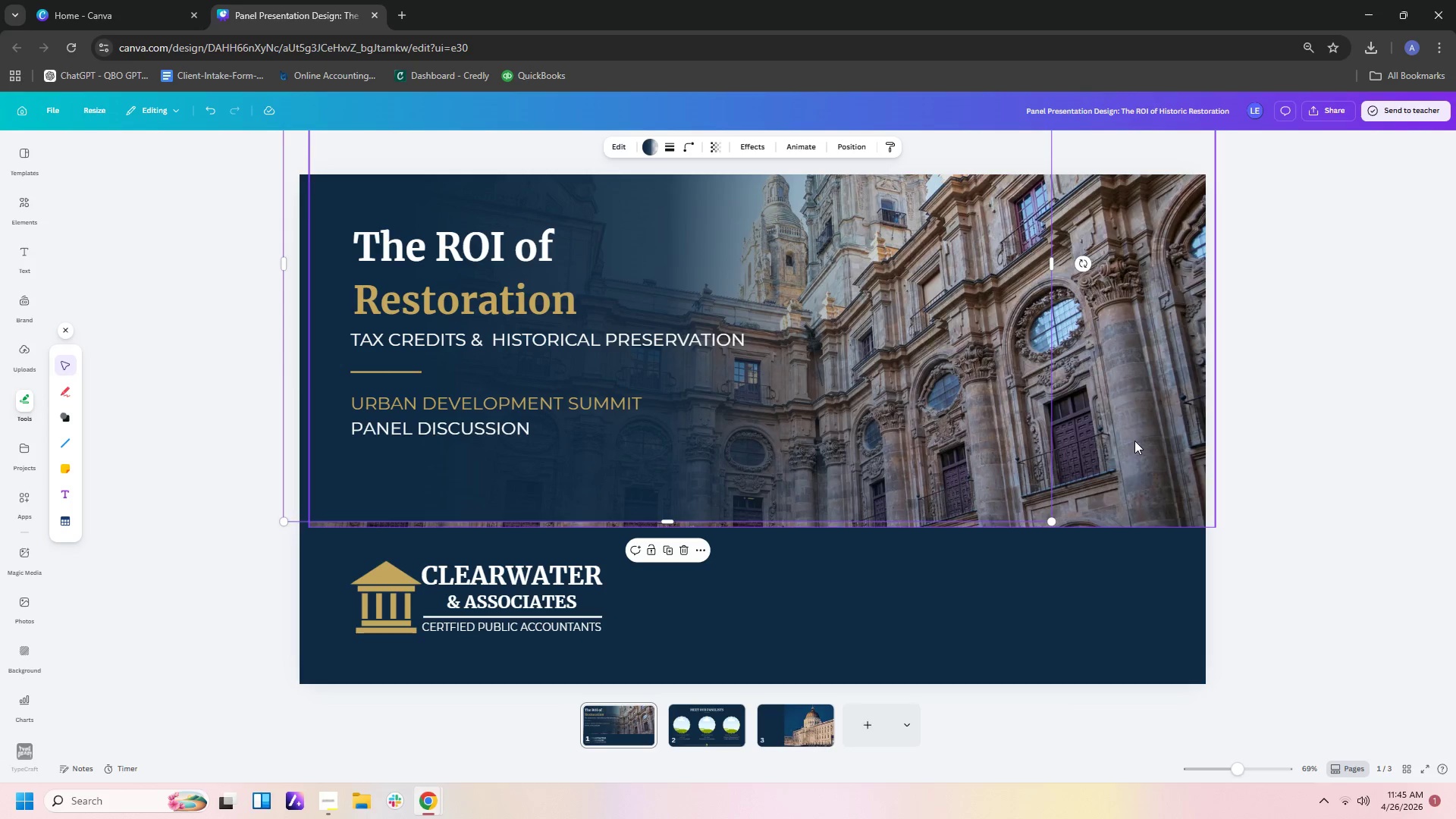 
left_click_drag(start_coordinate=[1134, 441], to_coordinate=[1125, 598])
 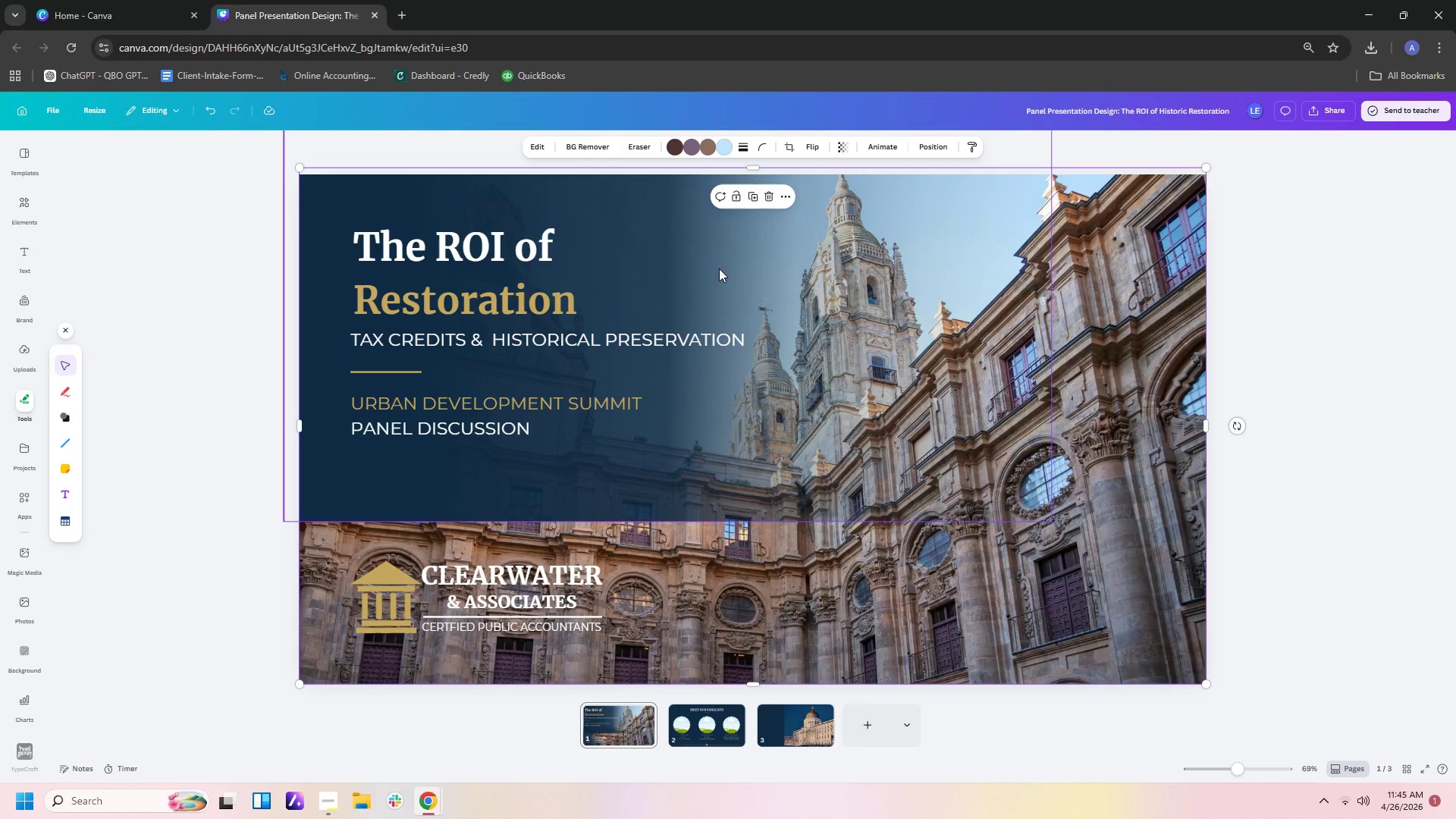 
left_click_drag(start_coordinate=[719, 268], to_coordinate=[718, 275])
 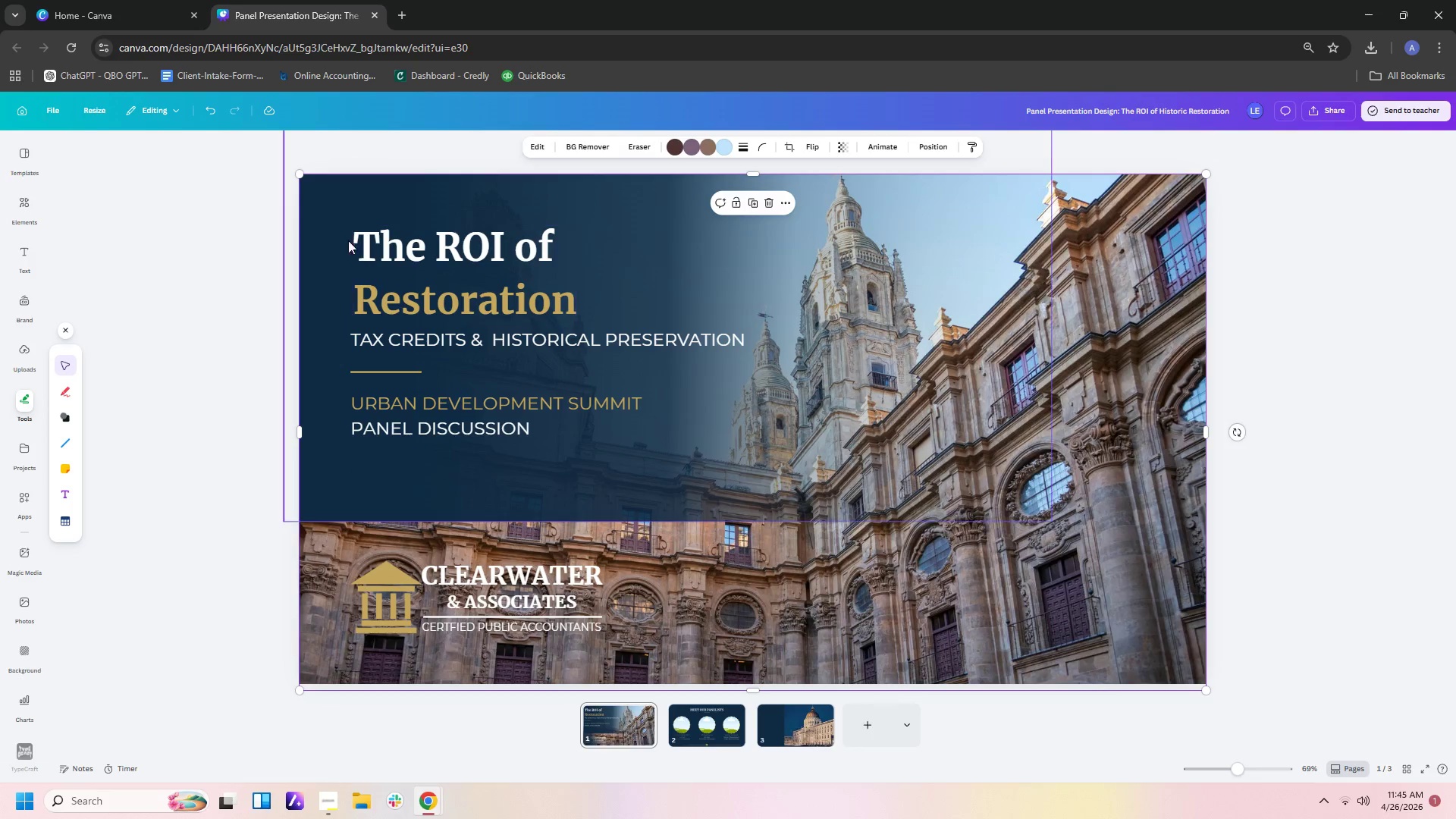 
left_click([339, 221])
 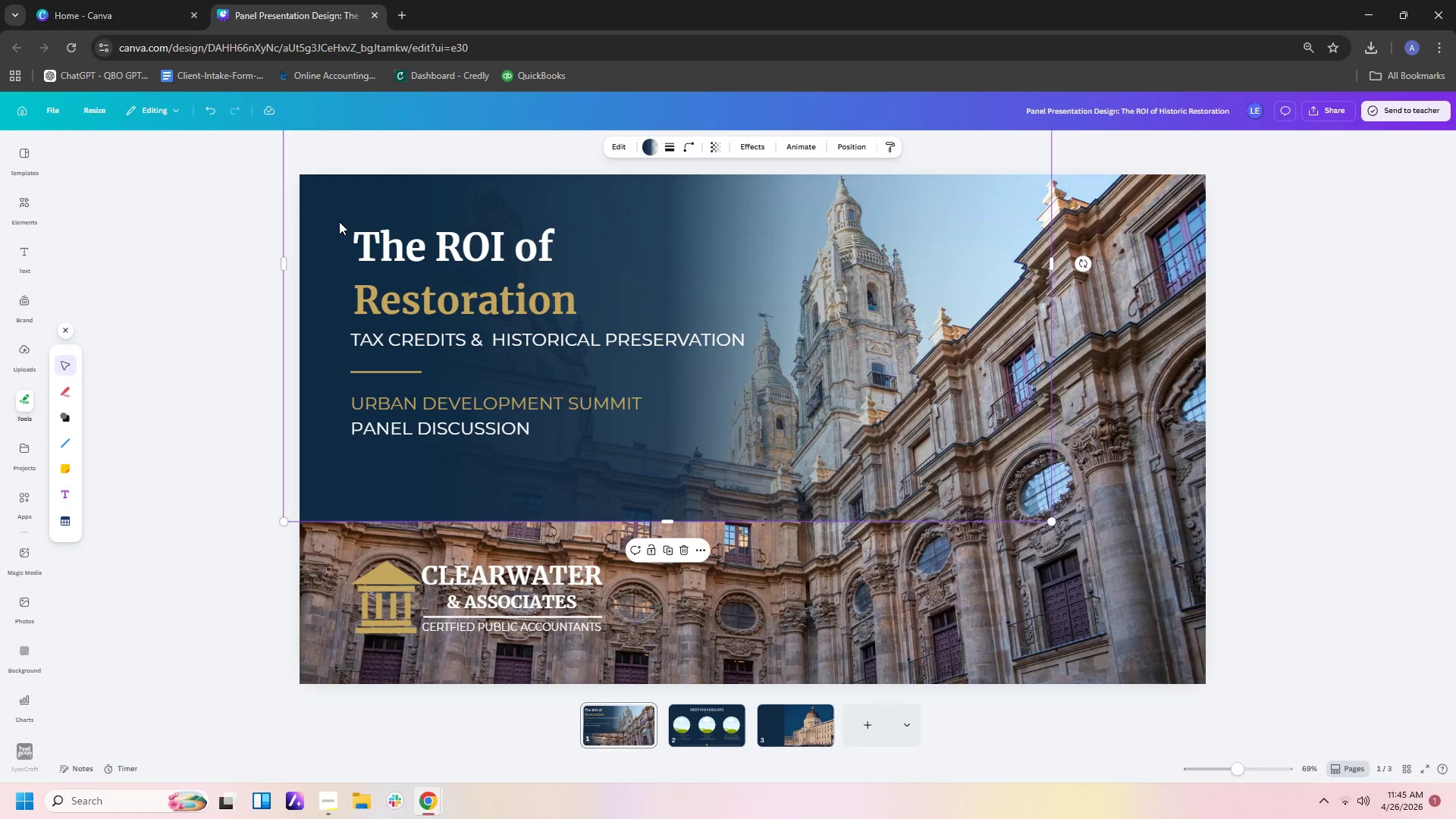 
left_click_drag(start_coordinate=[339, 221], to_coordinate=[356, 391])
 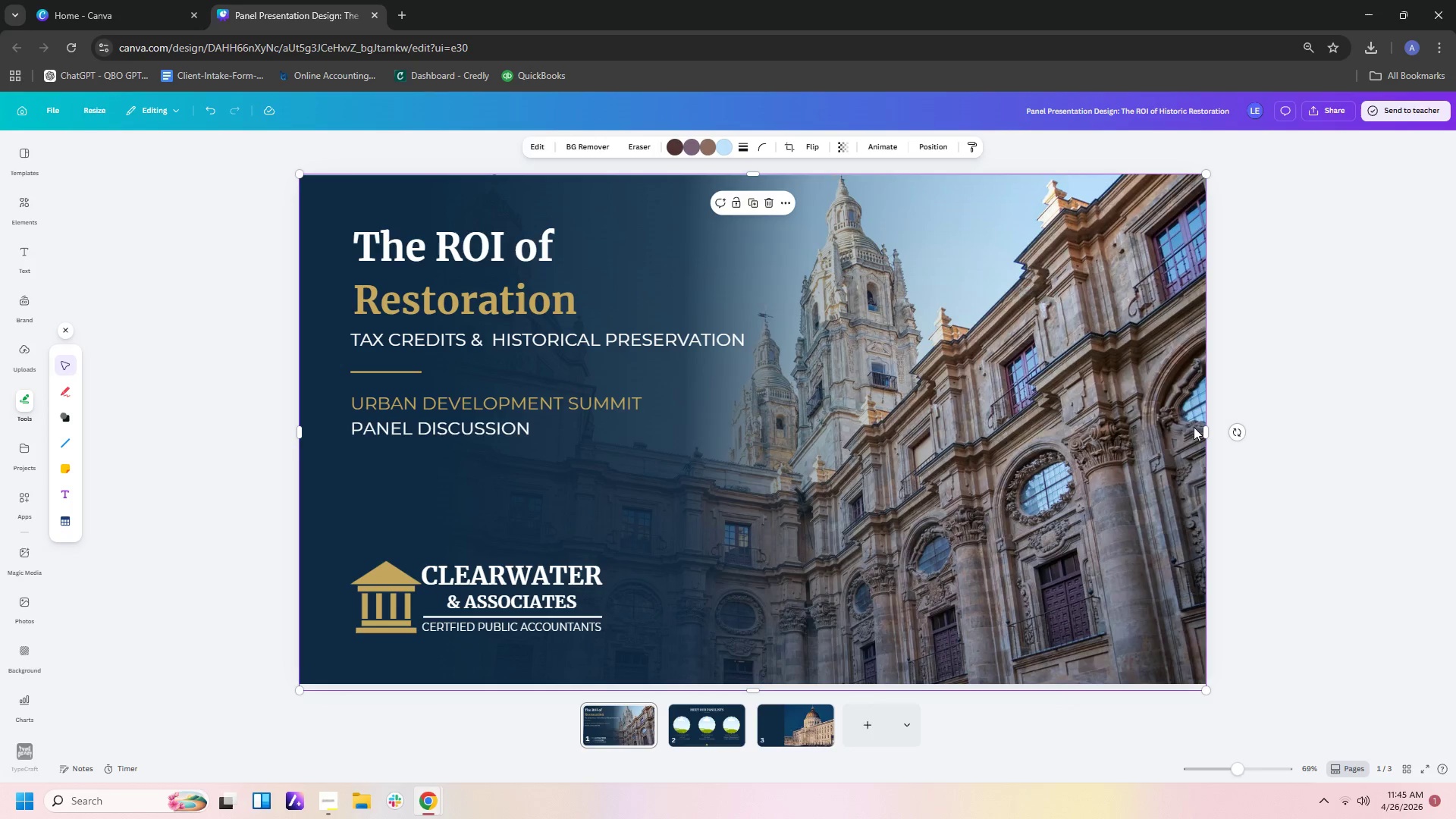 
double_click([1345, 453])
 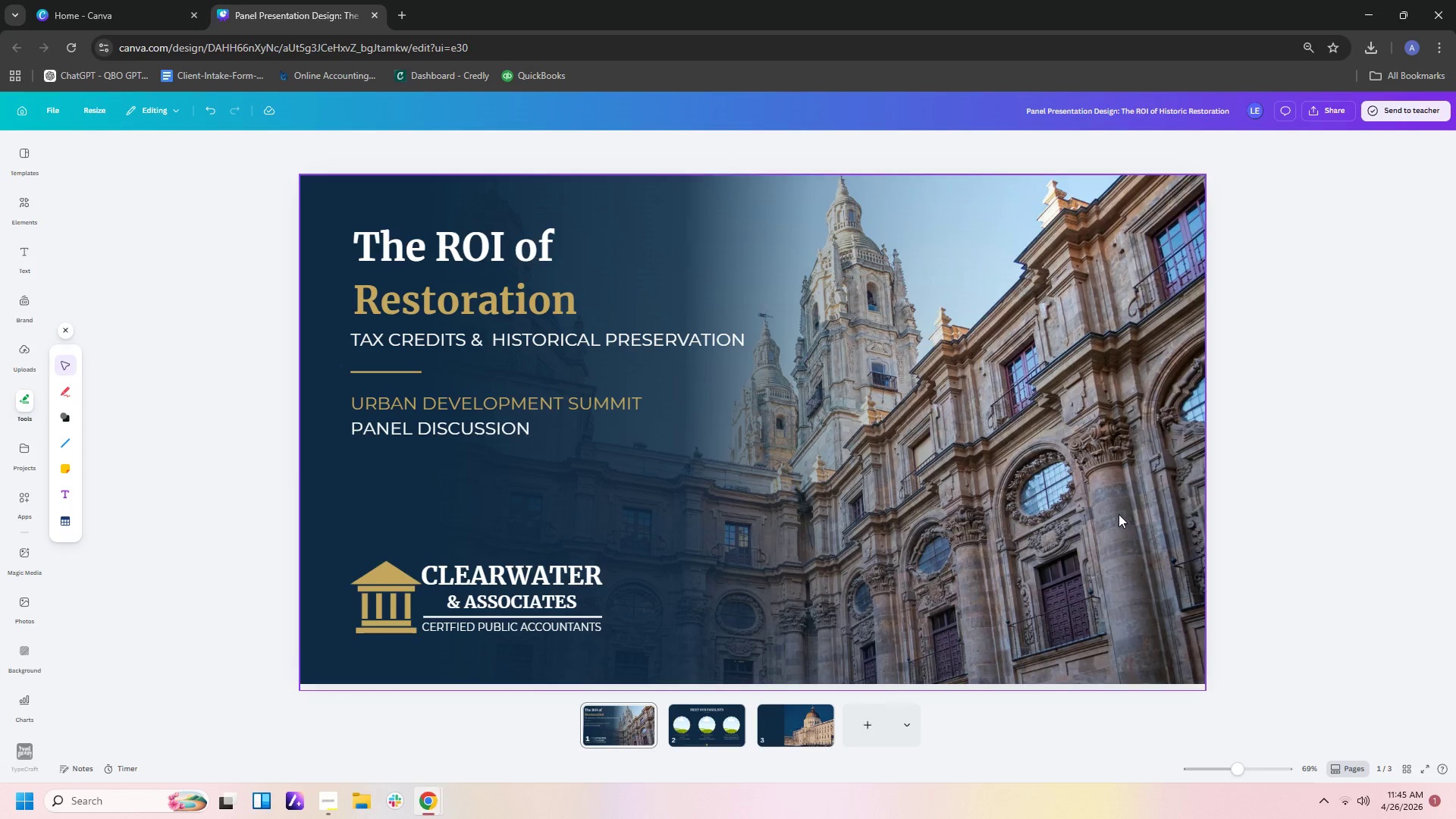 
left_click([701, 526])
 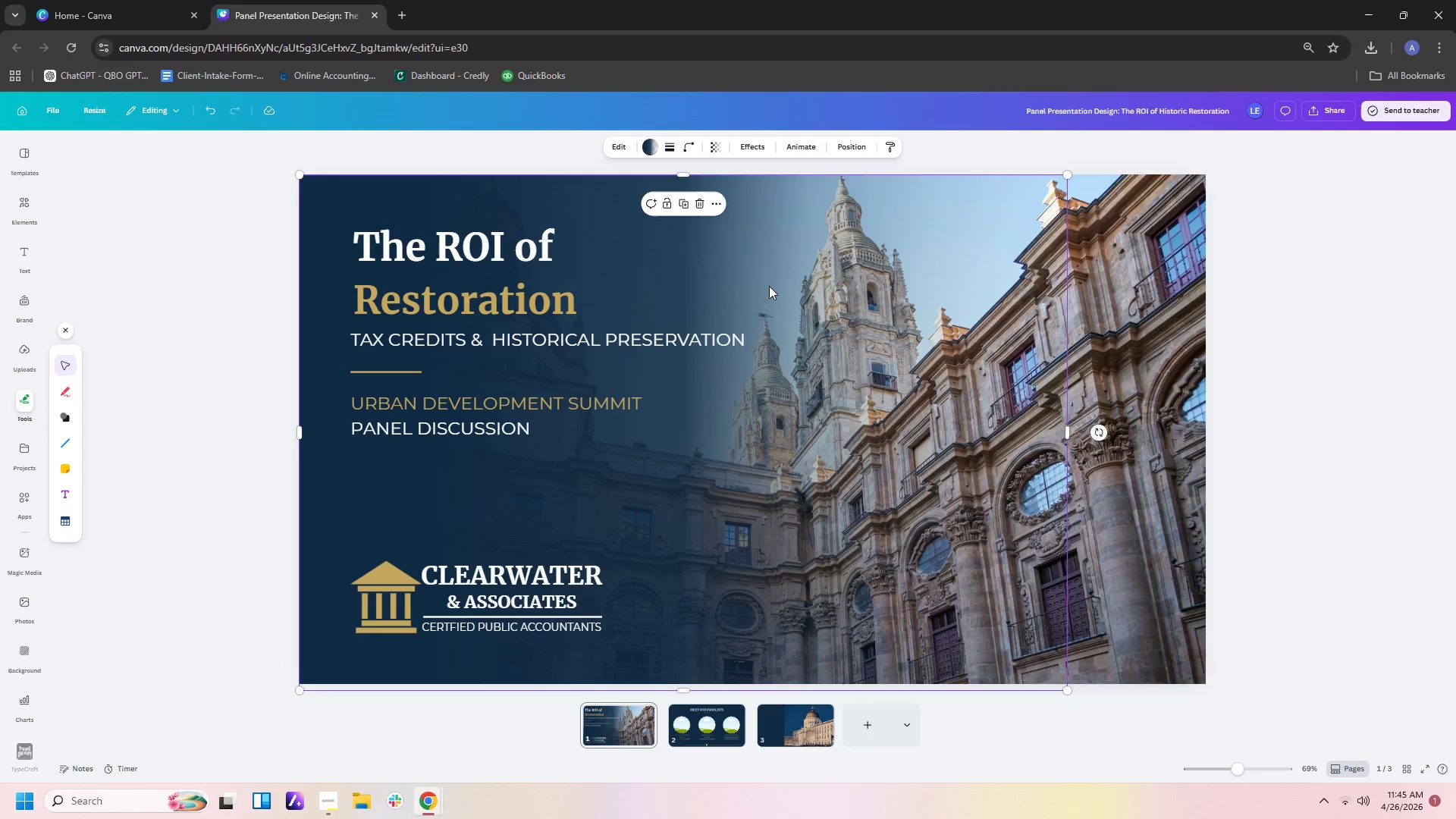 
key(Control+C)
 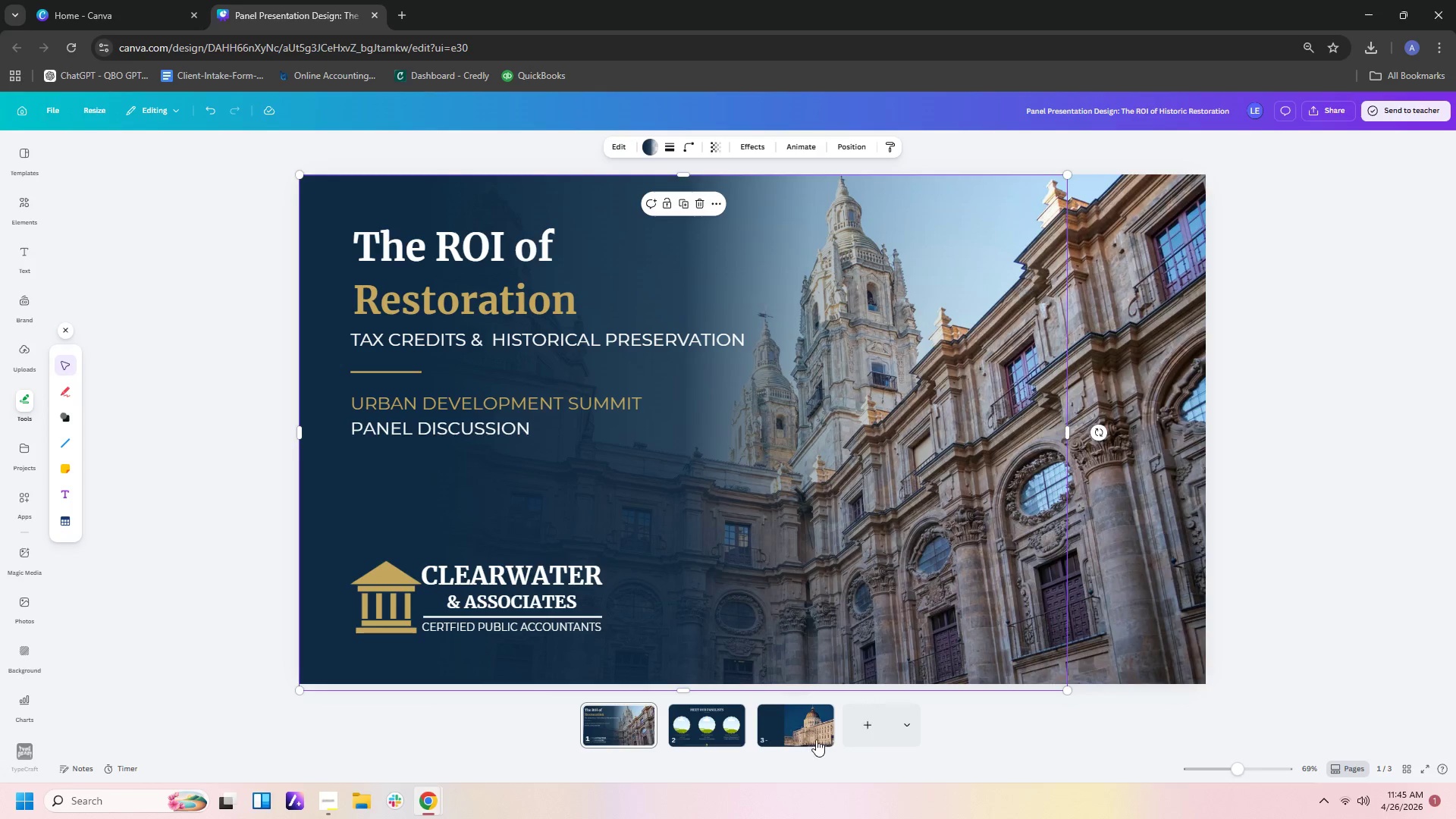 
left_click([817, 738])
 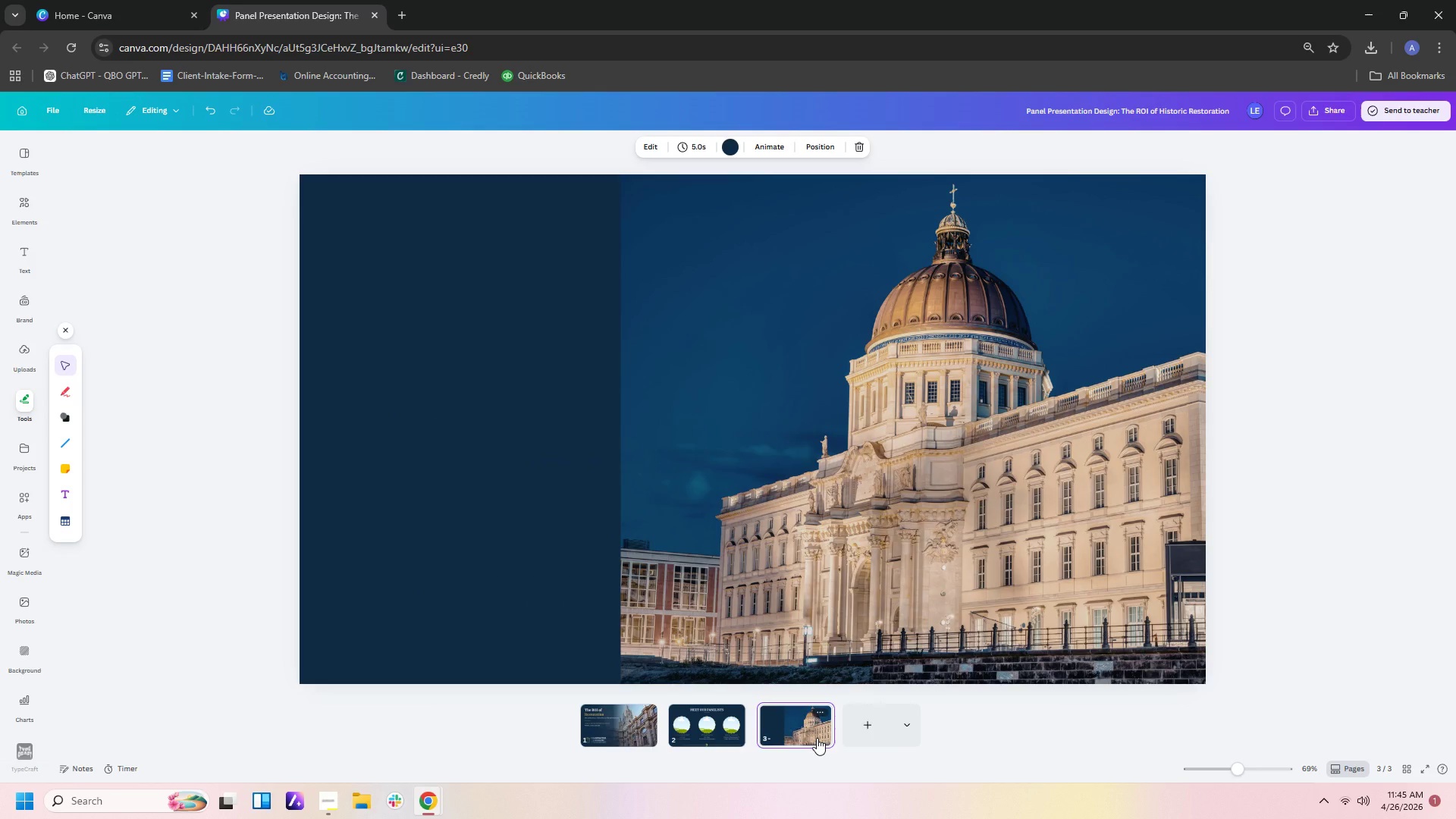 
key(Control+V)
 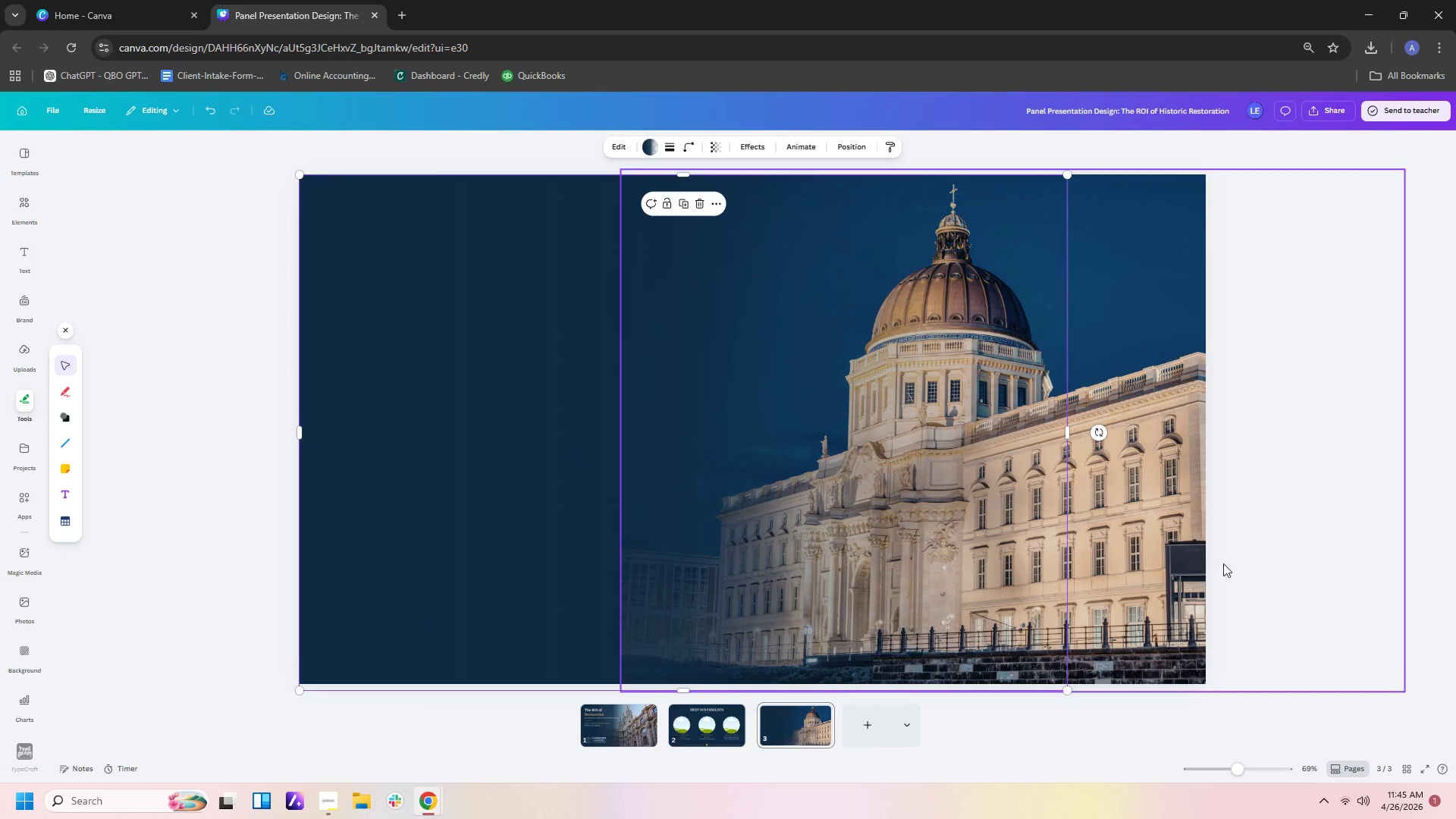 
left_click([1322, 547])
 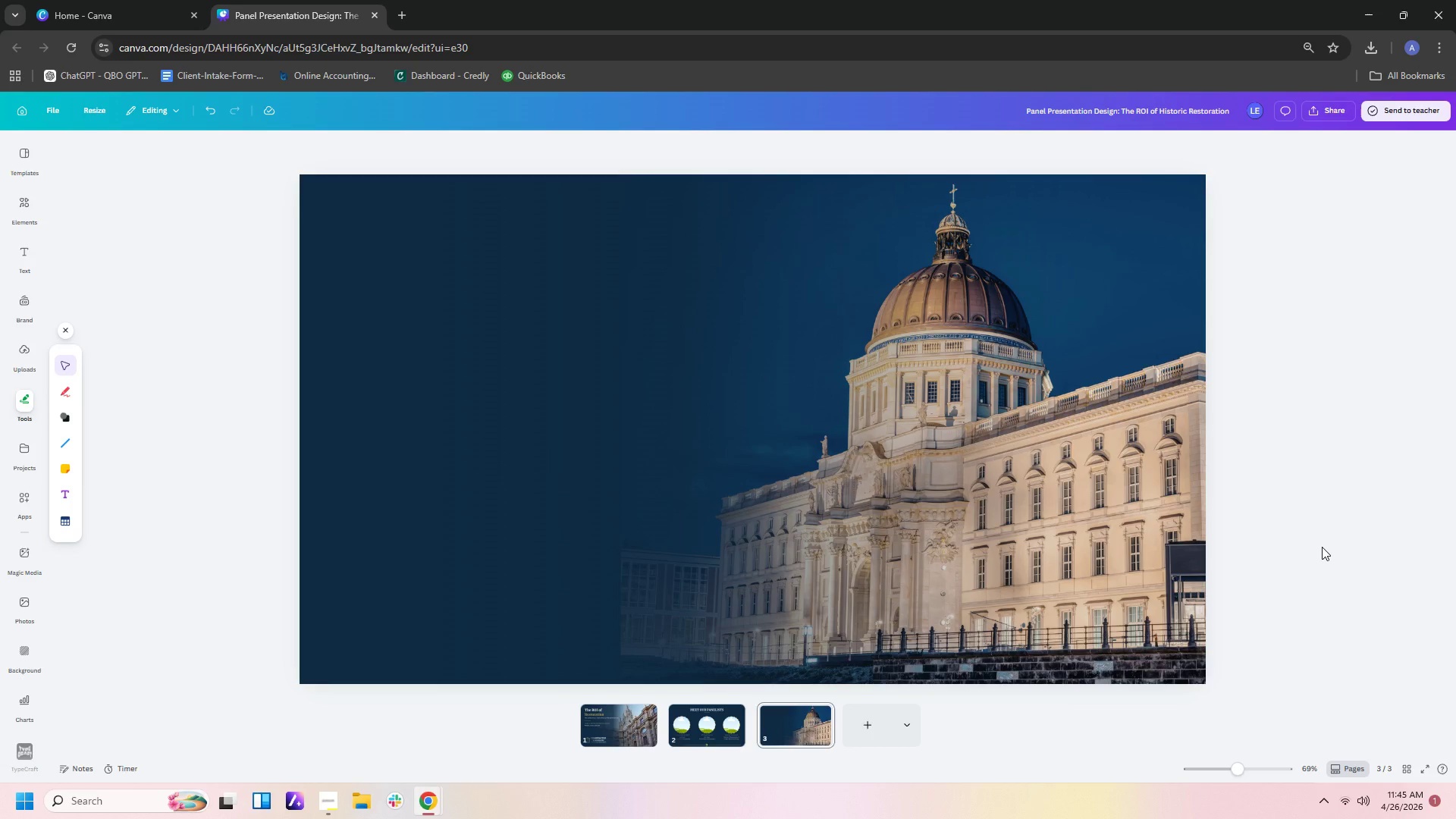 
wait(5.94)
 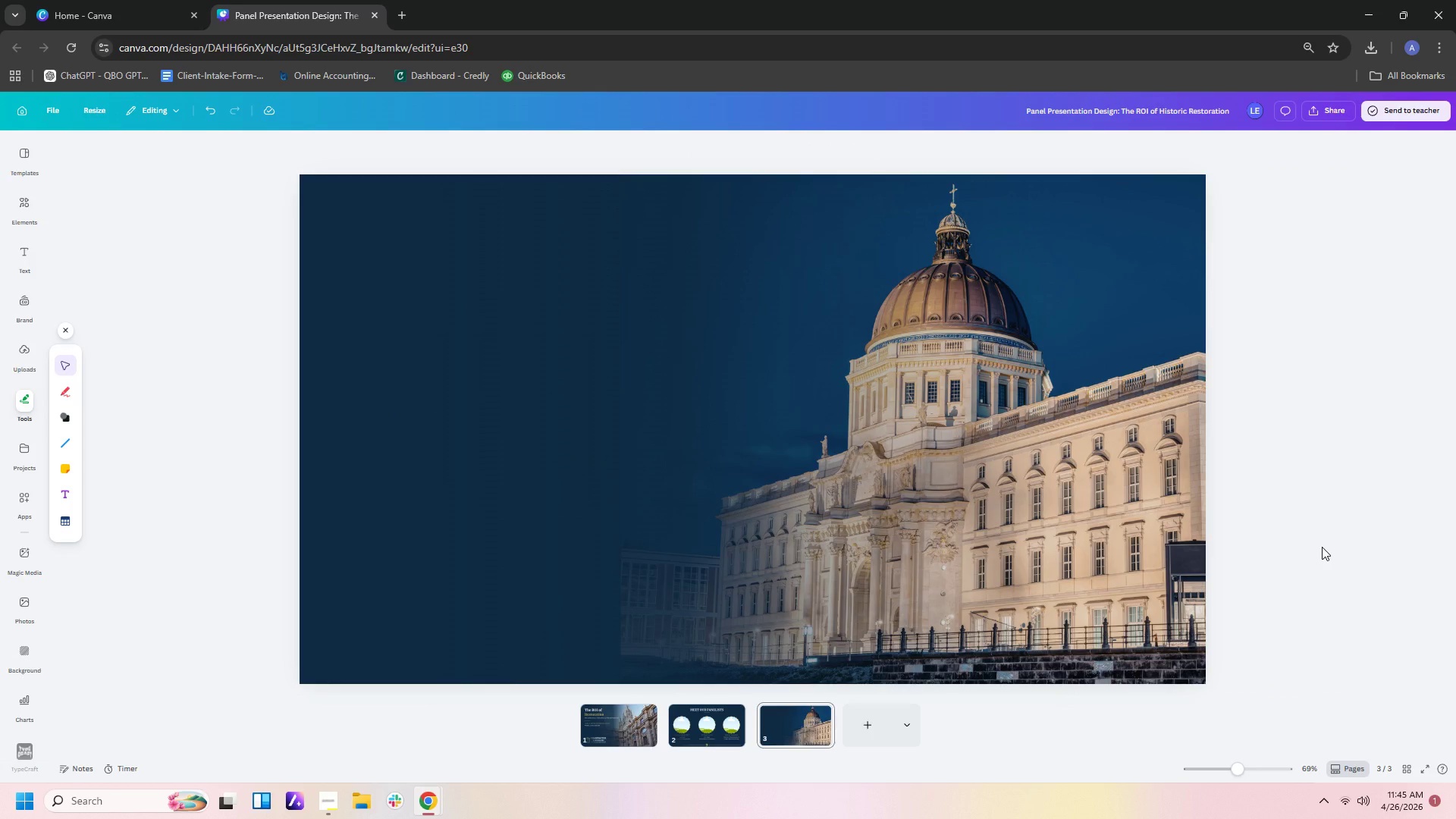 
left_click([1025, 503])
 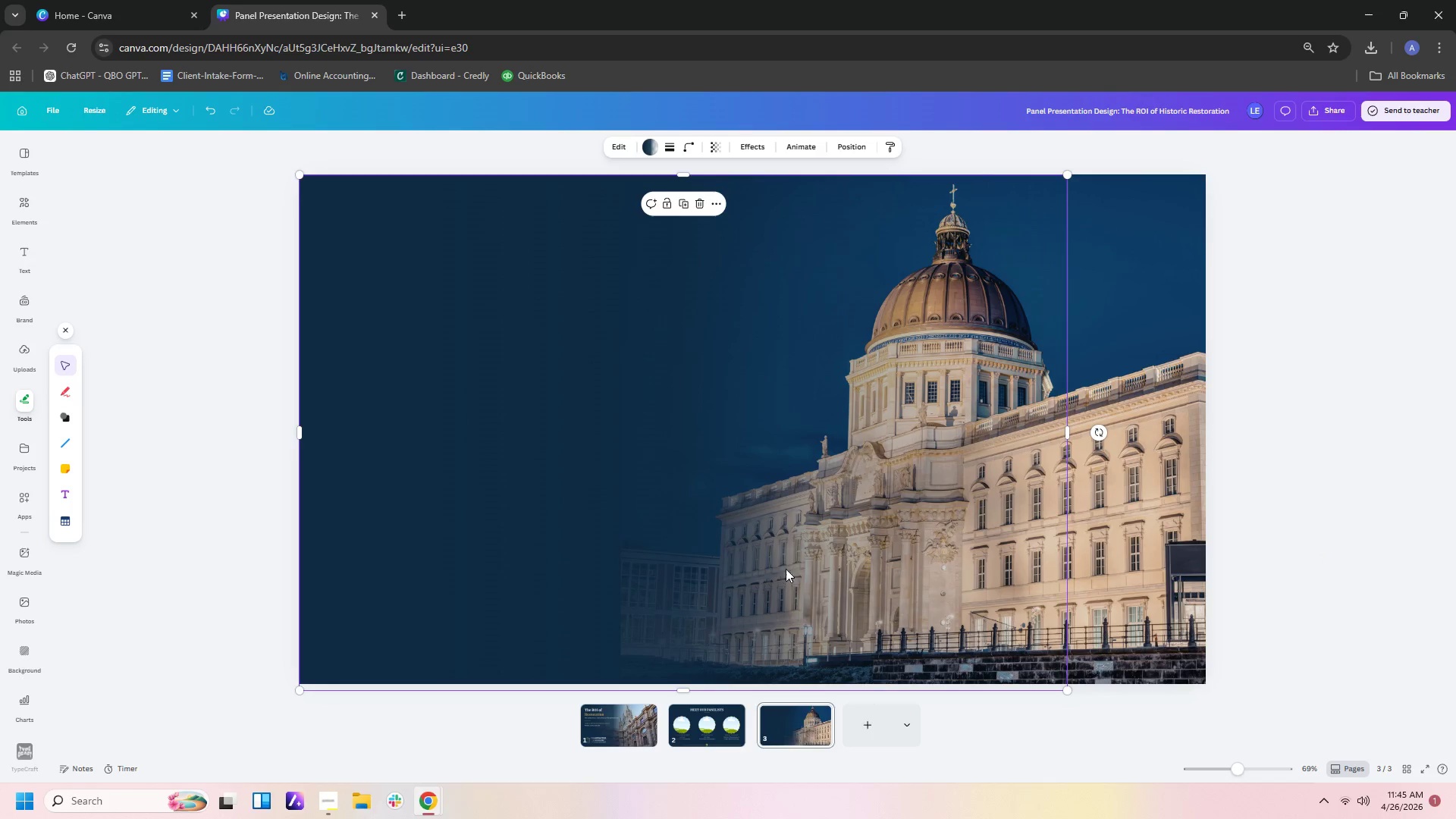 
left_click([822, 537])
 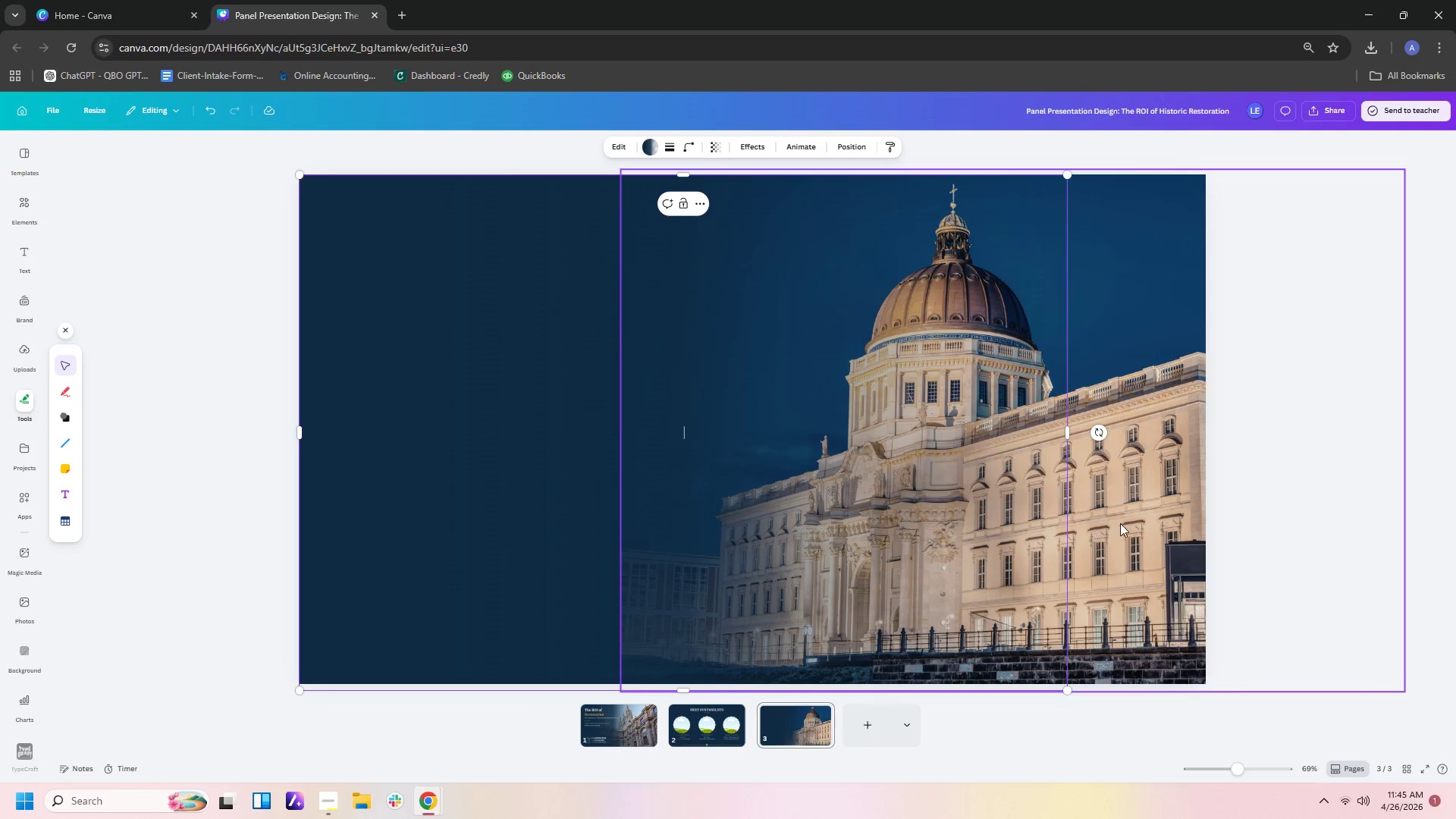 
left_click([1123, 522])
 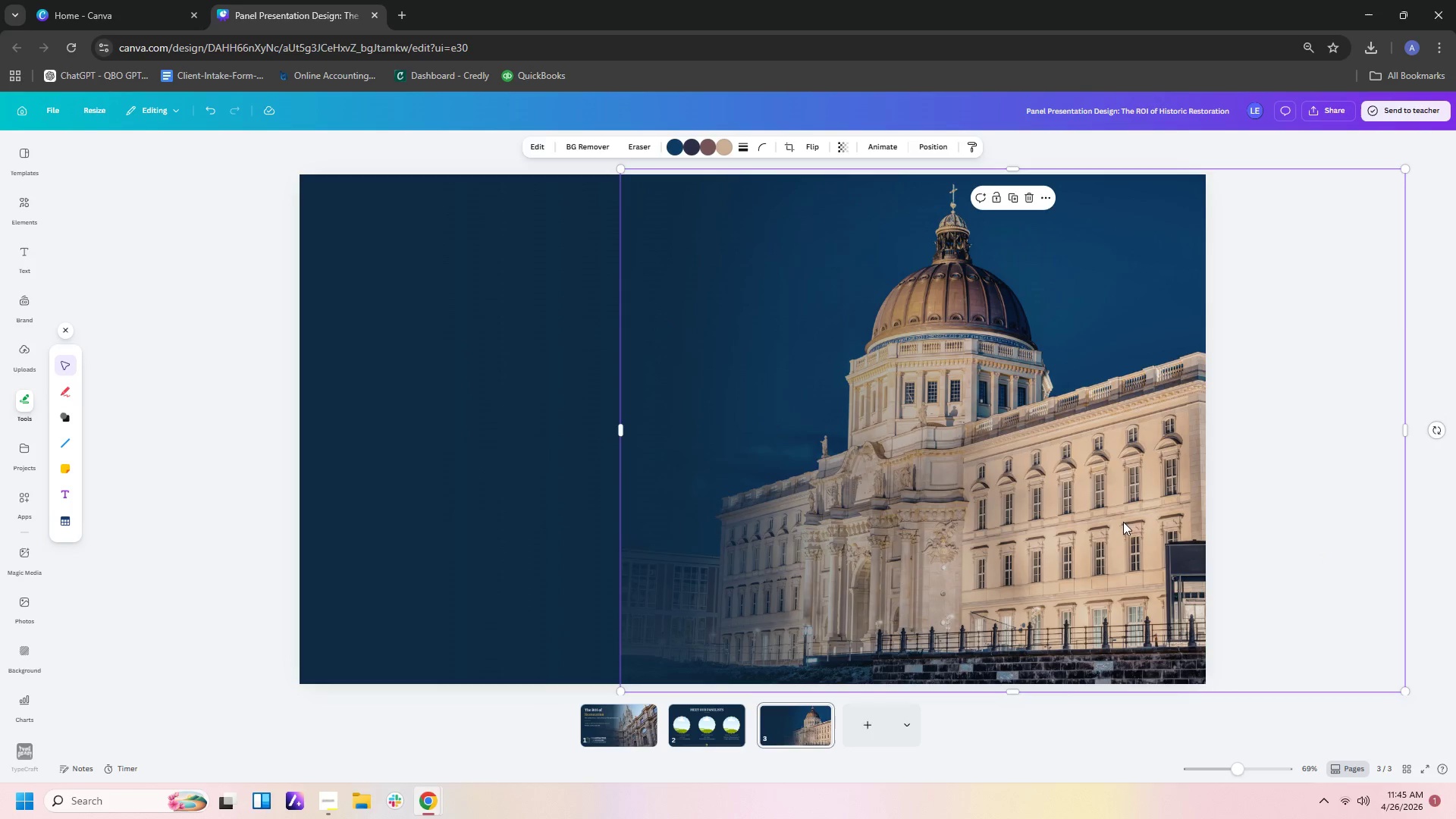 
left_click_drag(start_coordinate=[1123, 522], to_coordinate=[925, 519])
 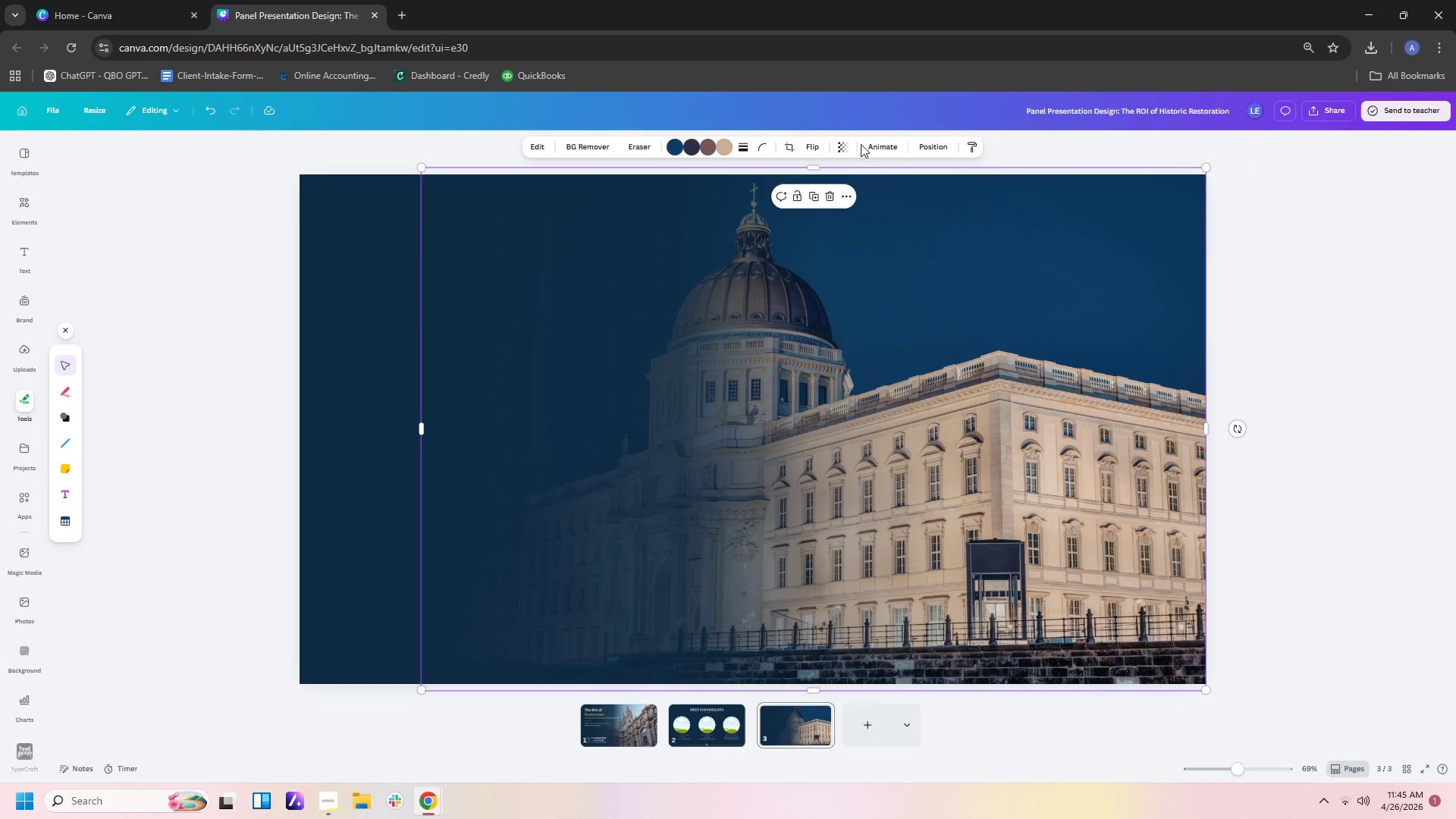 
left_click([816, 144])
 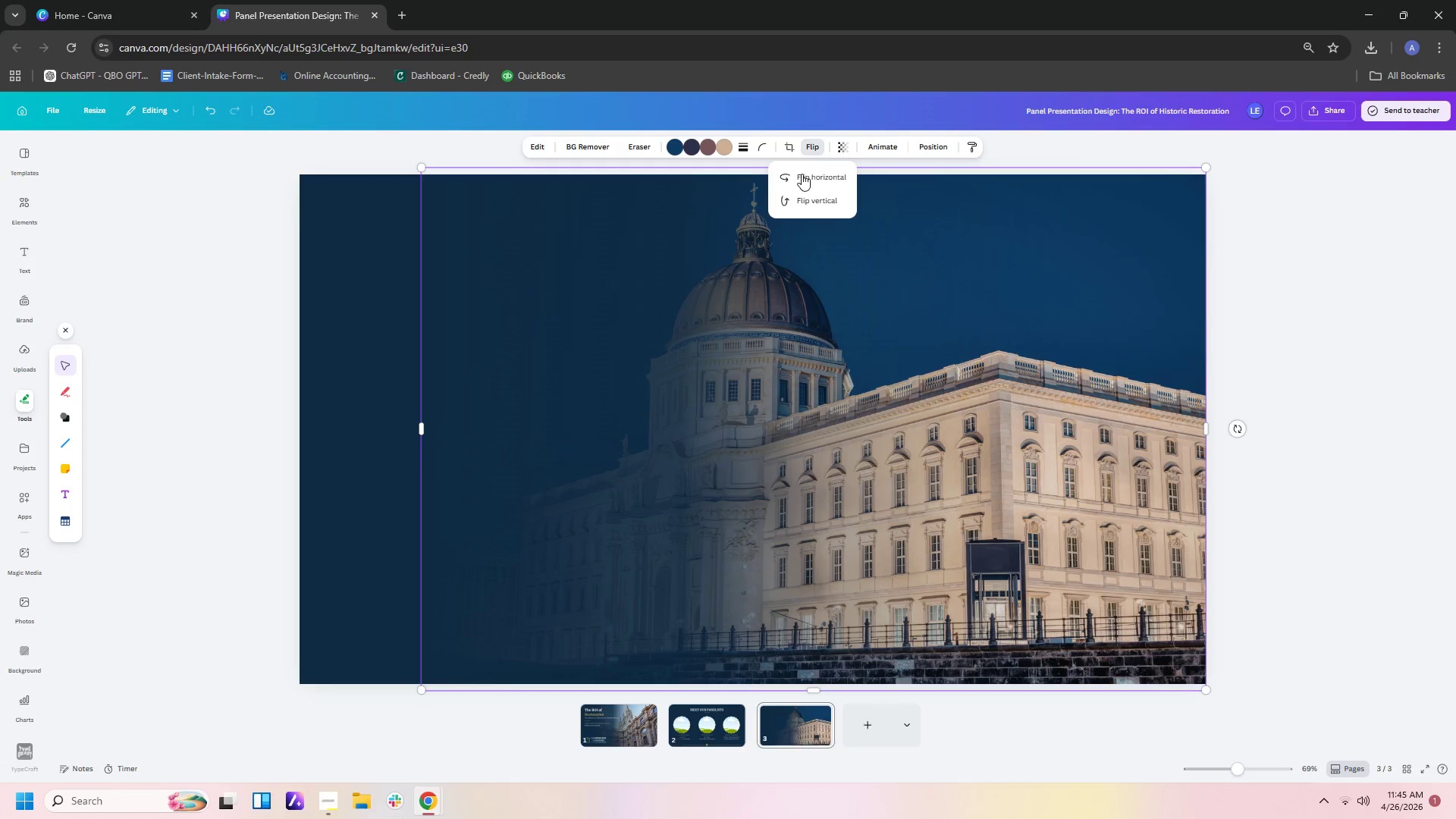 
left_click([802, 176])
 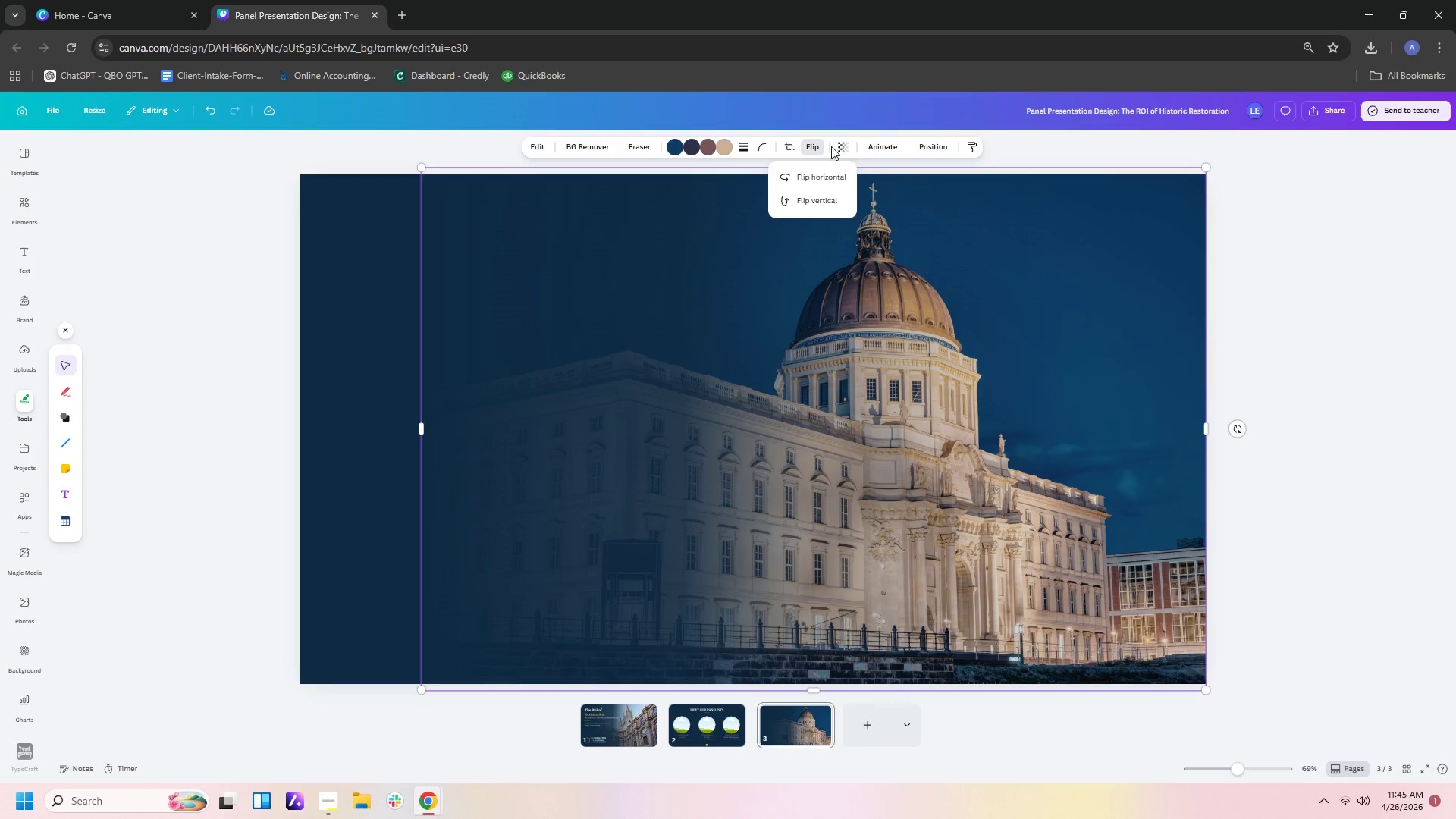 
wait(5.98)
 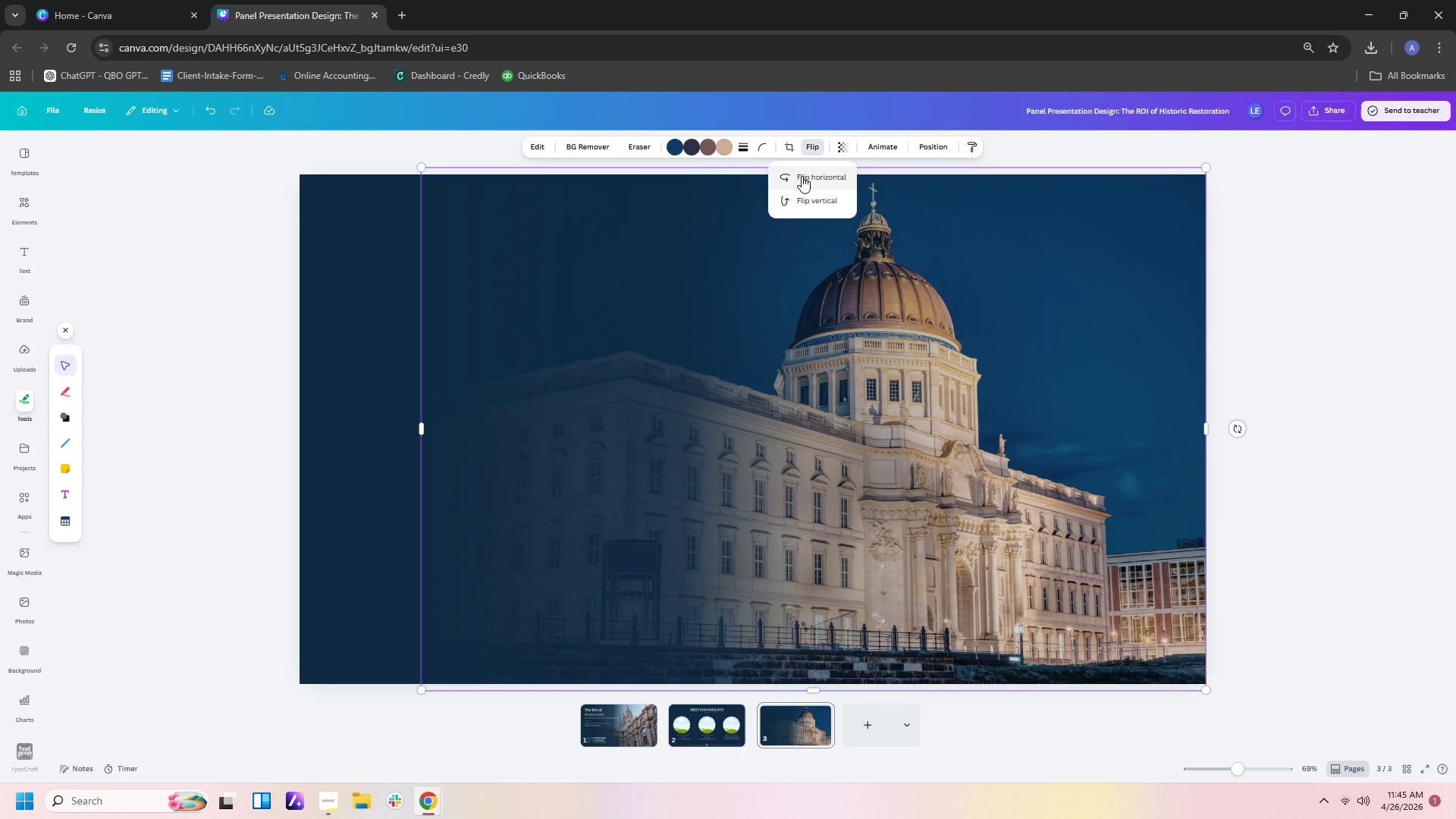 
left_click([811, 149])
 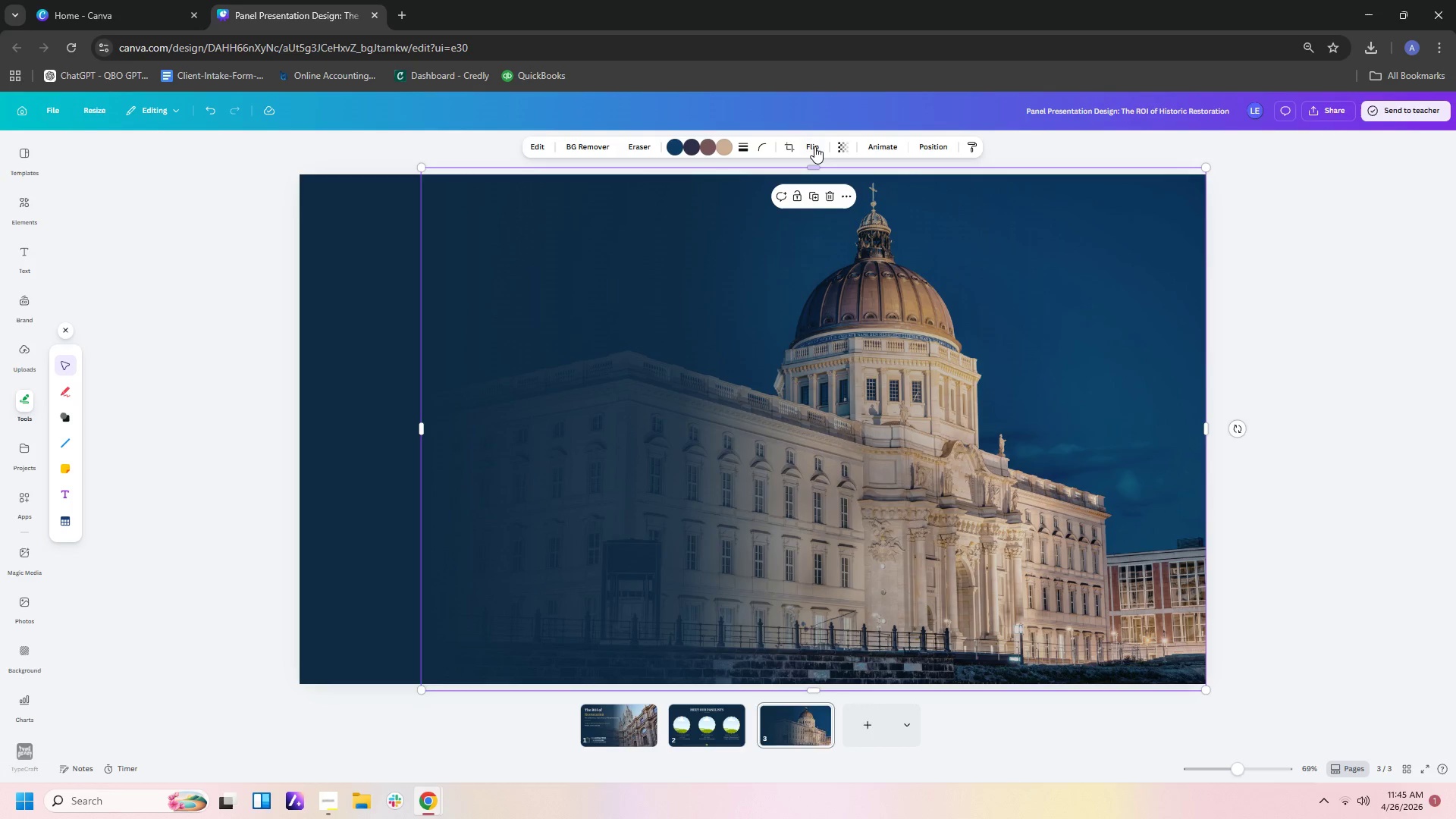 
left_click([814, 146])
 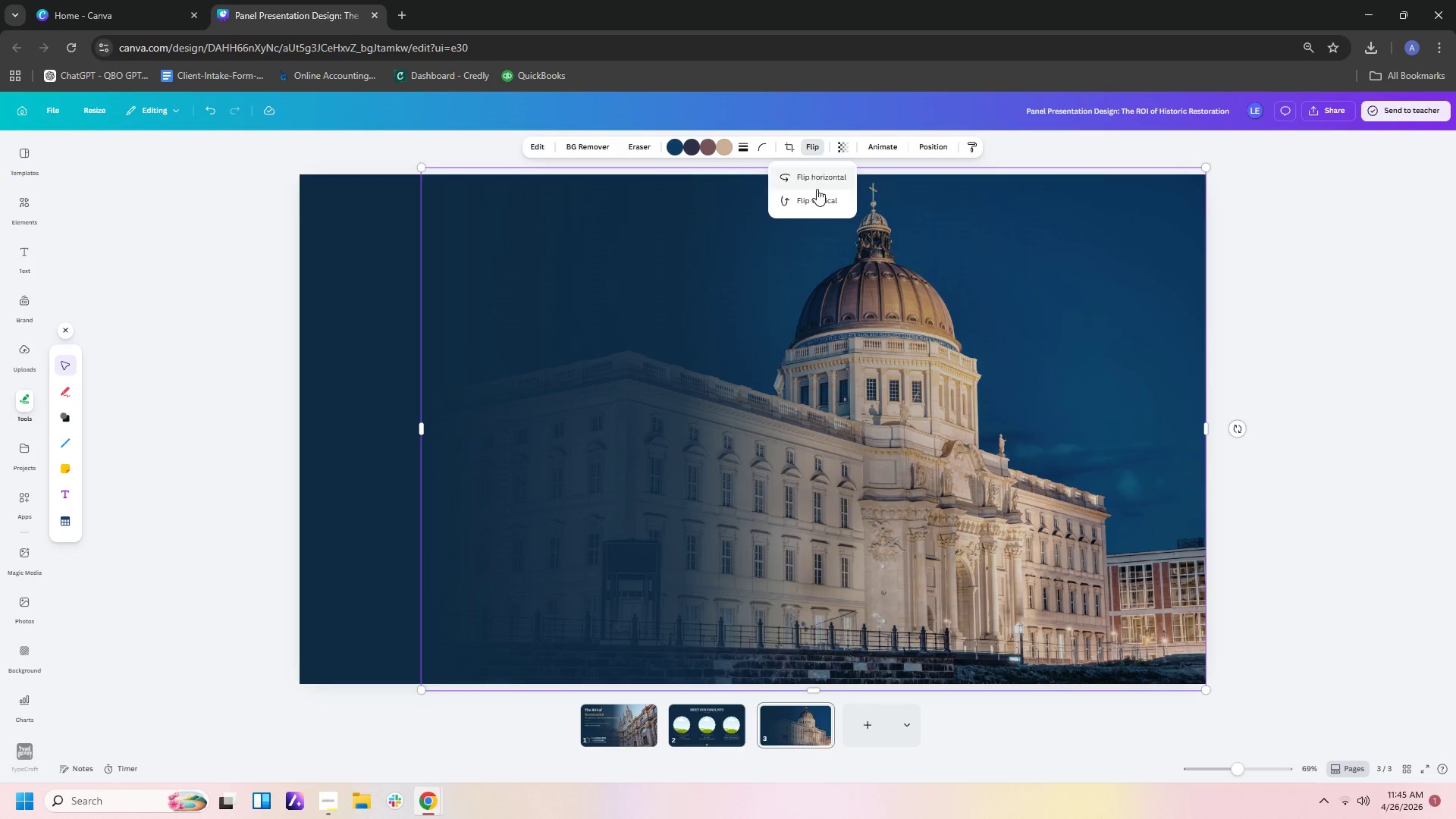 
left_click([817, 190])
 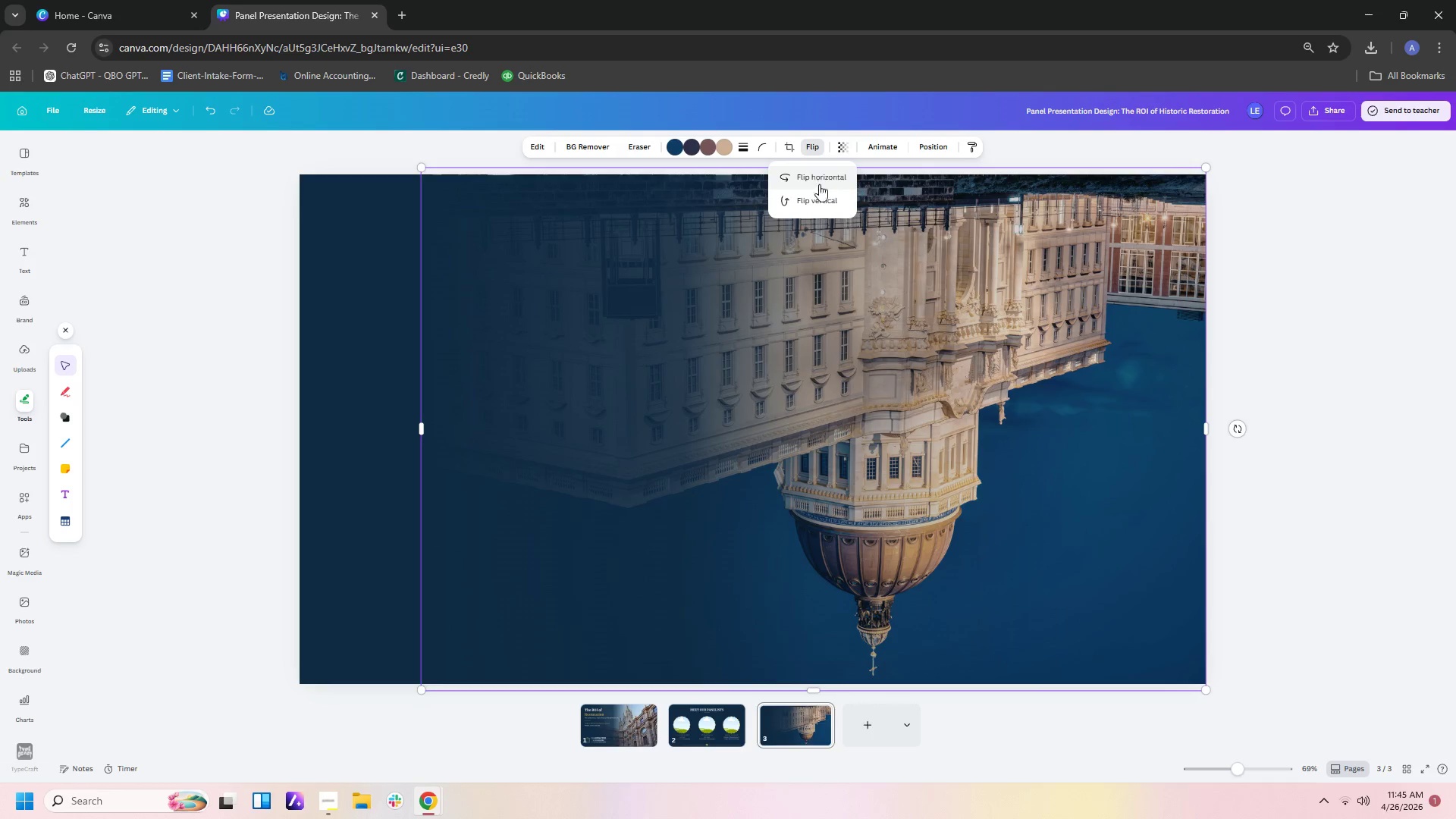 
left_click([823, 205])
 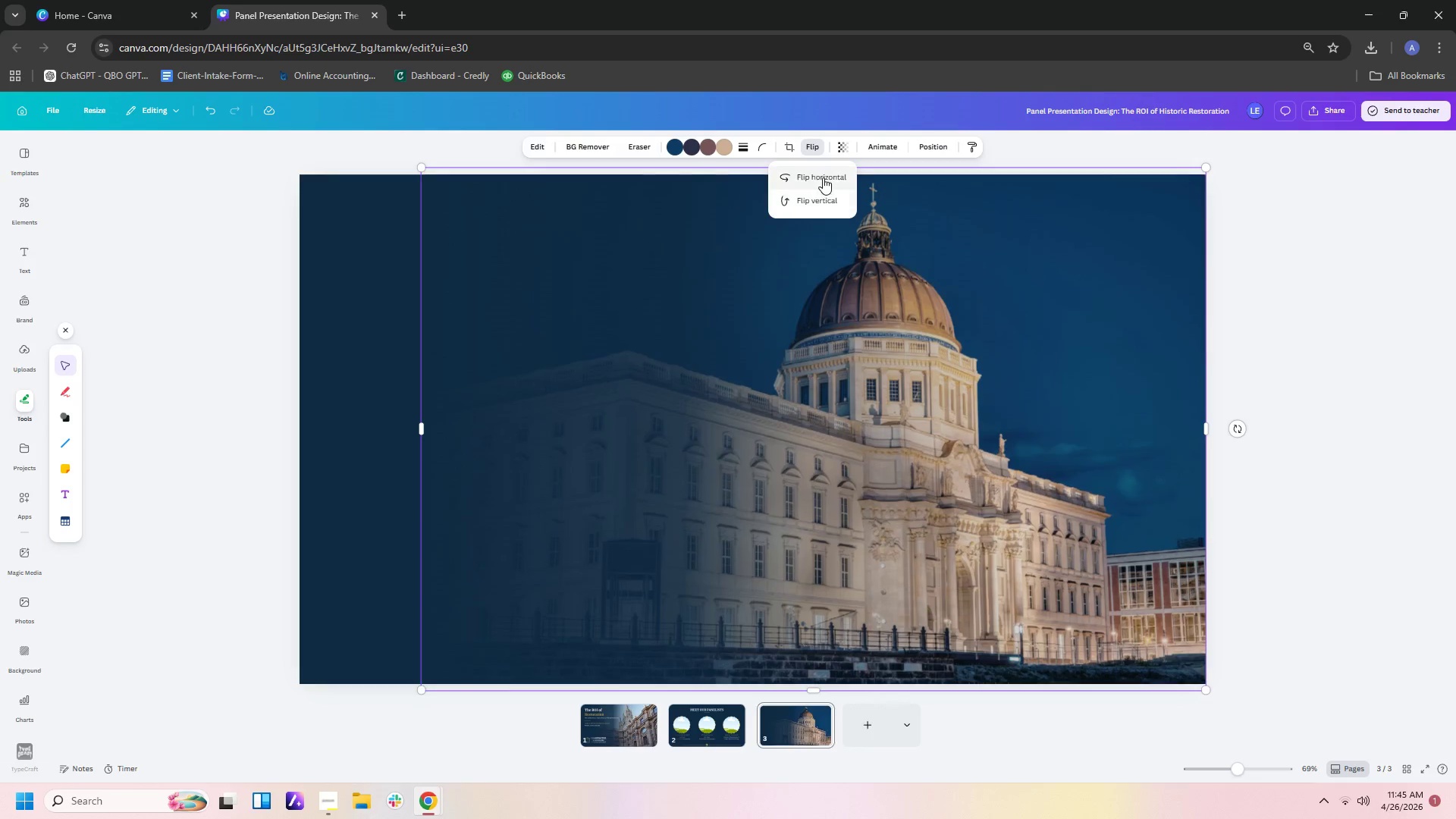 
left_click([823, 177])
 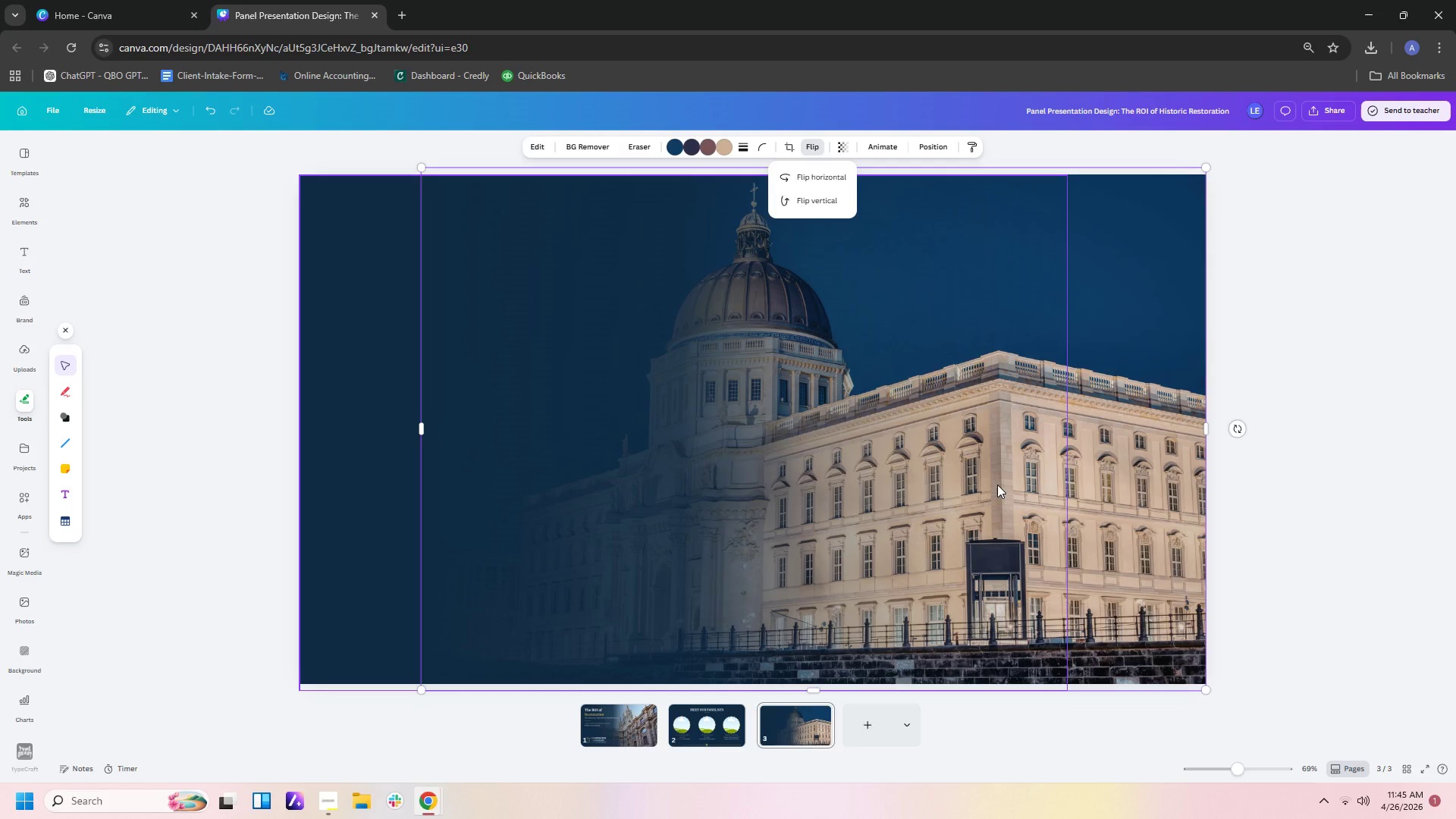 
left_click_drag(start_coordinate=[997, 485], to_coordinate=[1183, 491])
 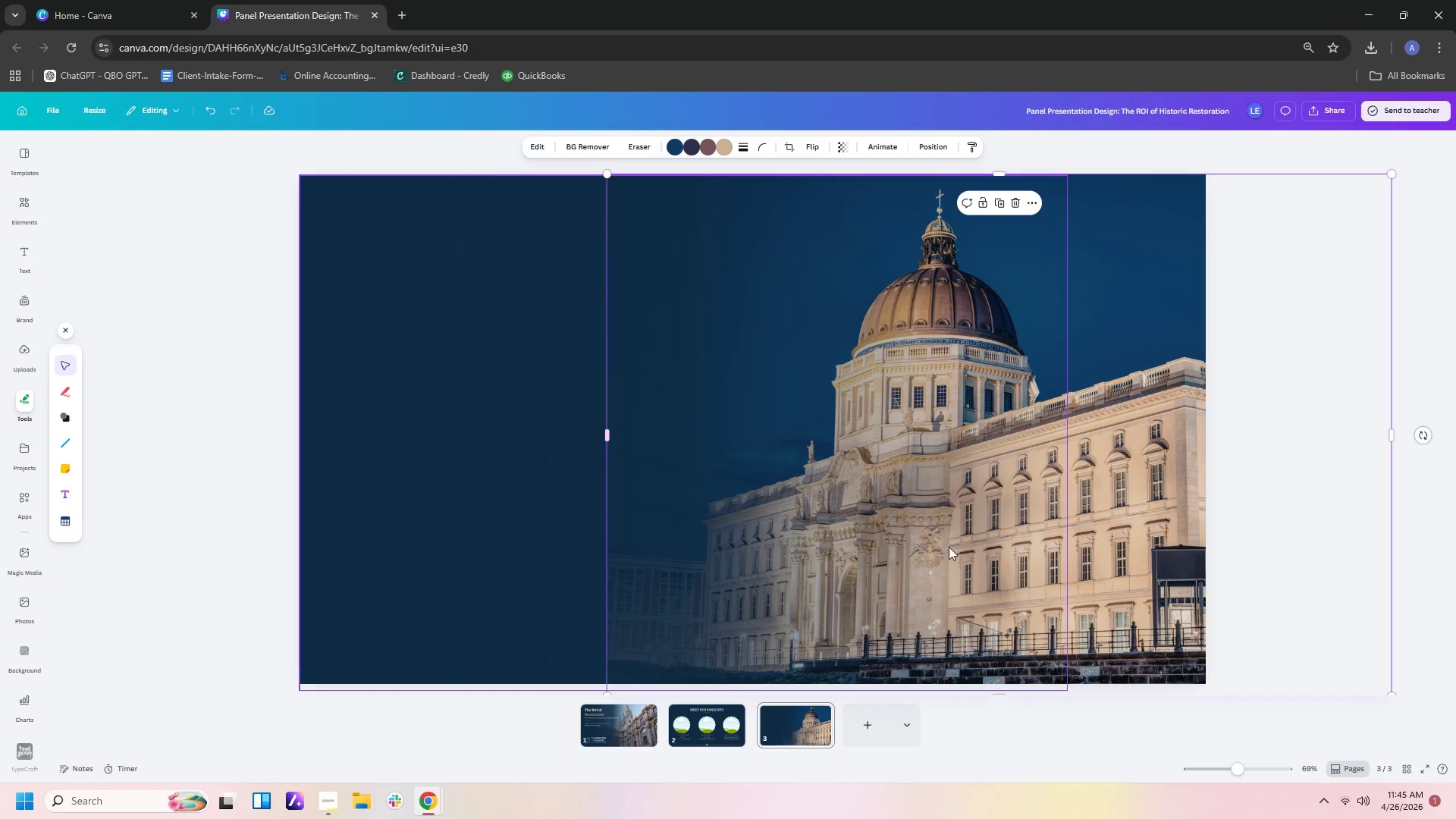 
left_click_drag(start_coordinate=[607, 438], to_coordinate=[457, 424])
 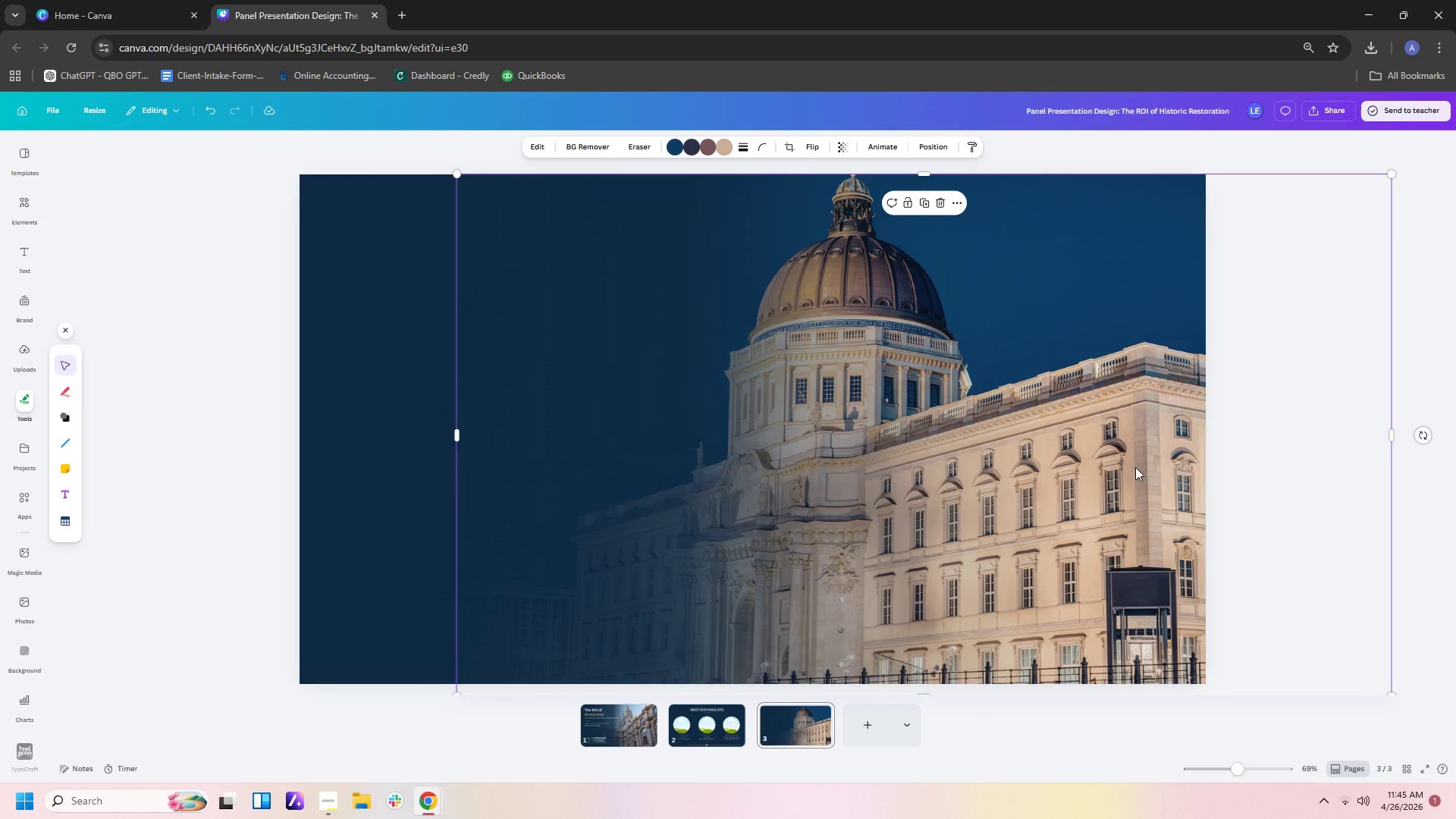 
left_click_drag(start_coordinate=[1135, 467], to_coordinate=[1183, 454])
 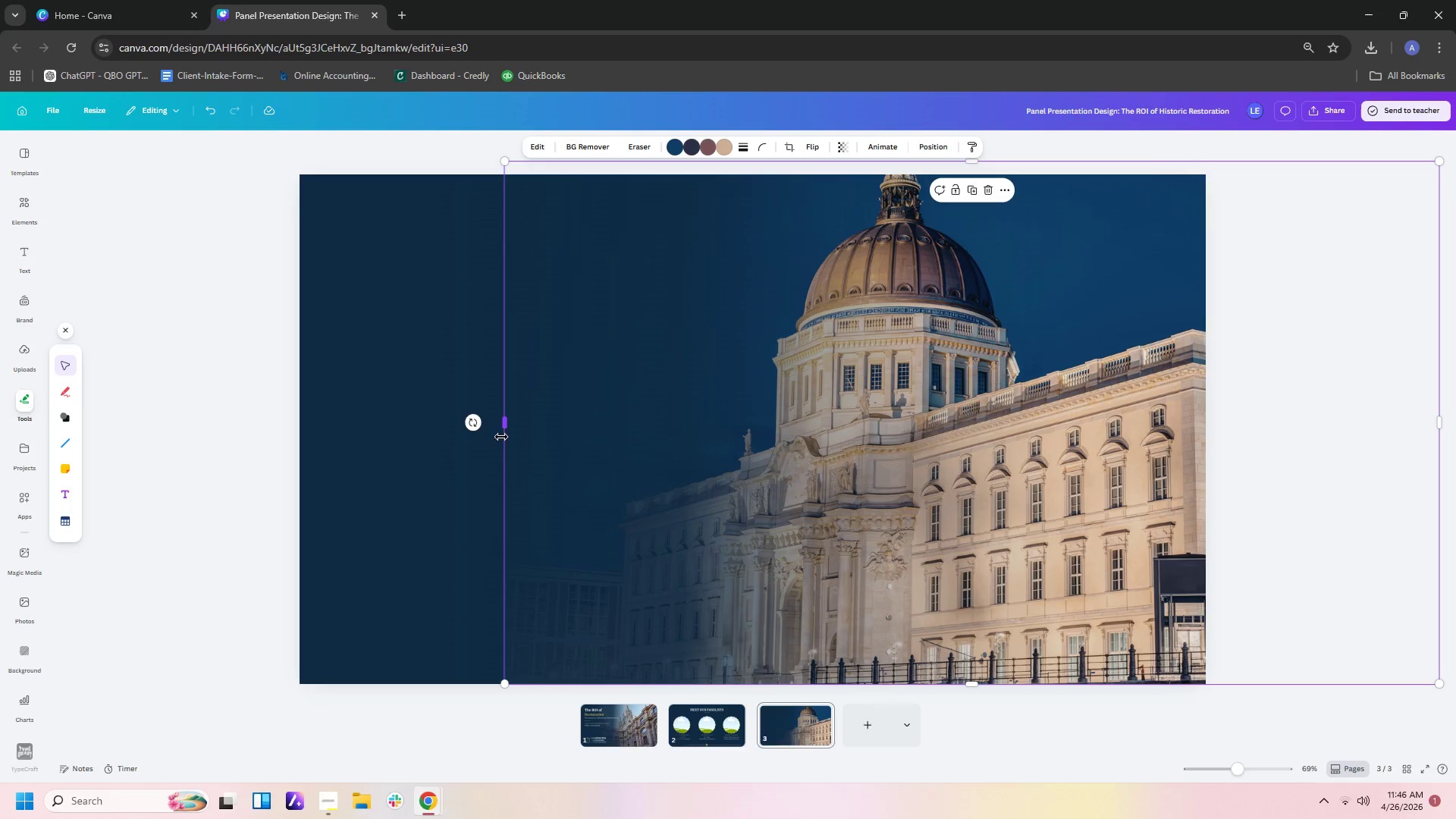 
left_click_drag(start_coordinate=[501, 428], to_coordinate=[293, 450])
 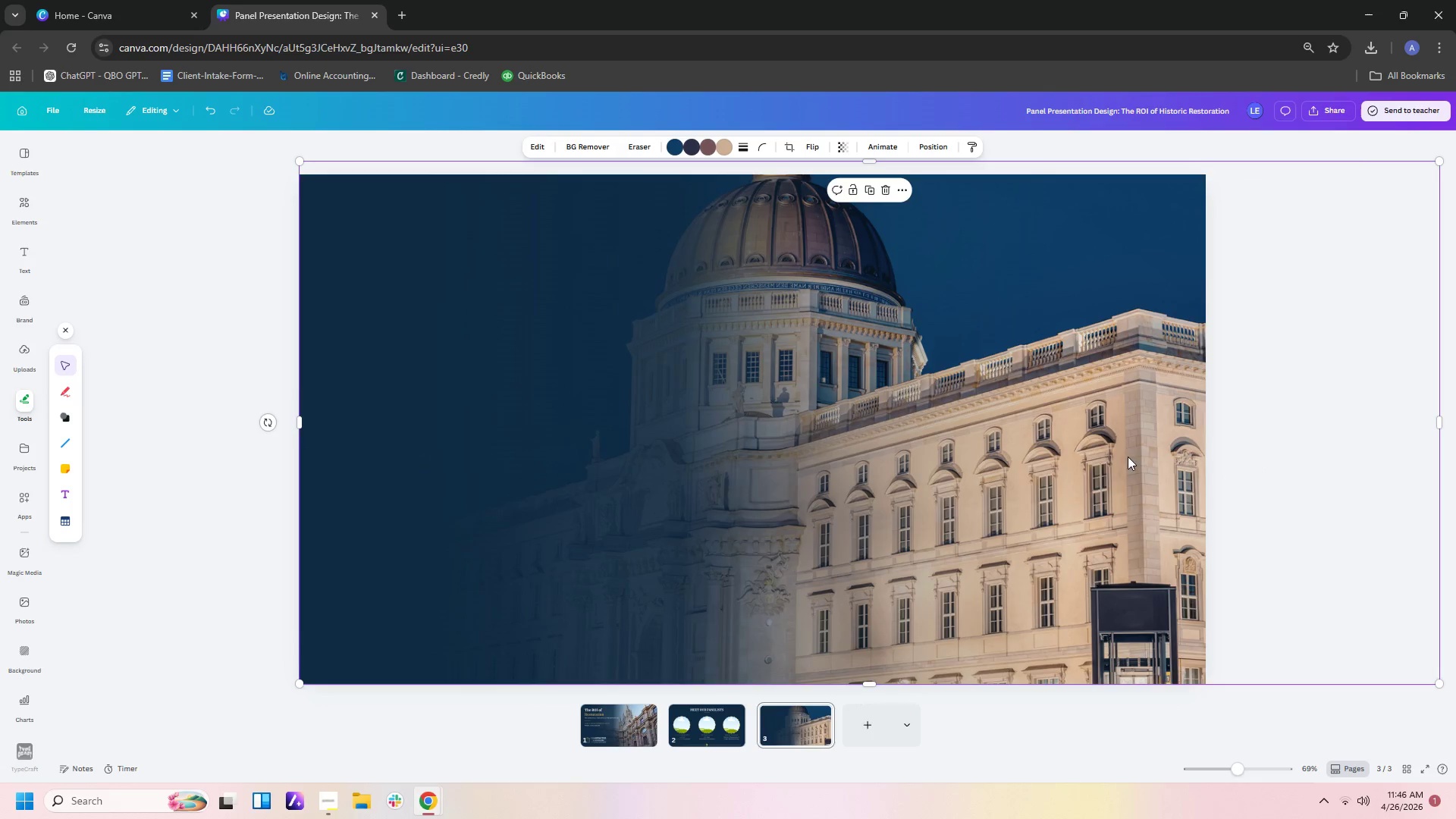 
left_click_drag(start_coordinate=[1101, 457], to_coordinate=[1203, 478])
 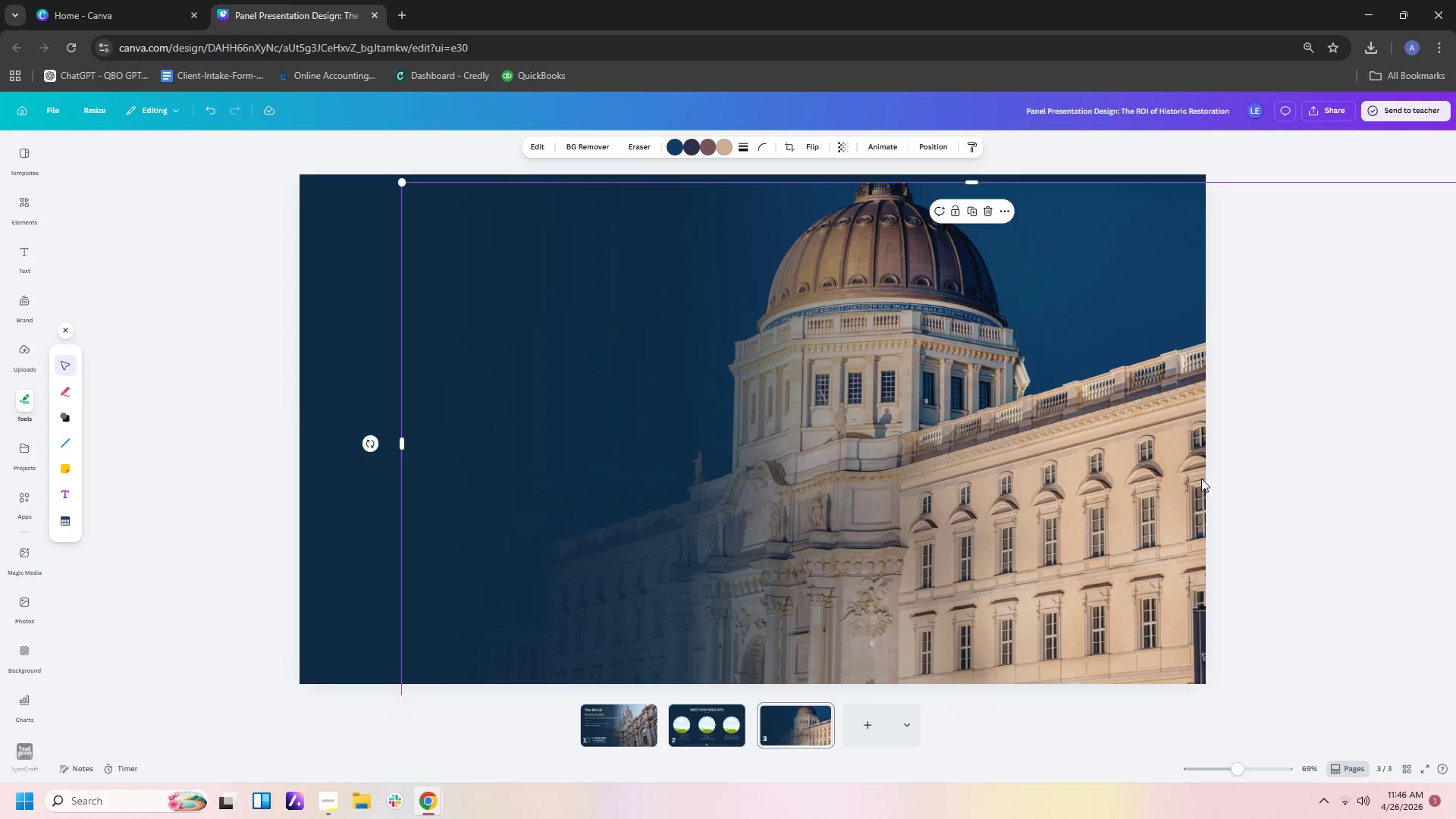 
left_click_drag(start_coordinate=[1203, 478], to_coordinate=[1180, 548])
 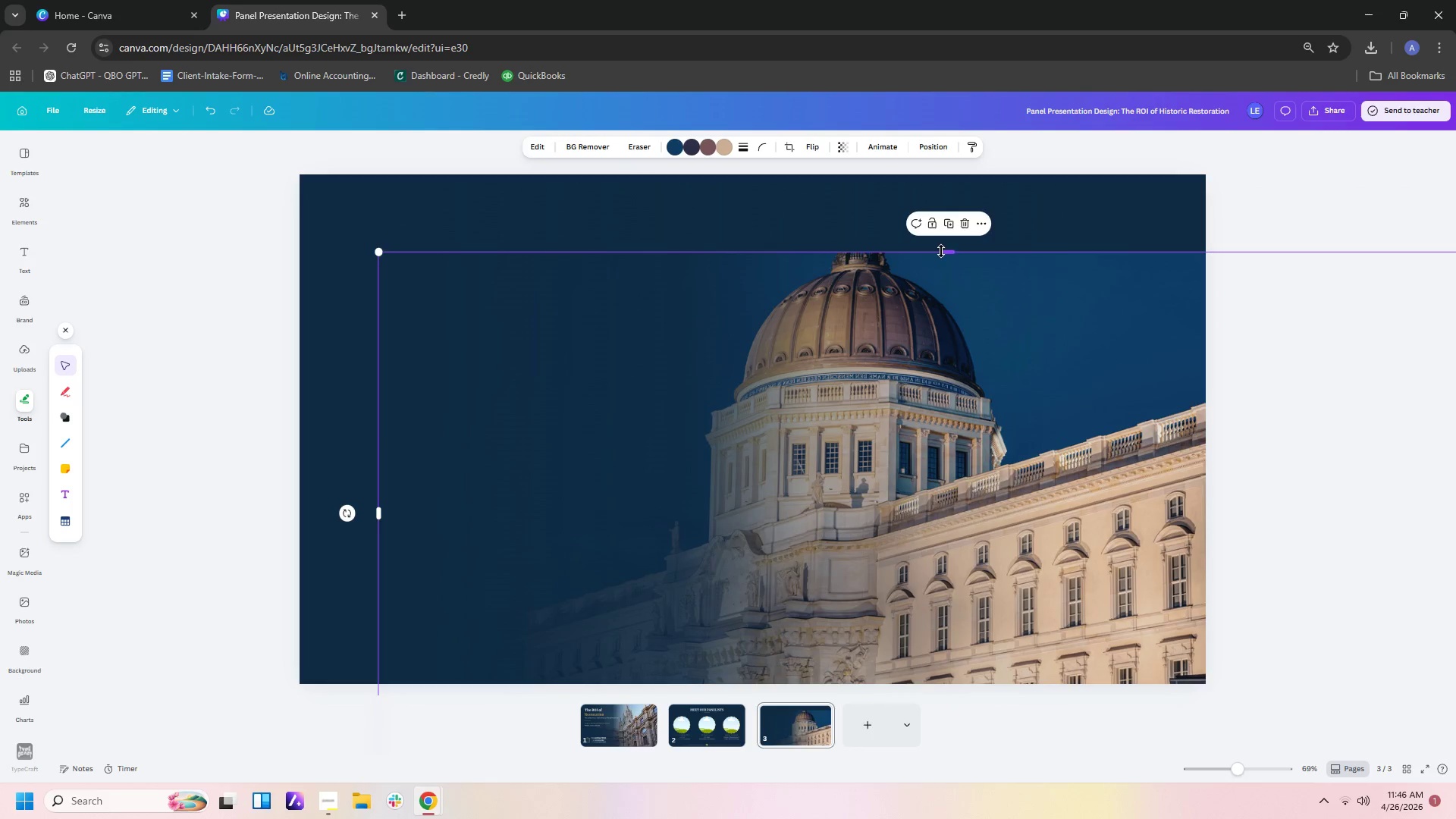 
left_click_drag(start_coordinate=[943, 250], to_coordinate=[949, 171])
 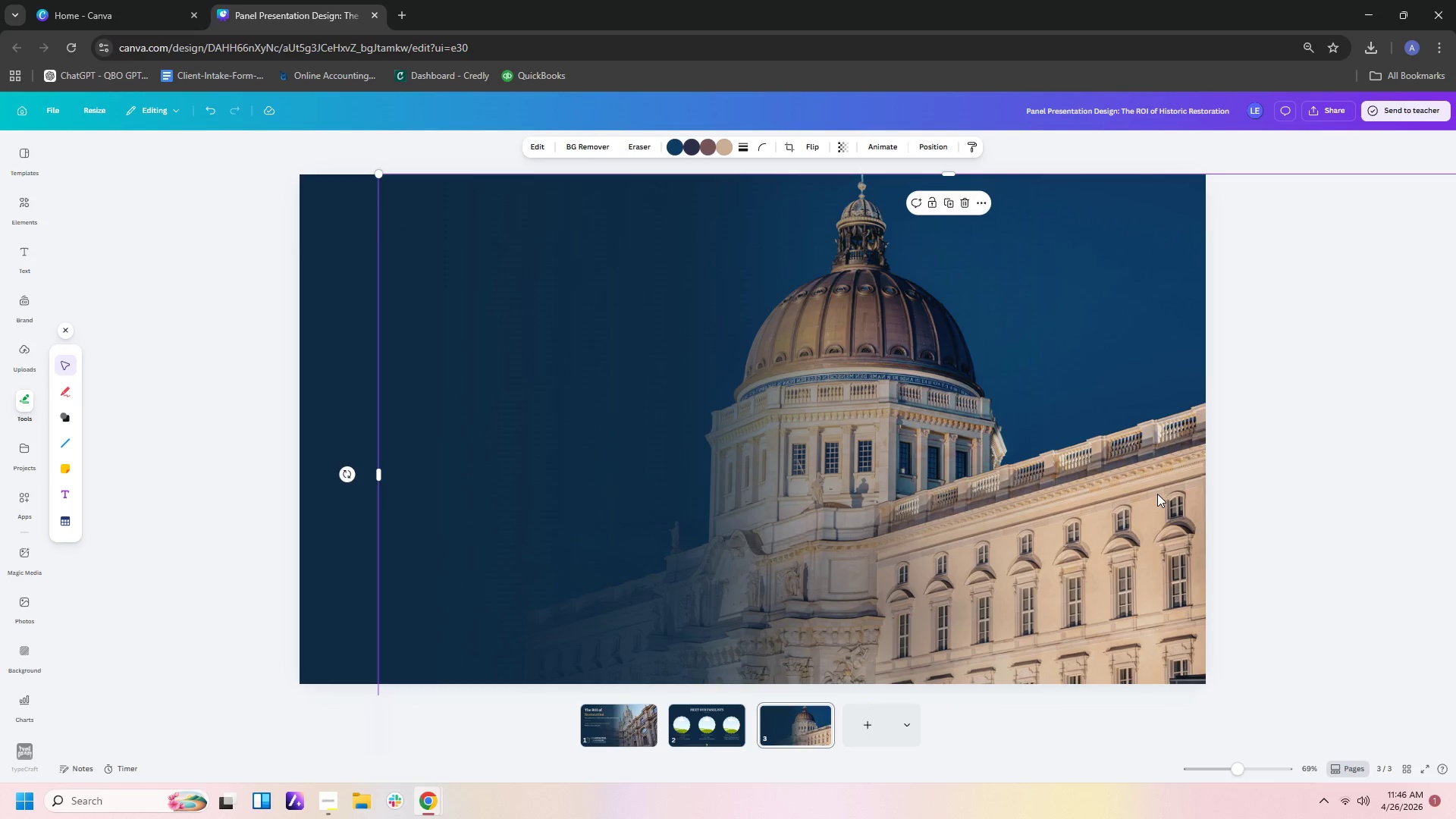 
left_click_drag(start_coordinate=[1157, 494], to_coordinate=[1160, 476])
 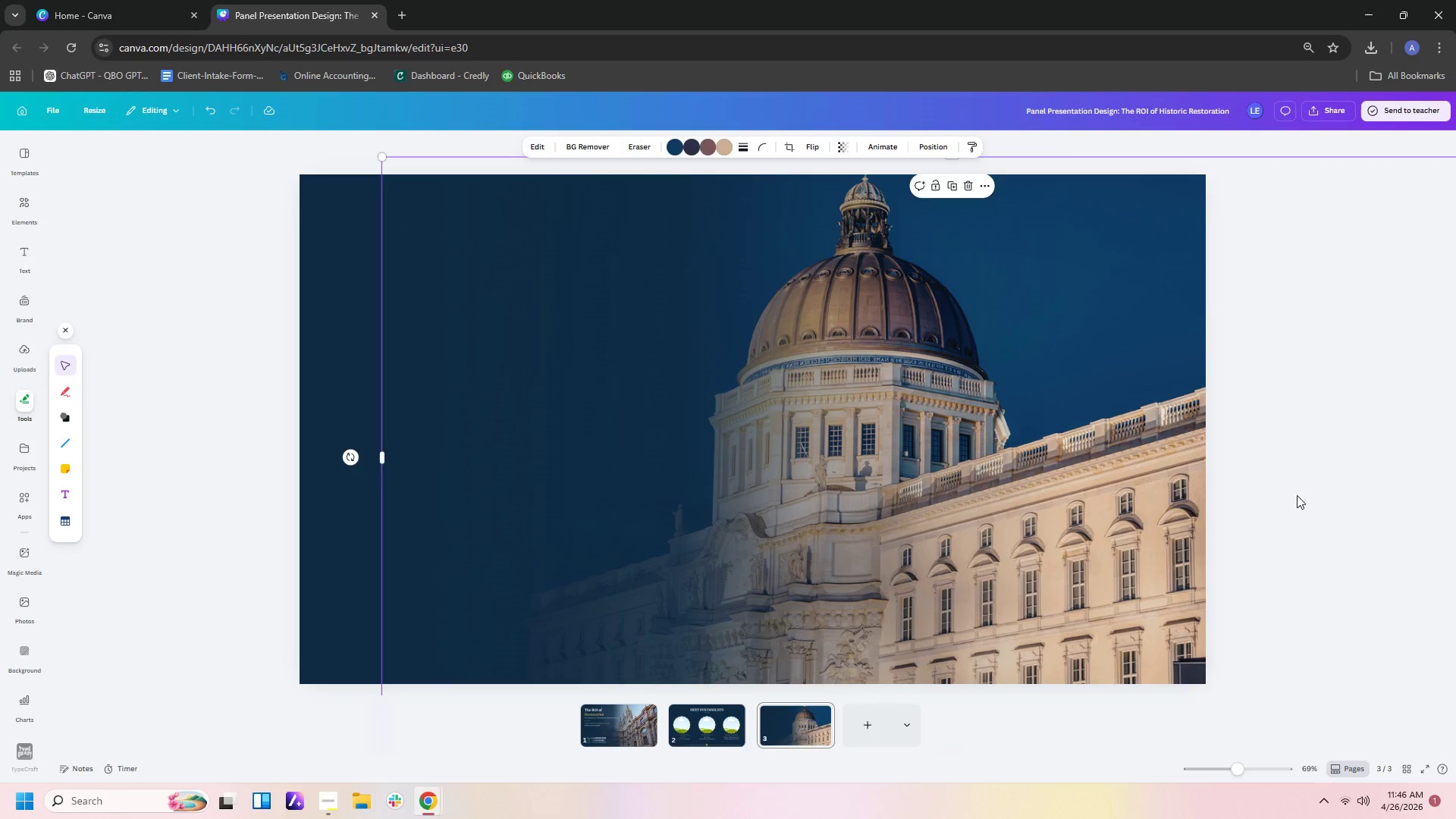 
left_click([1303, 491])
 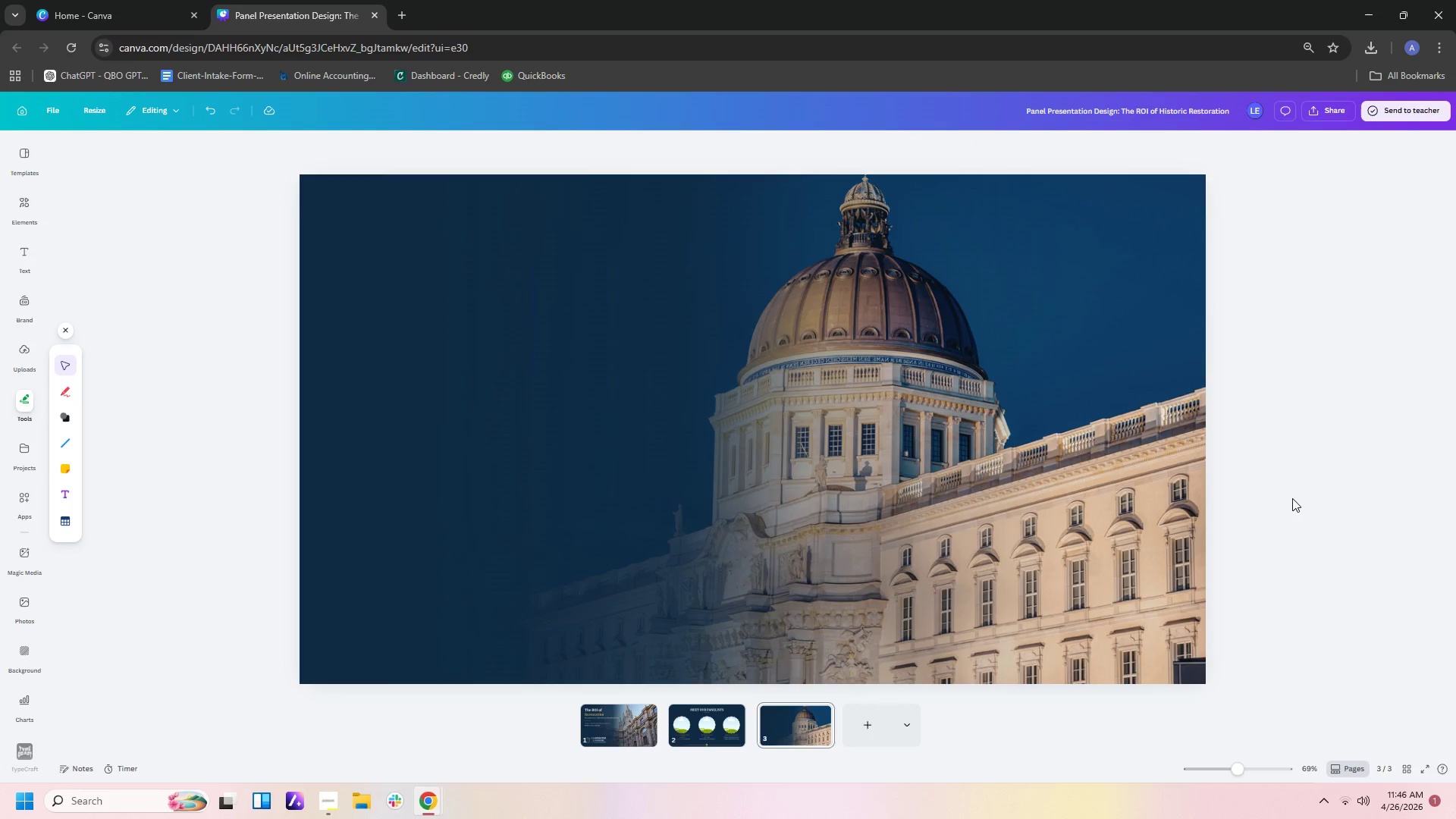 
left_click_drag(start_coordinate=[1017, 587], to_coordinate=[1018, 581])
 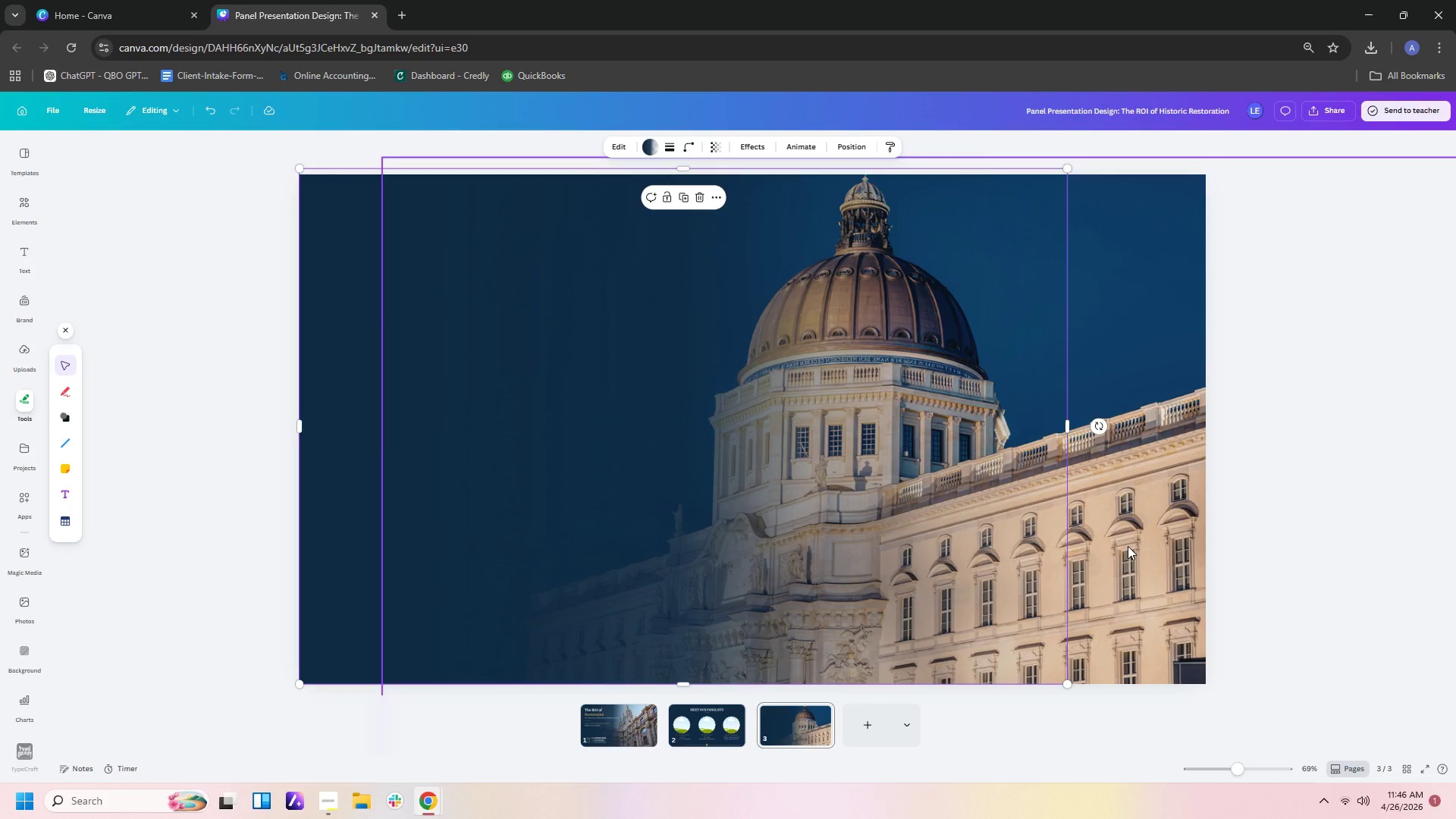 
left_click_drag(start_coordinate=[1128, 546], to_coordinate=[1173, 538])
 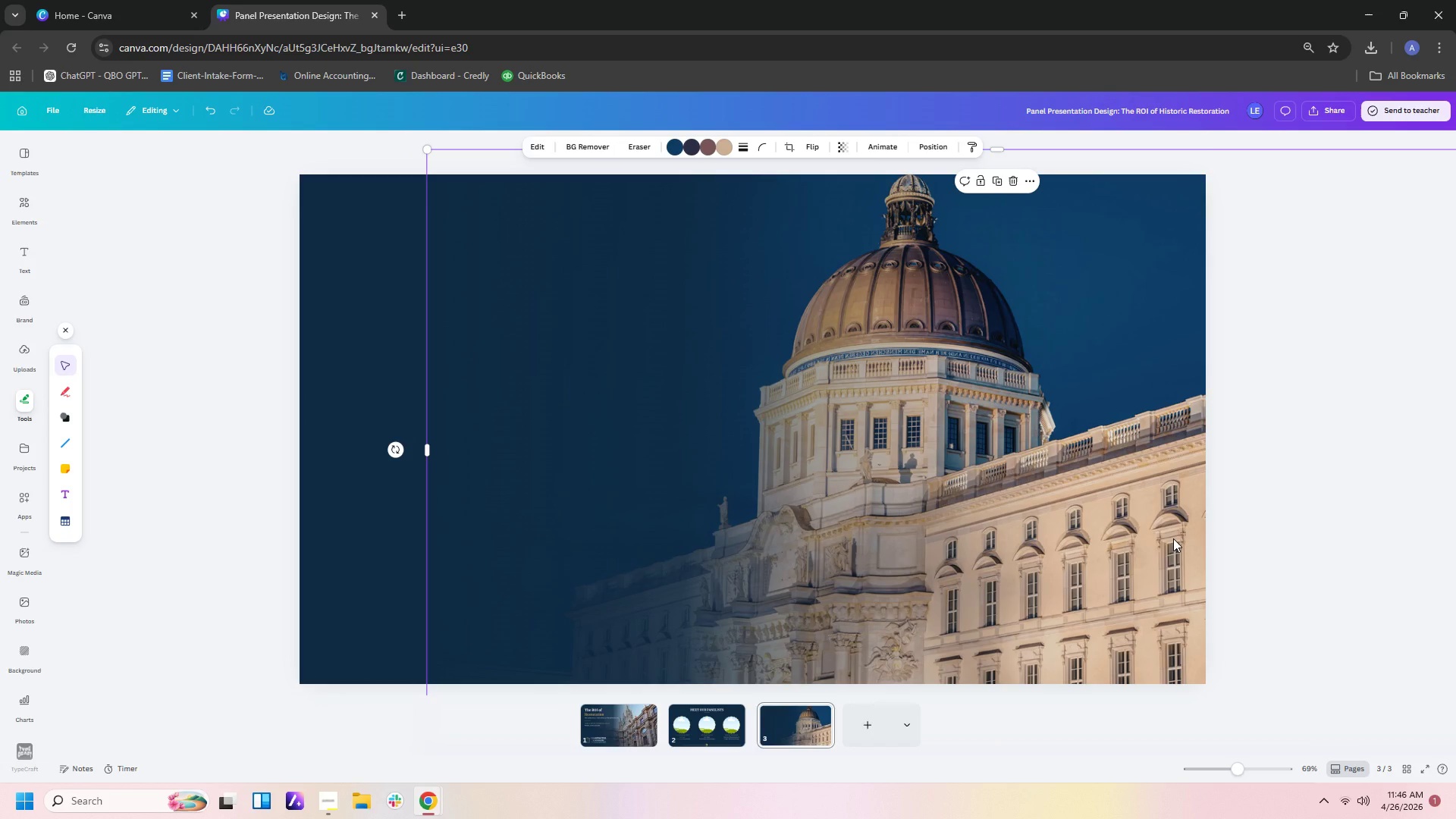 
left_click_drag(start_coordinate=[1173, 538], to_coordinate=[1201, 569])
 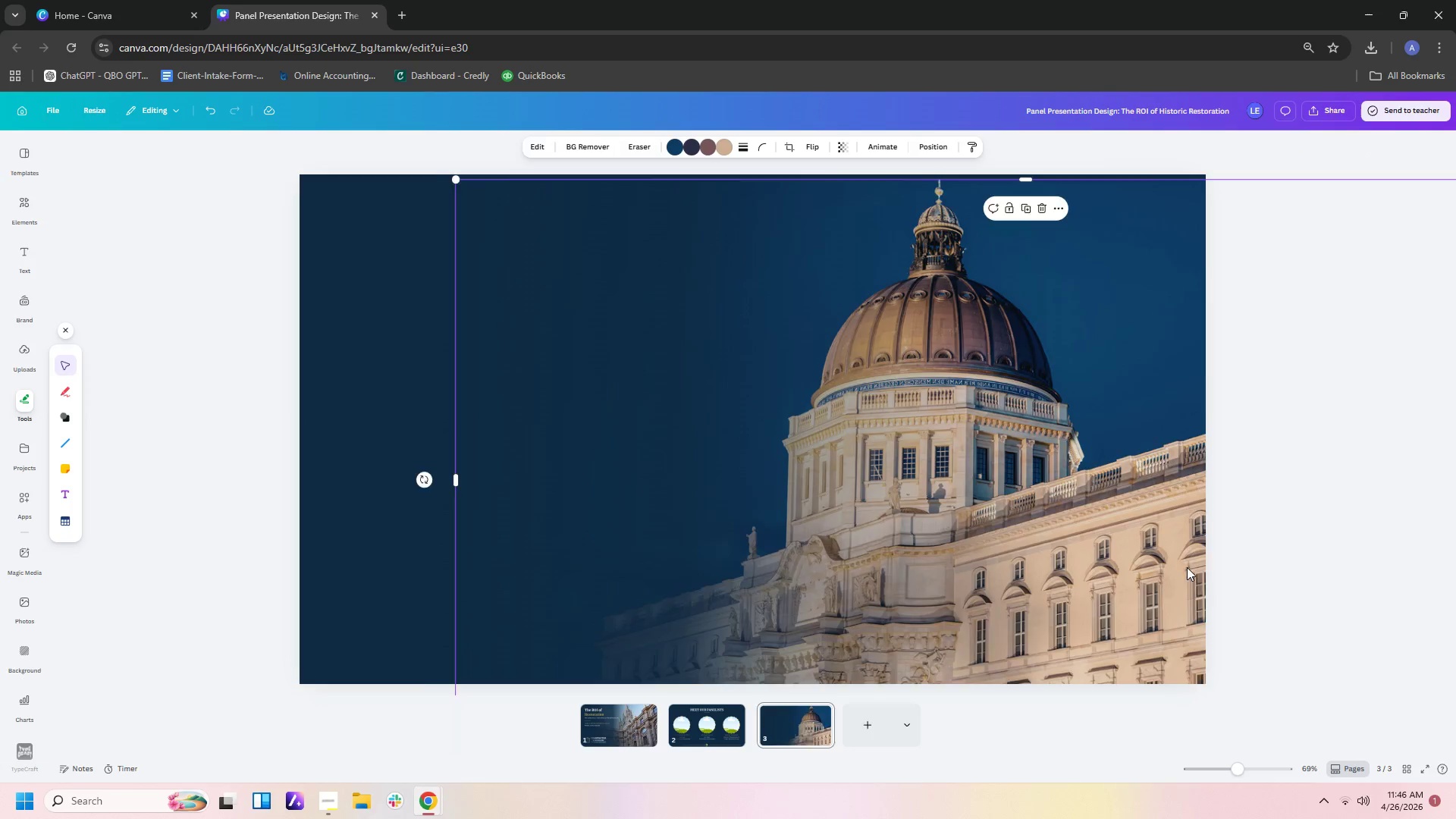 
left_click_drag(start_coordinate=[1188, 569], to_coordinate=[1039, 460])
 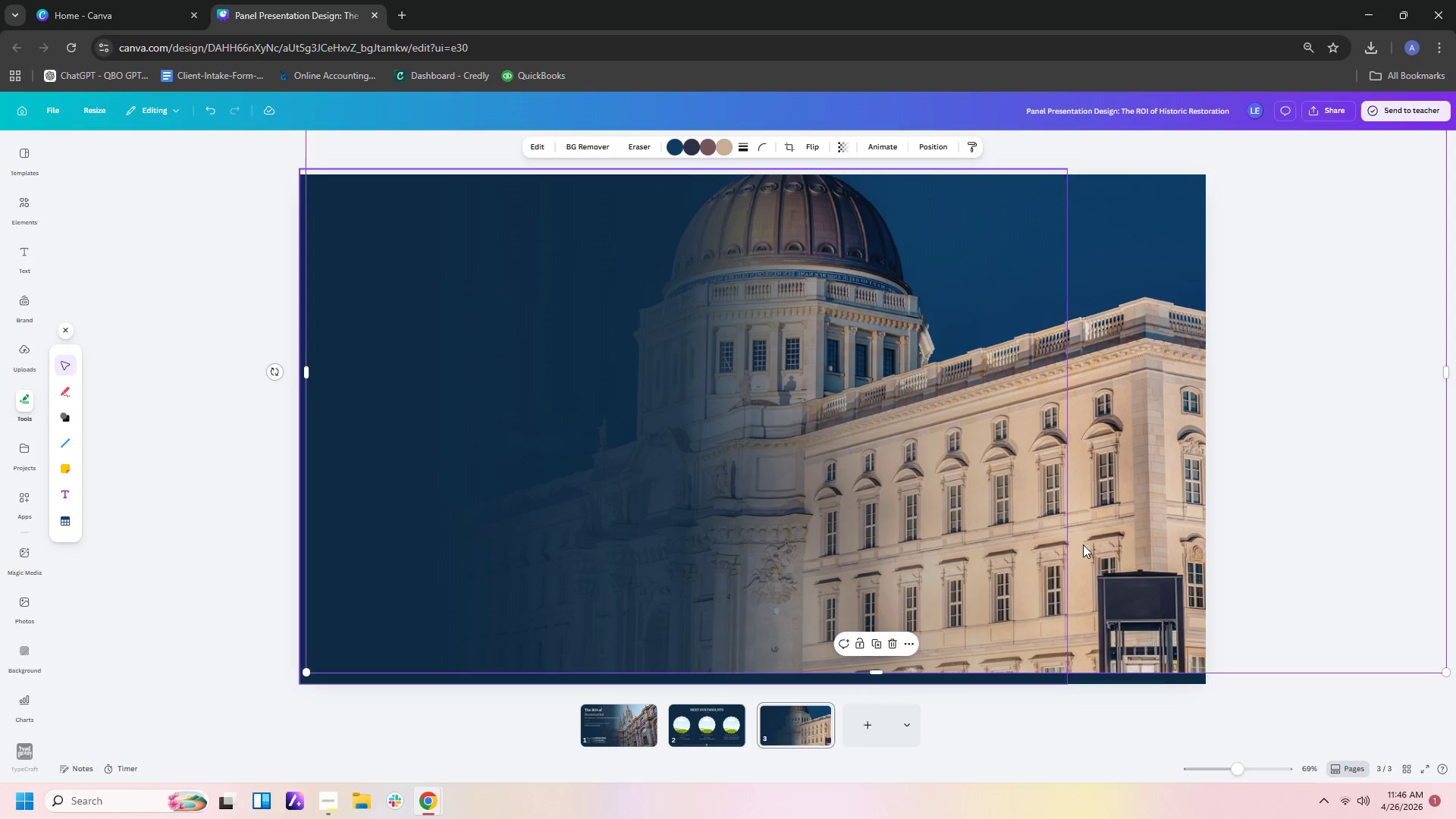 
left_click_drag(start_coordinate=[1128, 503], to_coordinate=[949, 626])
 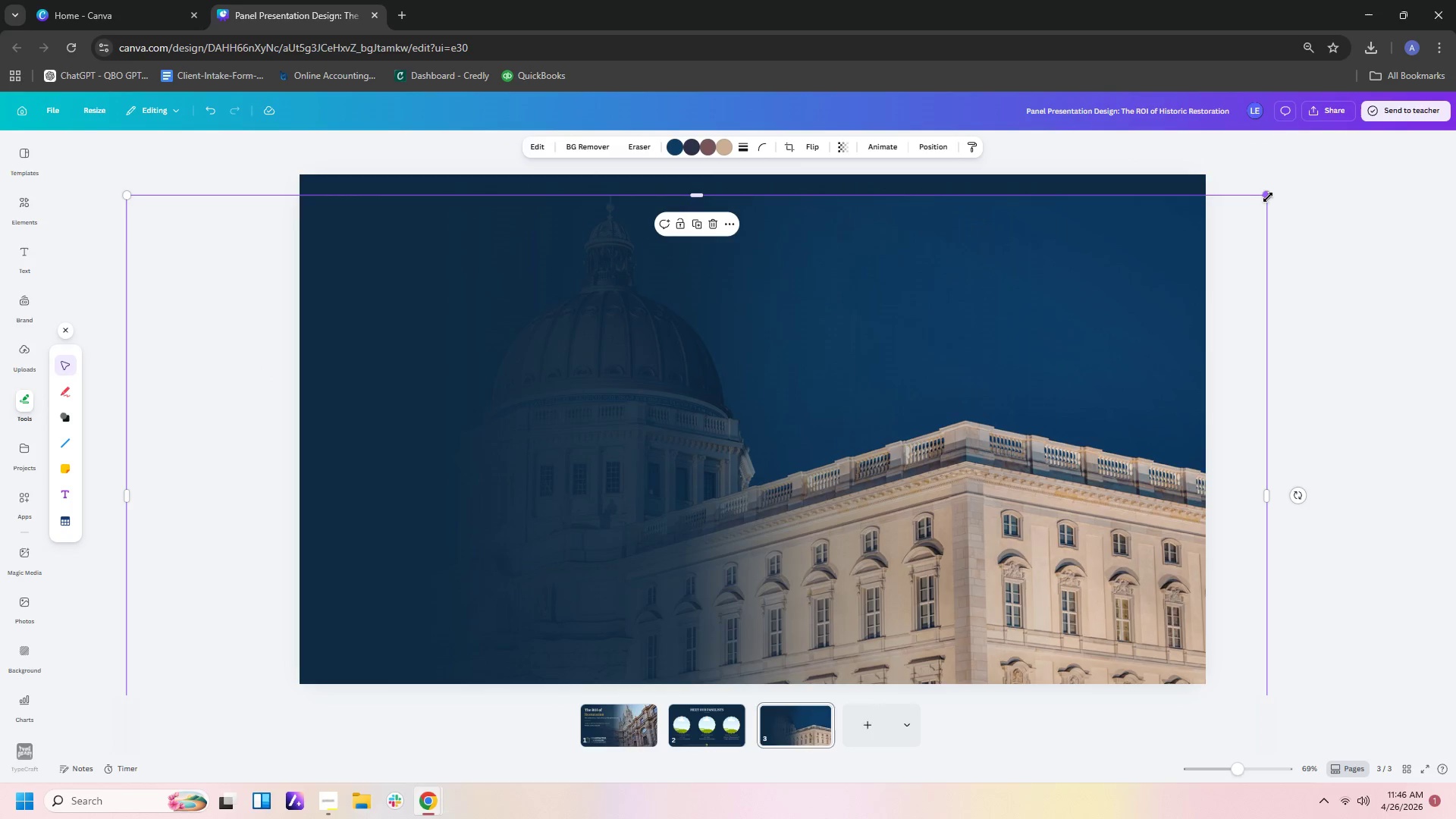 
left_click_drag(start_coordinate=[1270, 198], to_coordinate=[1106, 333])
 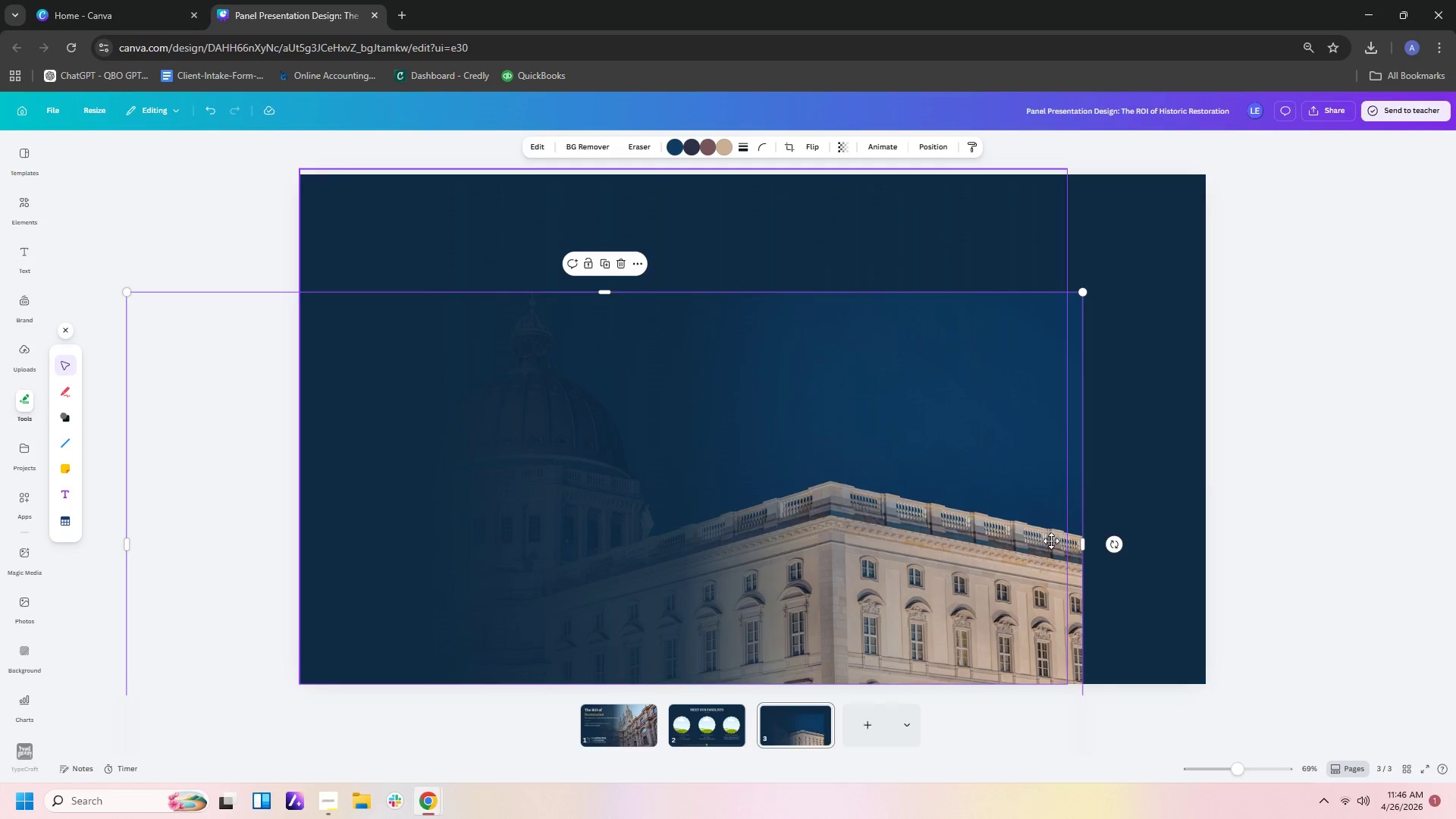 
left_click_drag(start_coordinate=[945, 574], to_coordinate=[1356, 462])
 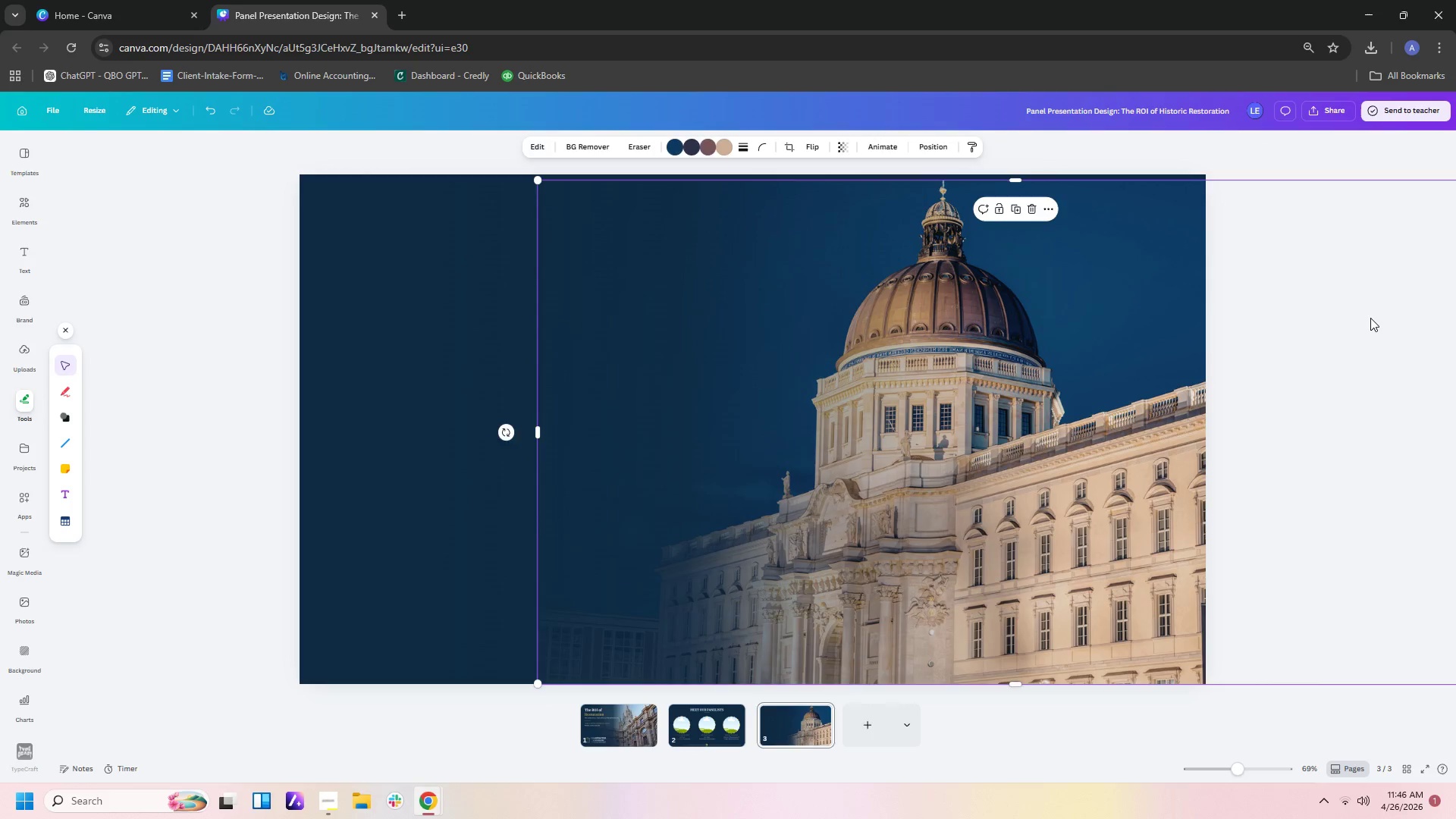 
left_click([1370, 318])
 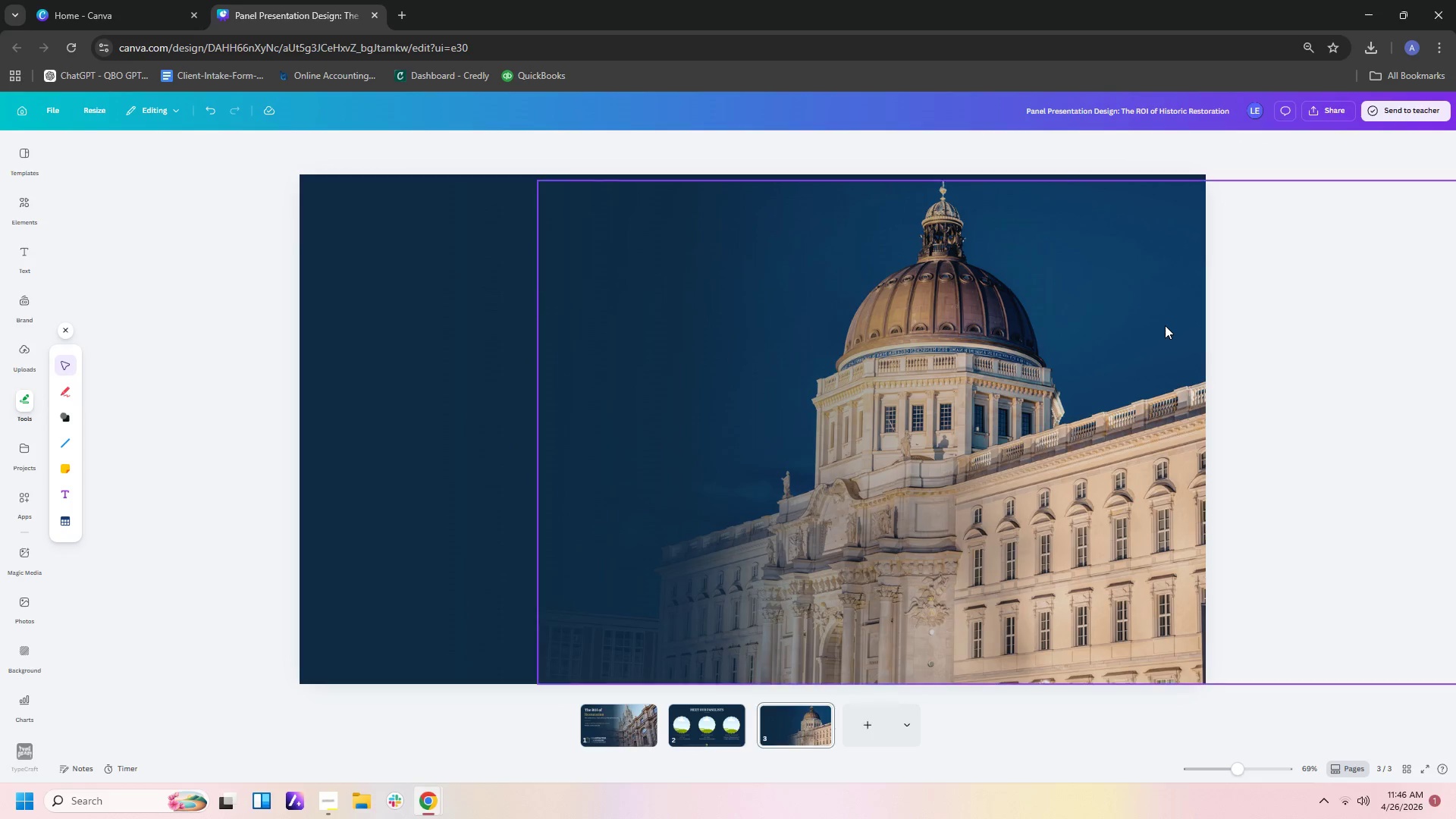 
left_click_drag(start_coordinate=[1163, 325], to_coordinate=[1139, 319])
 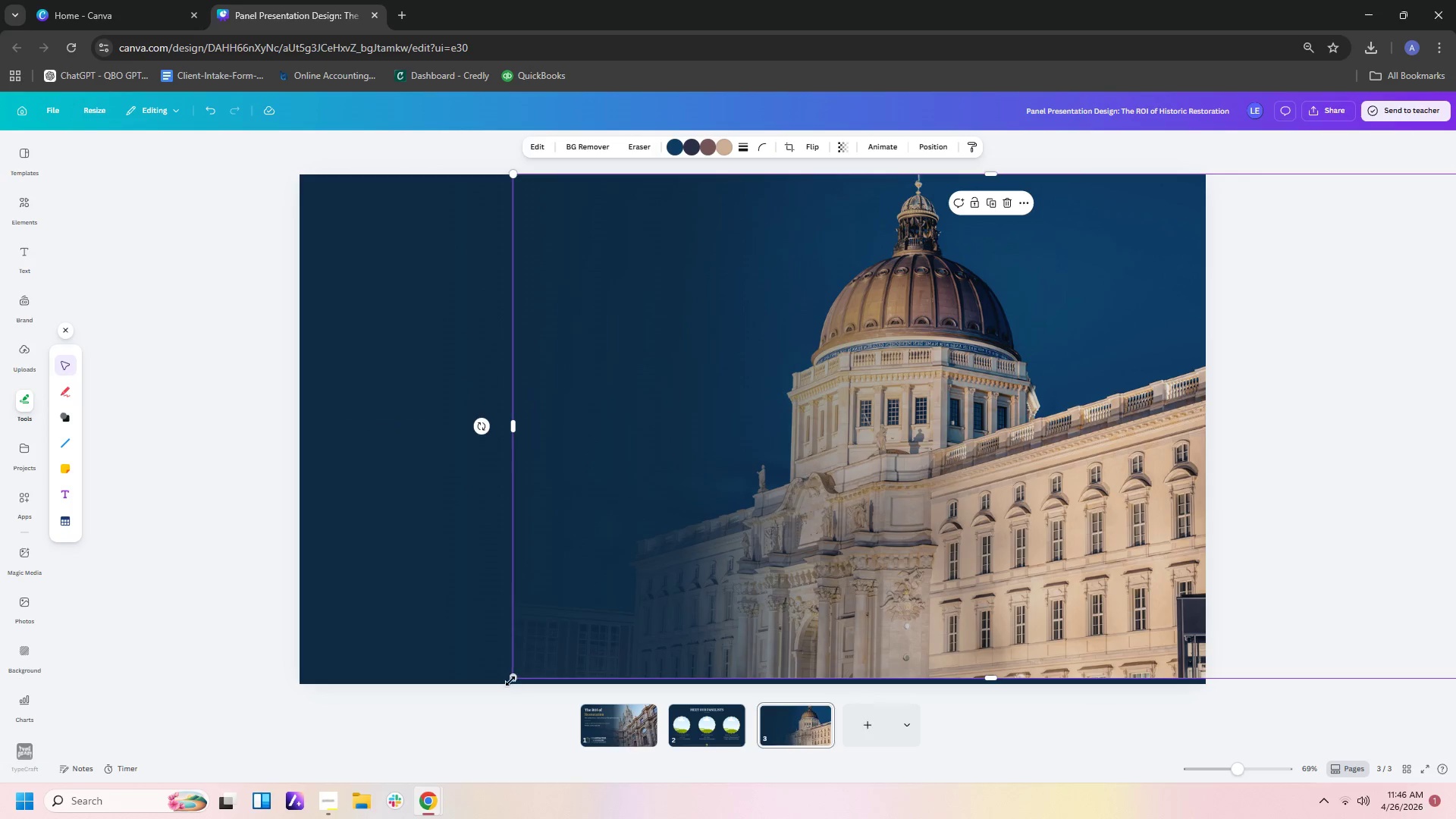 
left_click_drag(start_coordinate=[513, 679], to_coordinate=[498, 686])
 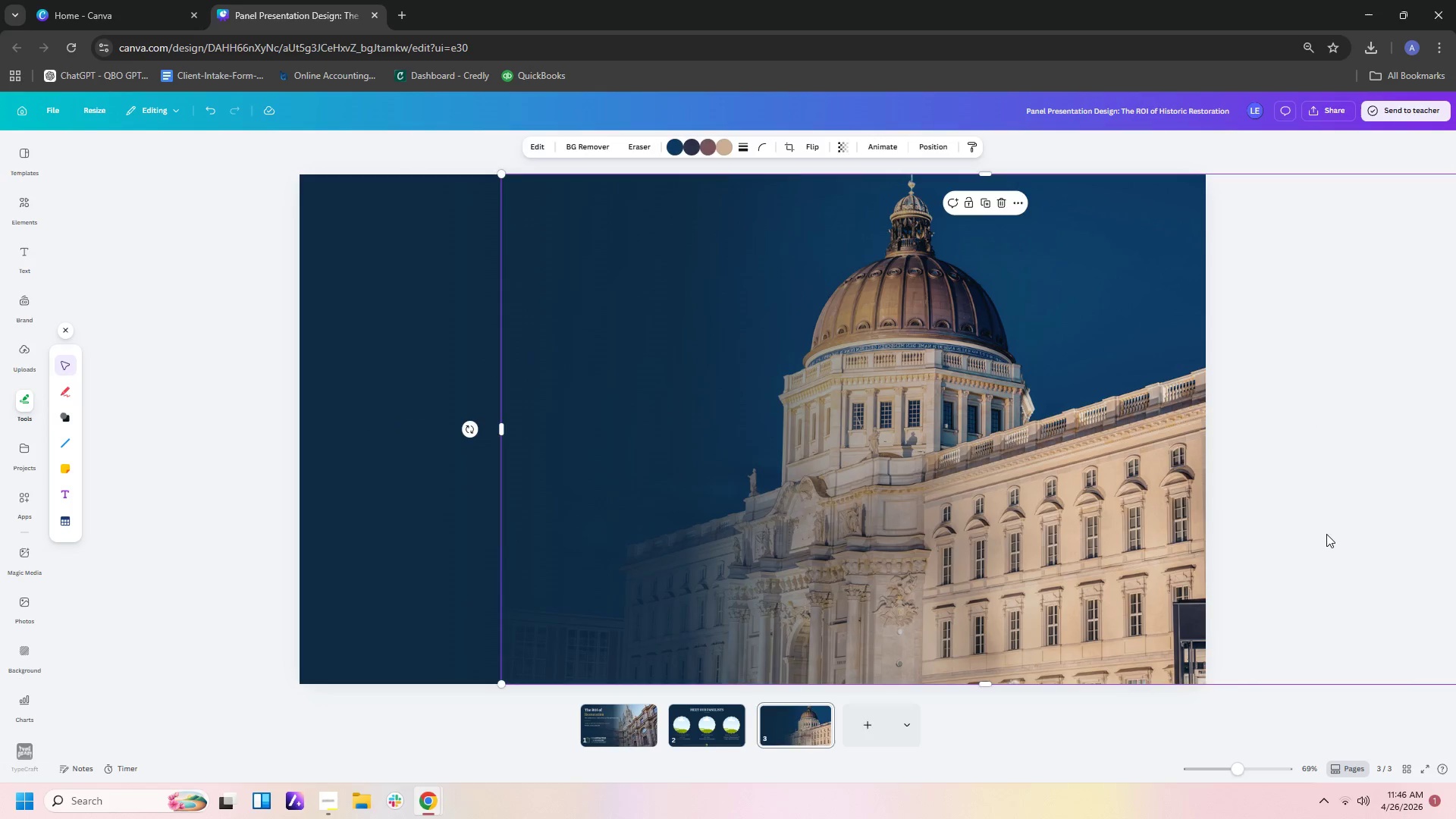 
left_click([1326, 534])
 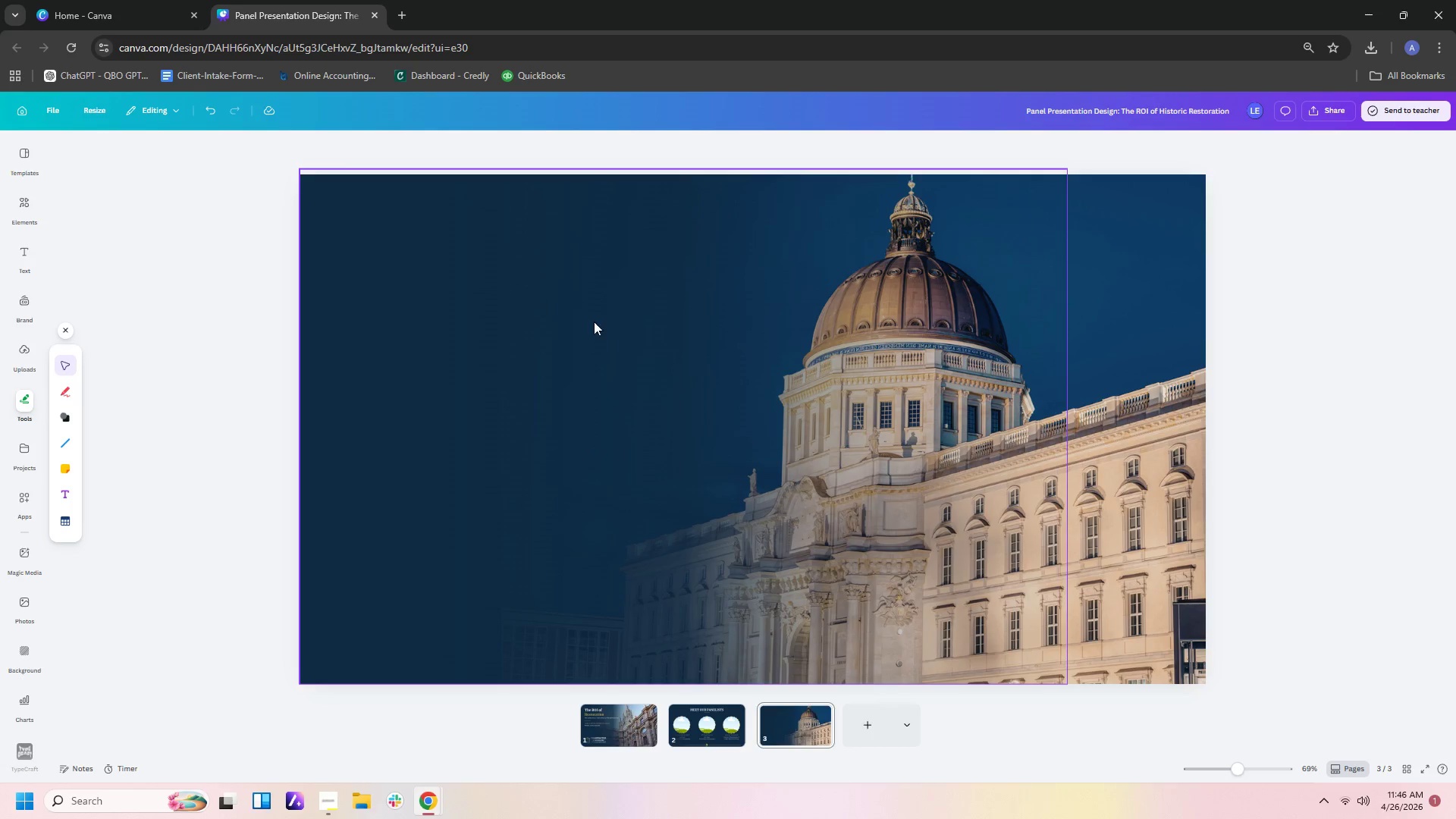 
wait(5.31)
 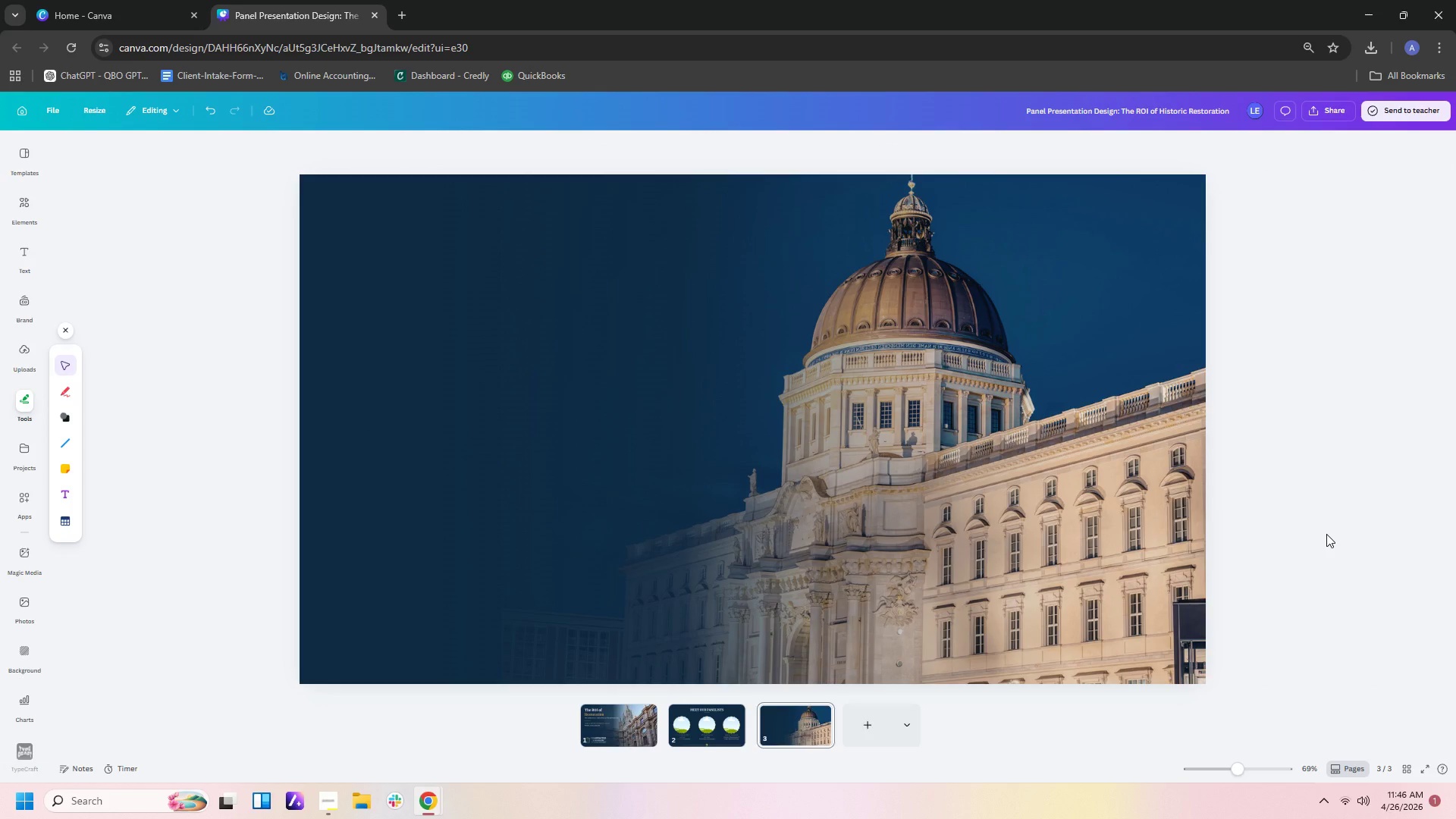 
left_click_drag(start_coordinate=[476, 352], to_coordinate=[679, 352])
 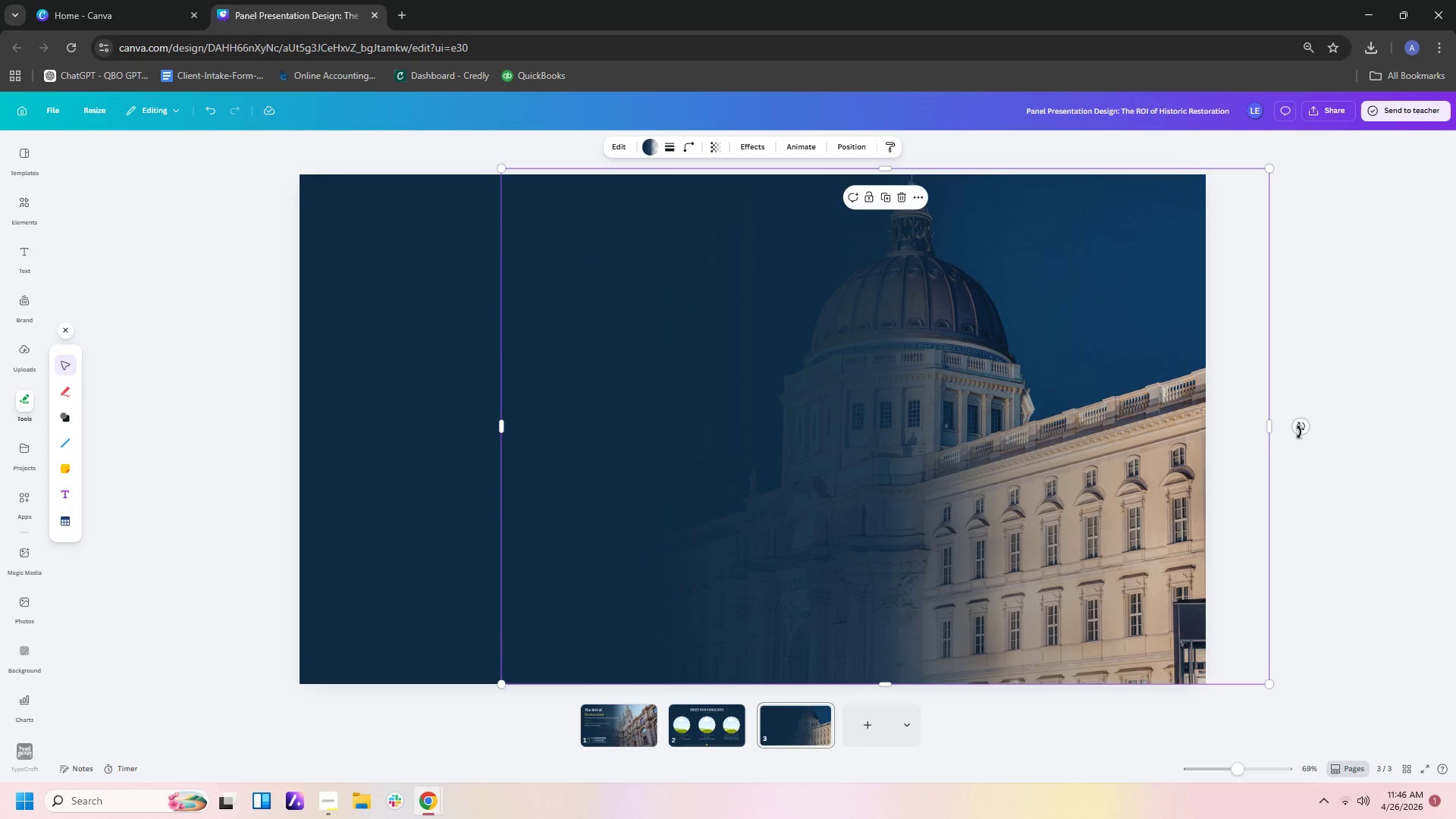 
double_click([1299, 432])
 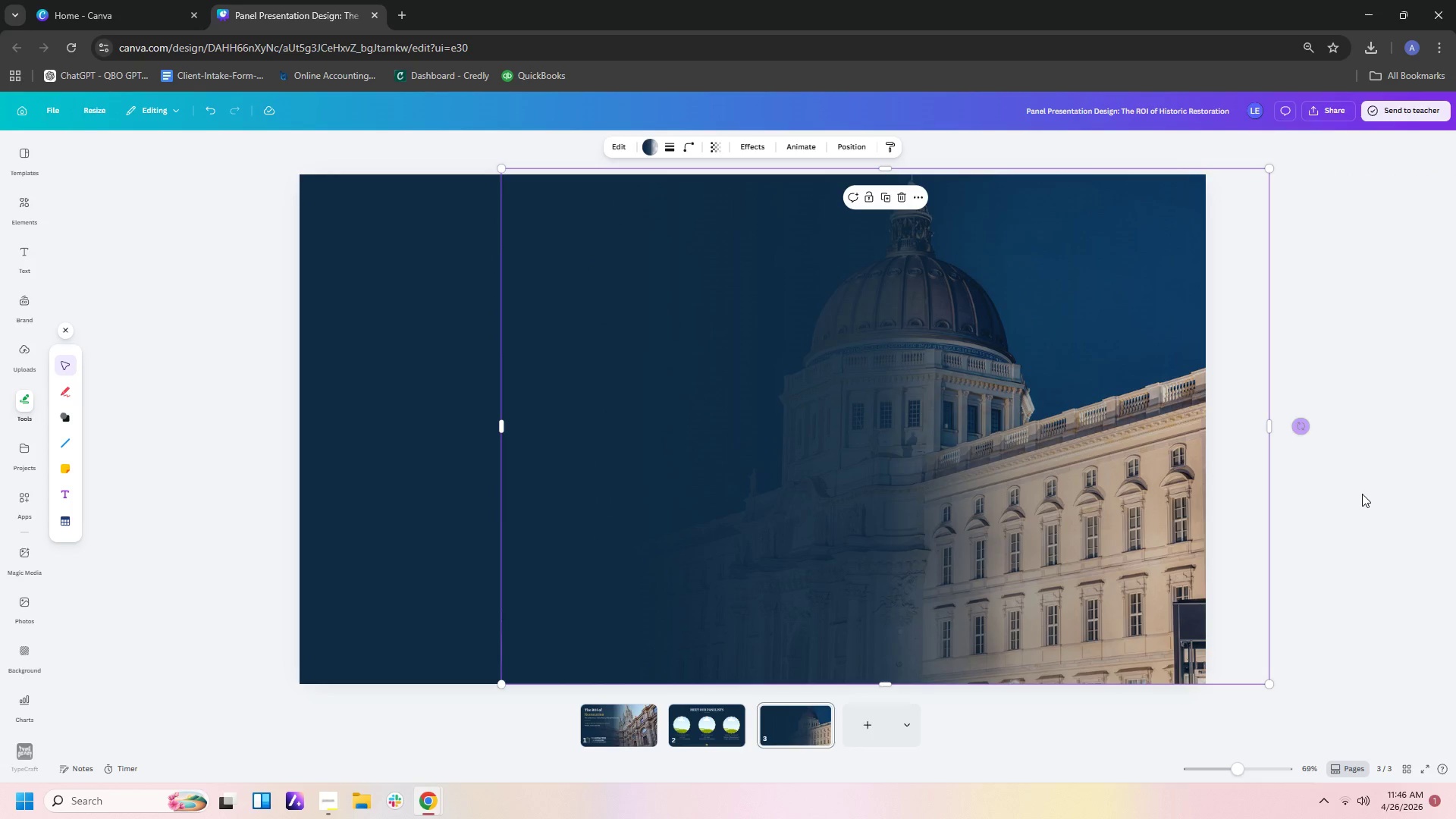 
left_click([1362, 494])
 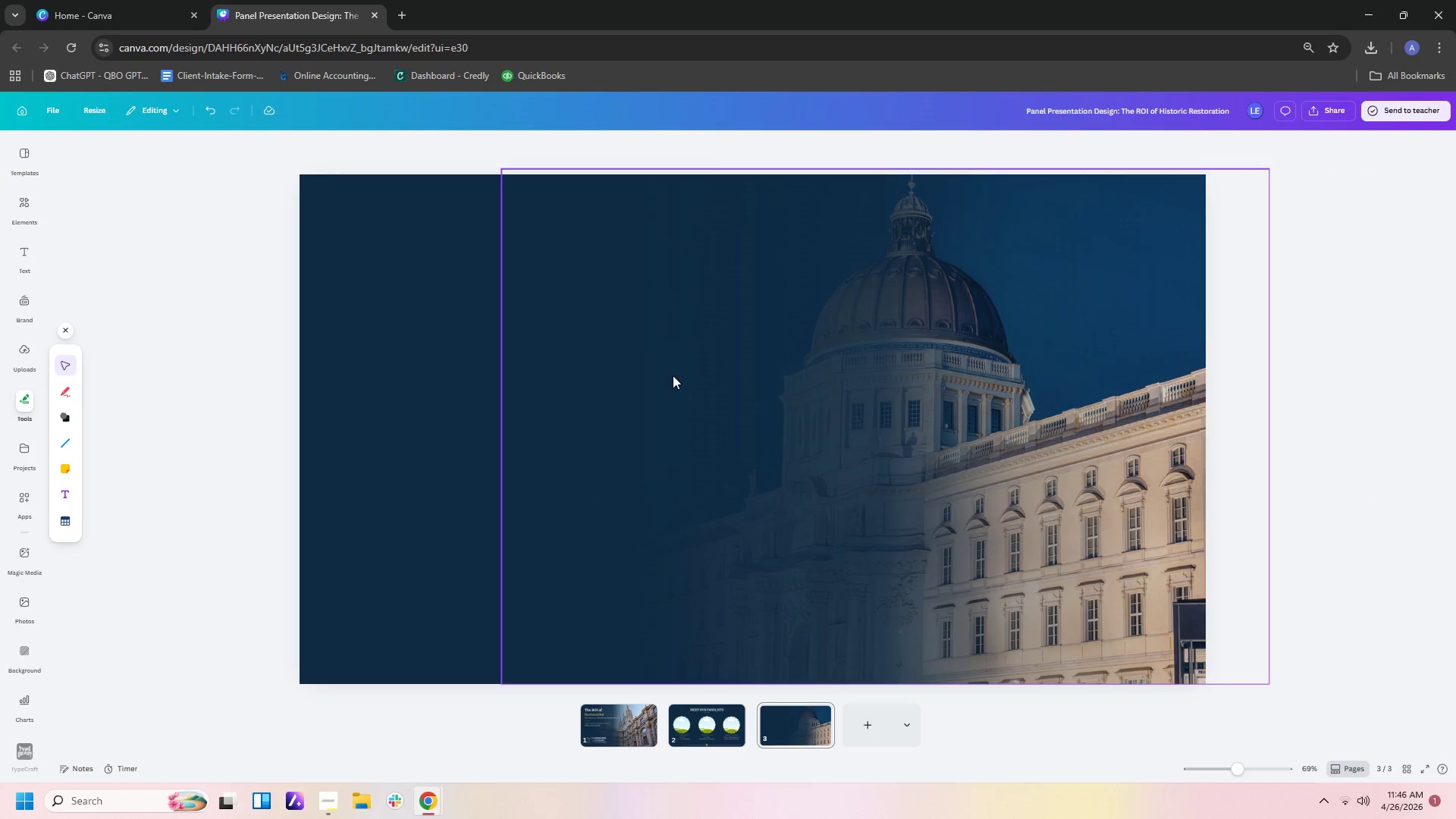 
left_click_drag(start_coordinate=[642, 369], to_coordinate=[626, 367])
 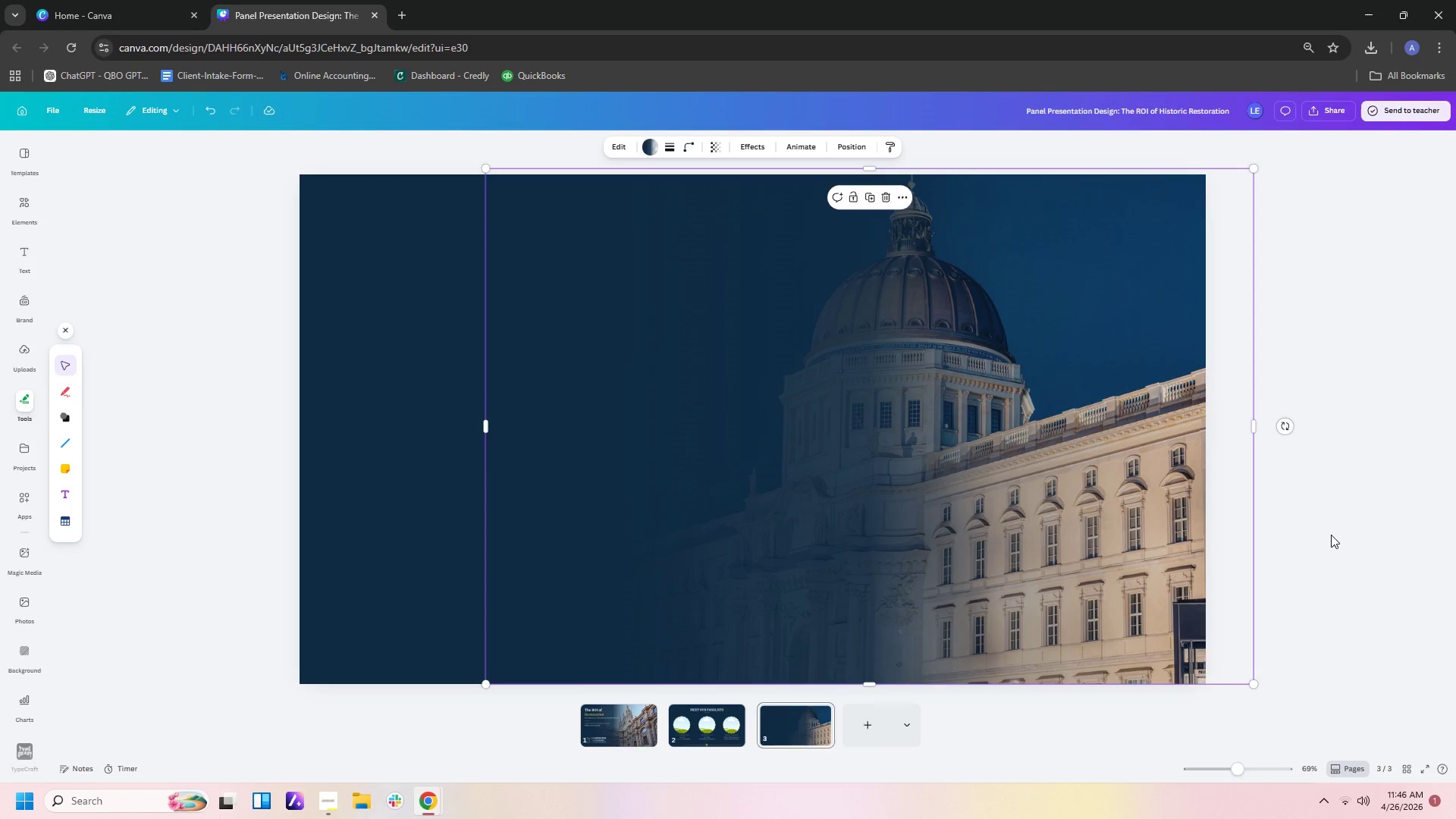 
left_click([1331, 535])
 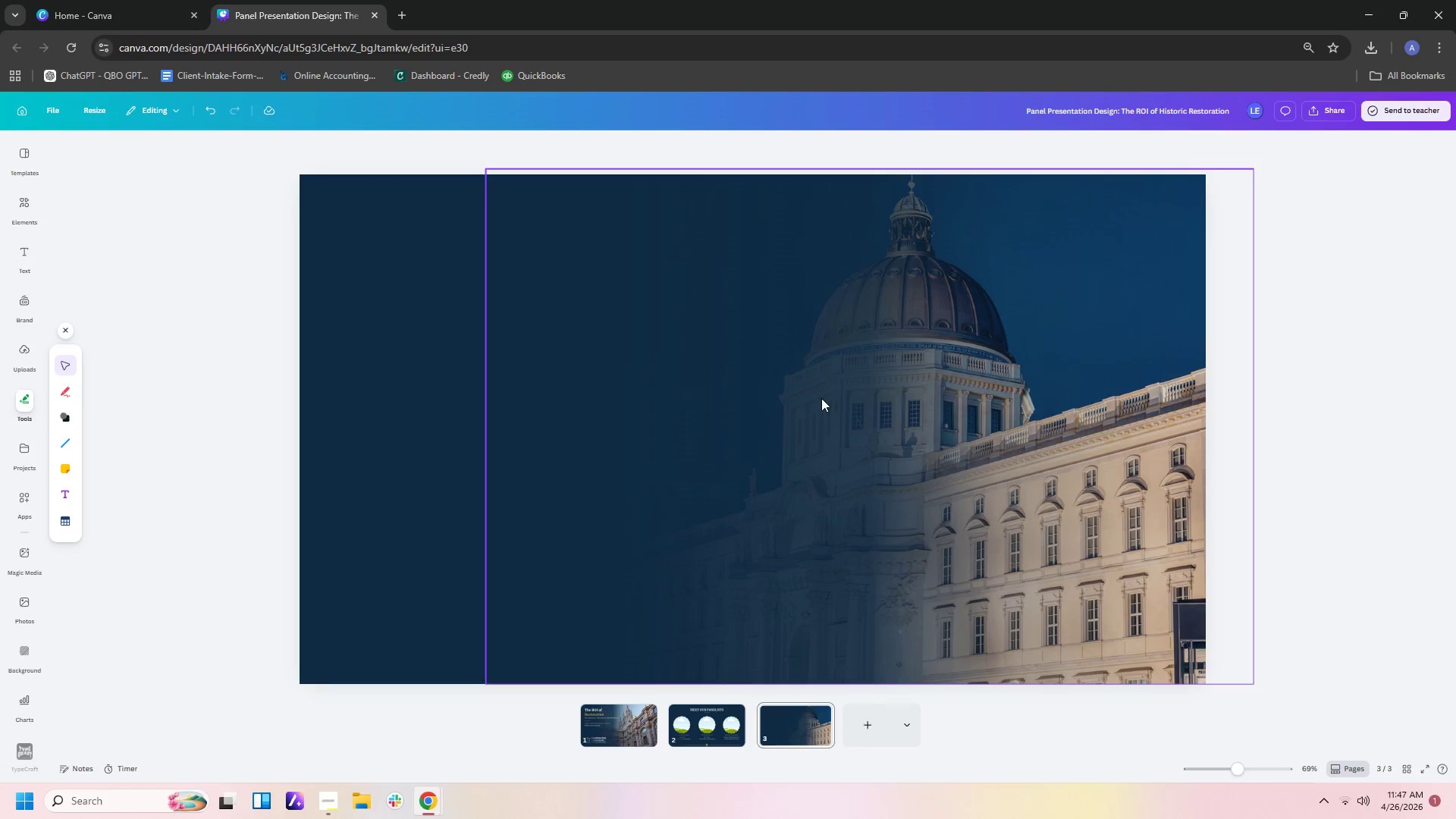 
left_click([771, 394])
 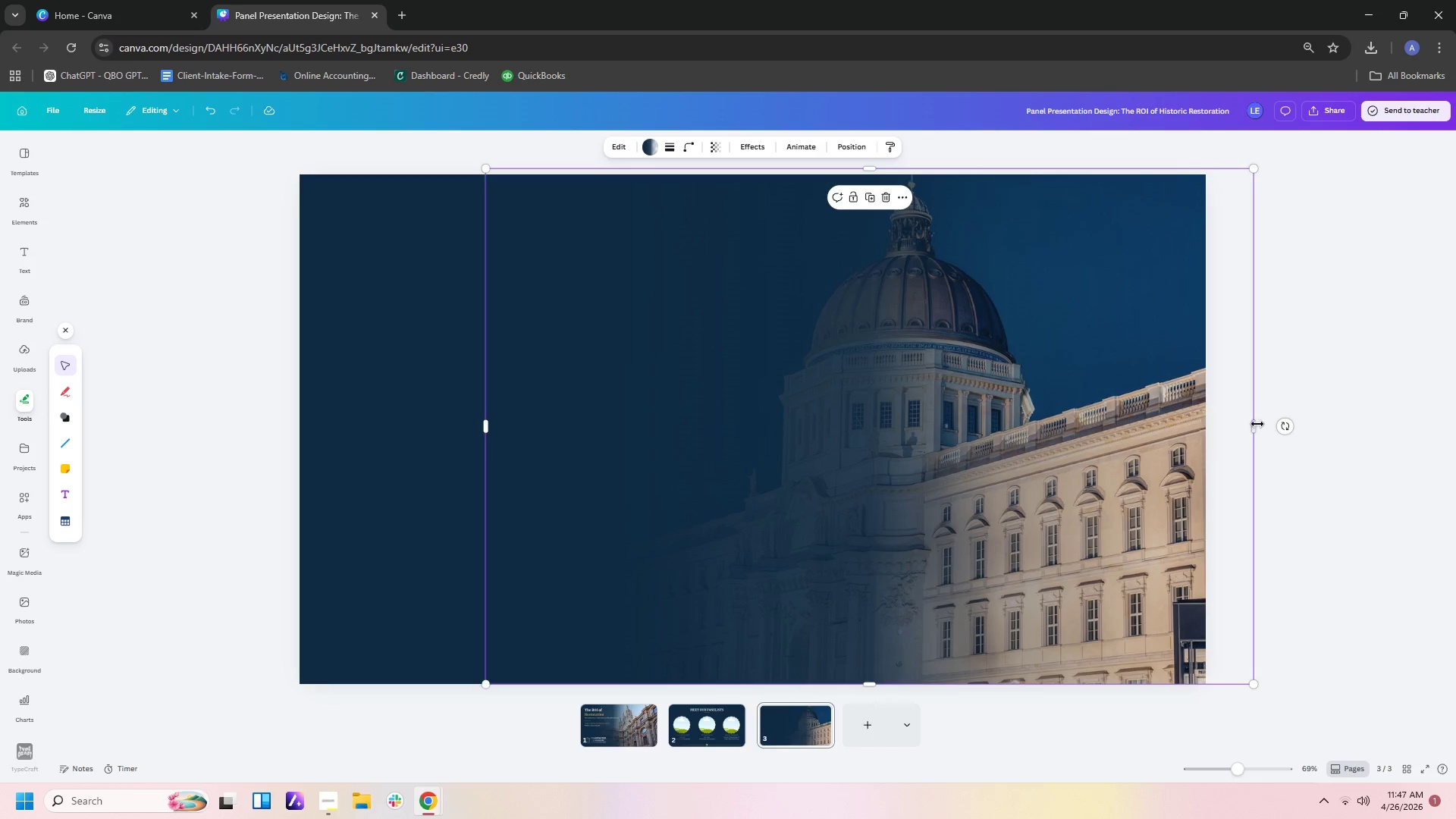 
left_click_drag(start_coordinate=[1257, 424], to_coordinate=[899, 425])
 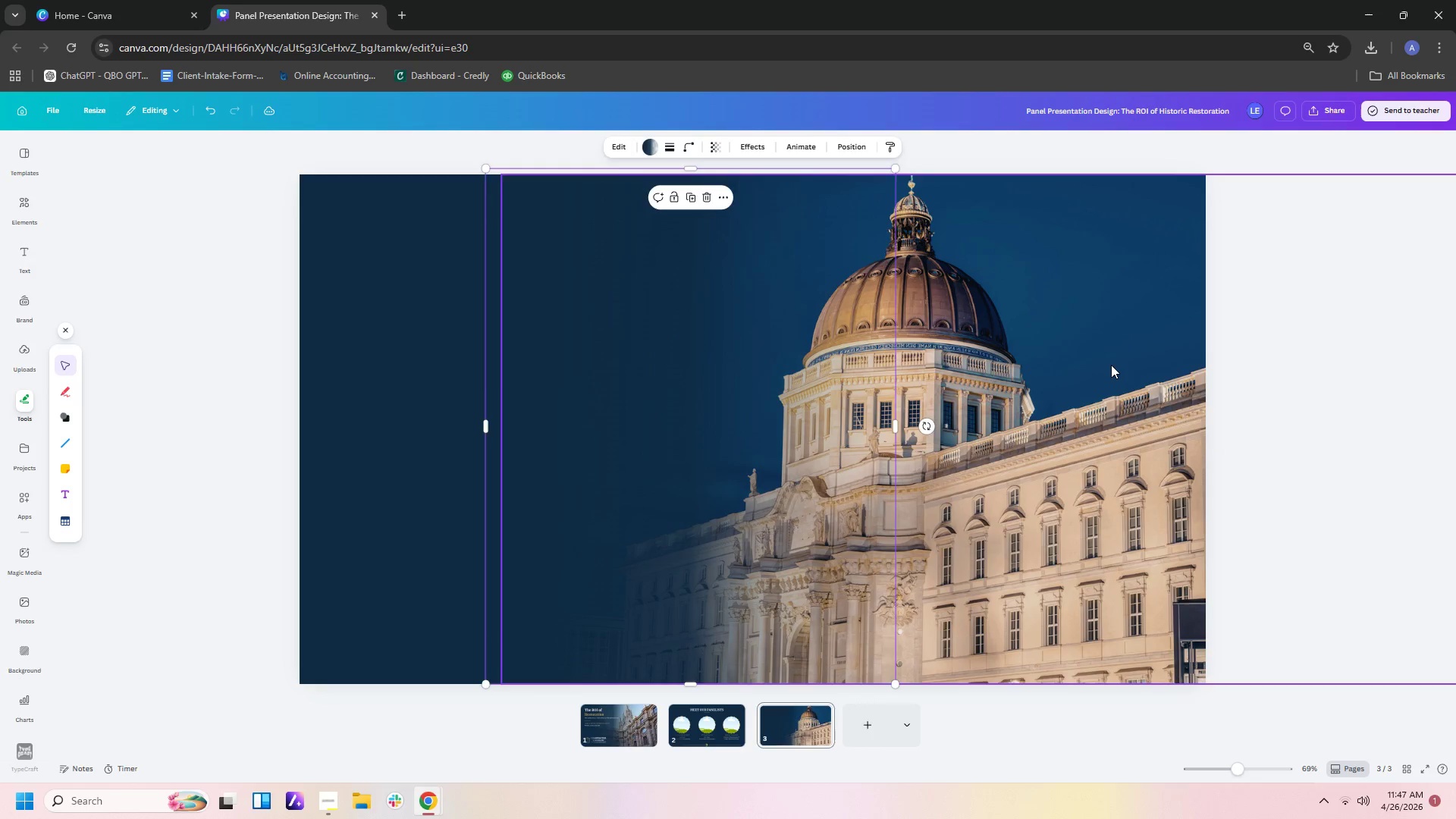 
left_click([1111, 365])
 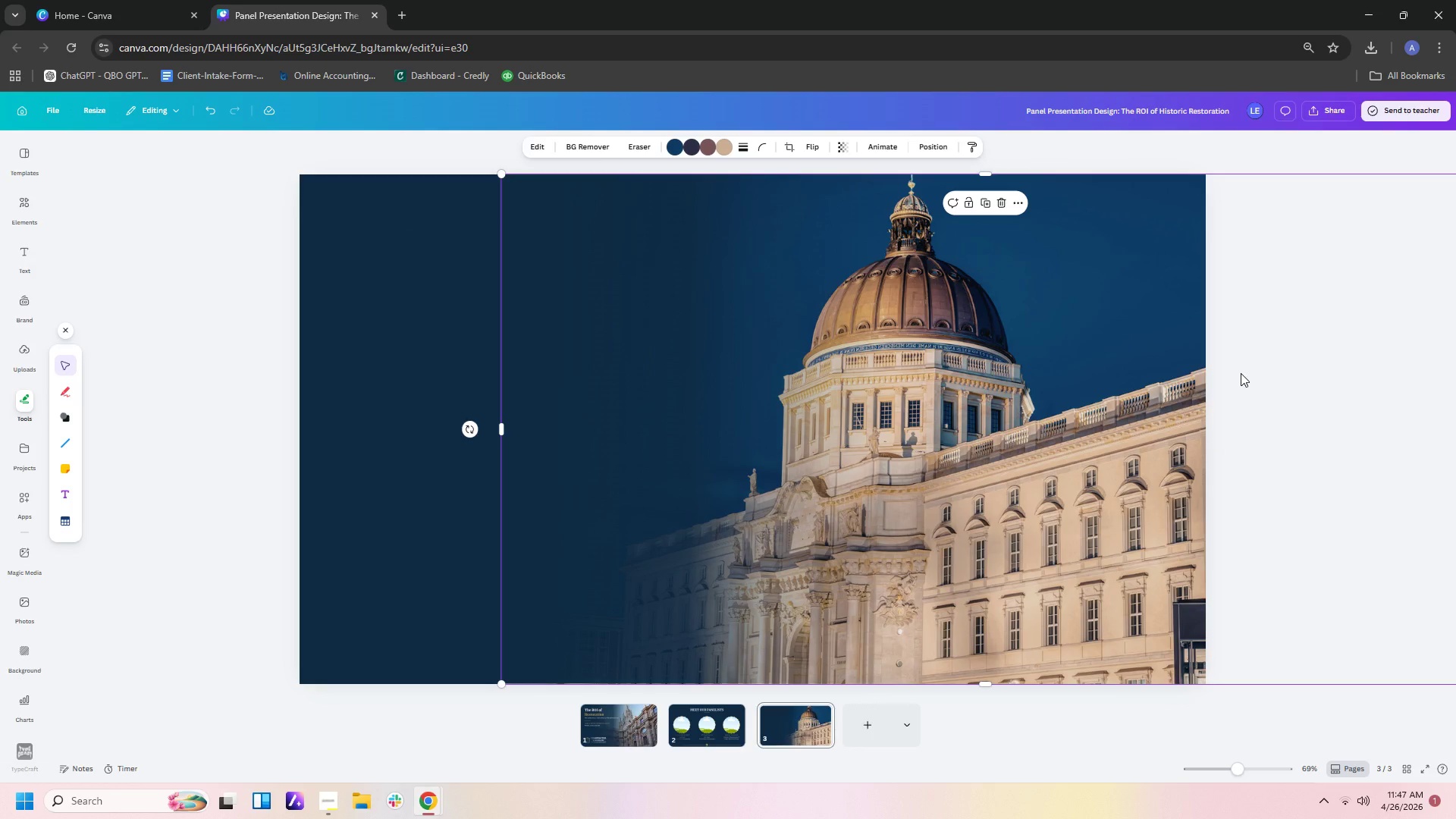 
left_click([1241, 373])
 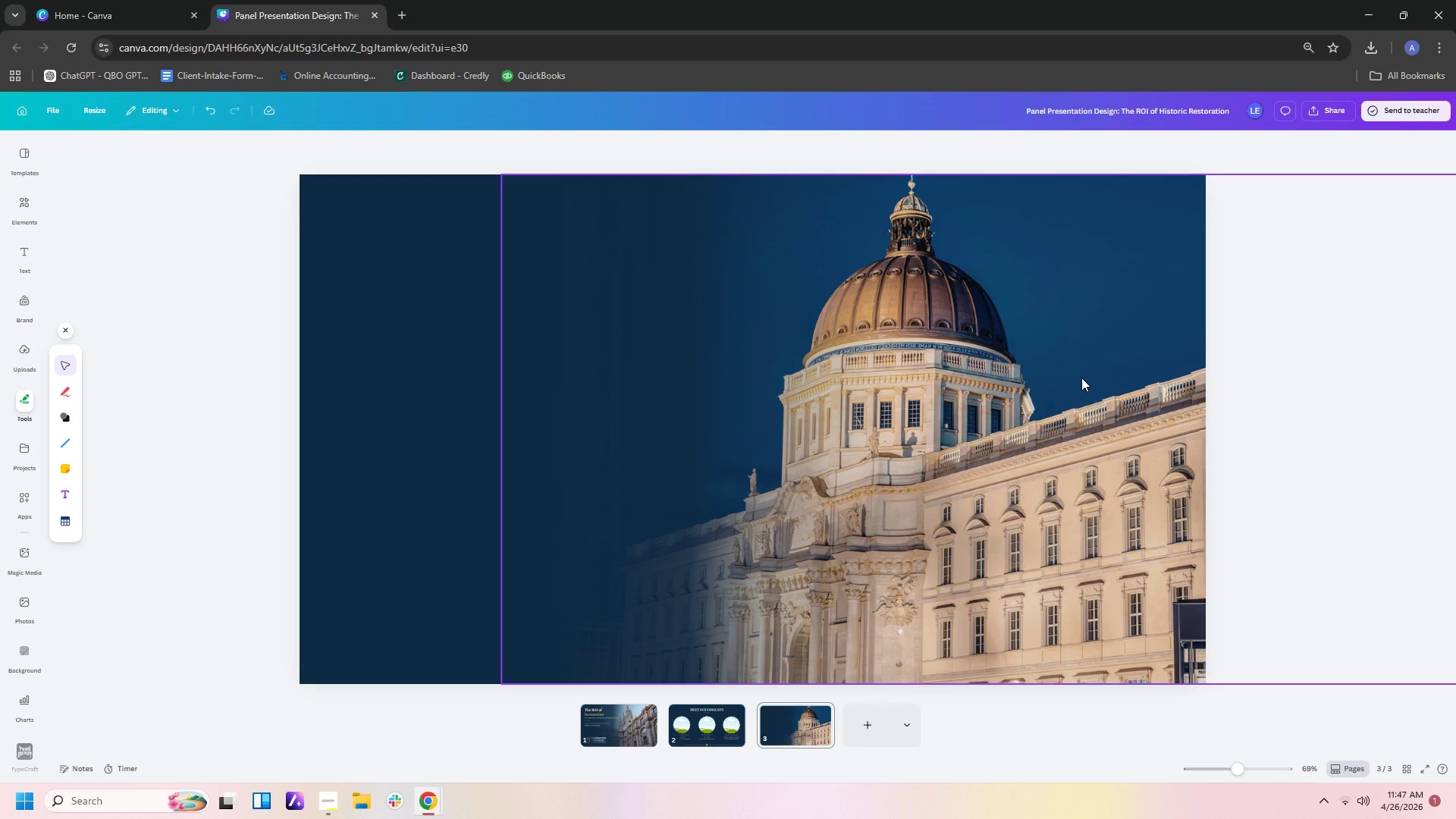 
left_click([799, 152])
 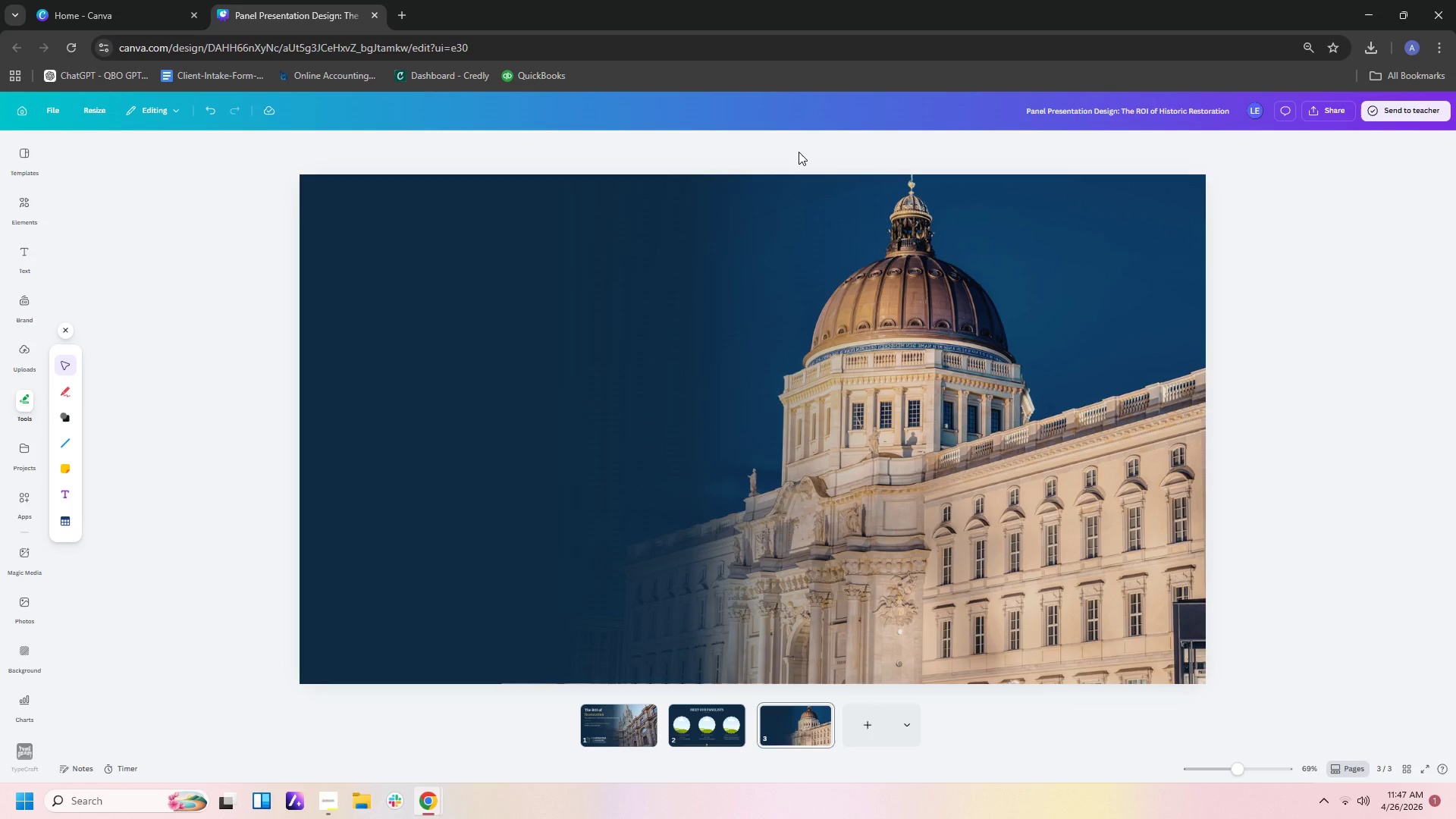 
wait(22.27)
 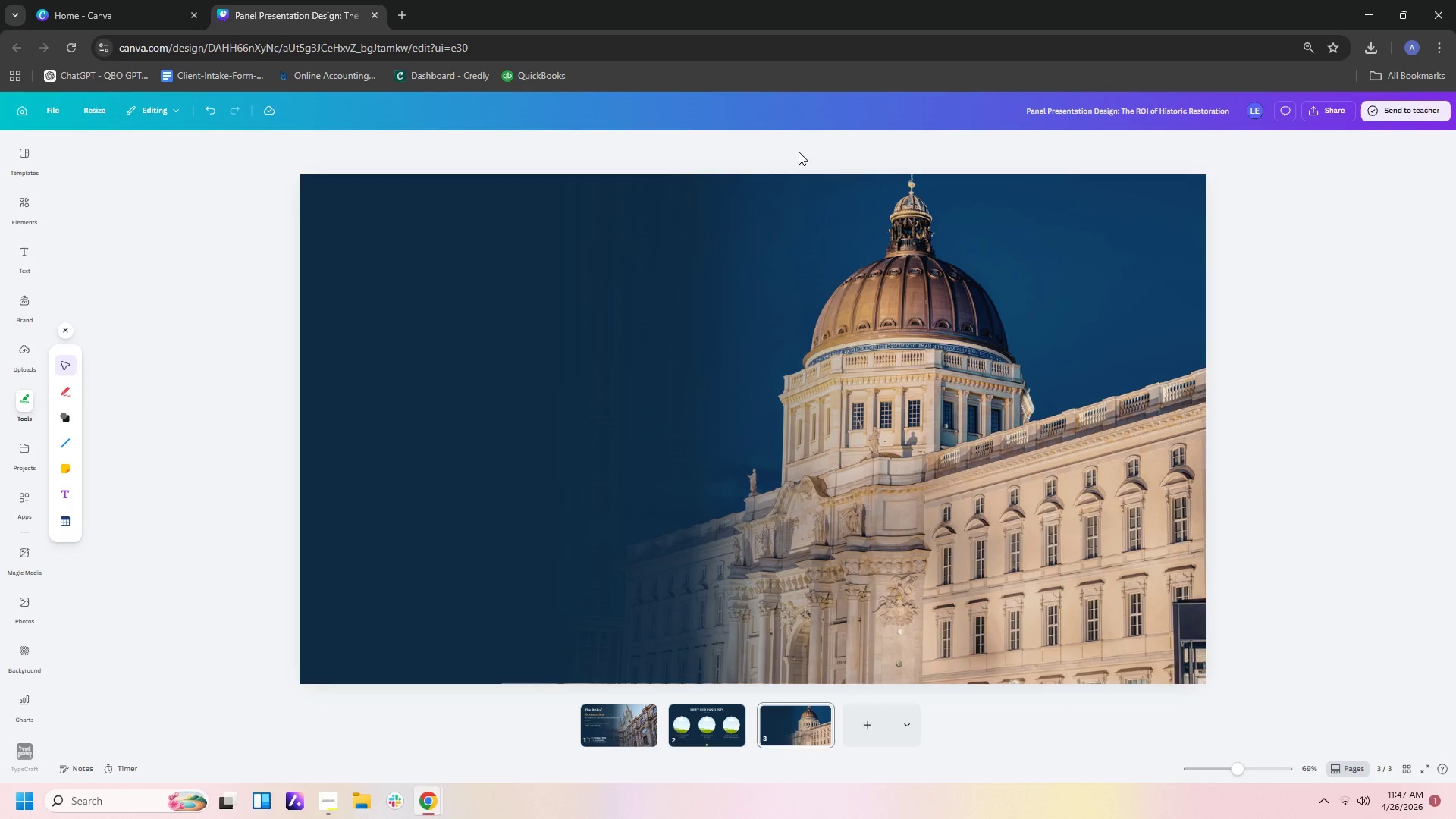 
left_click([609, 727])
 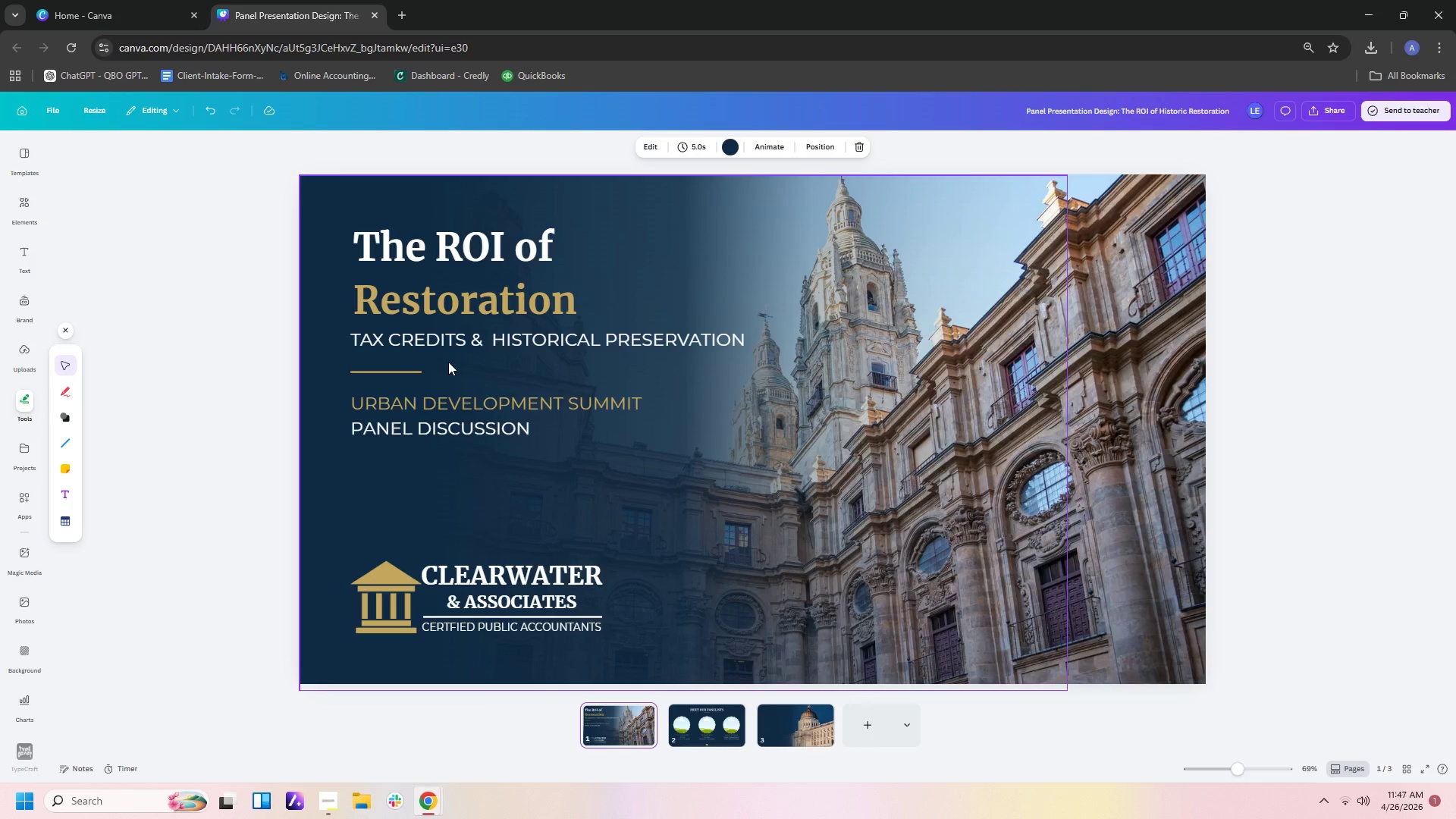 
left_click([452, 291])
 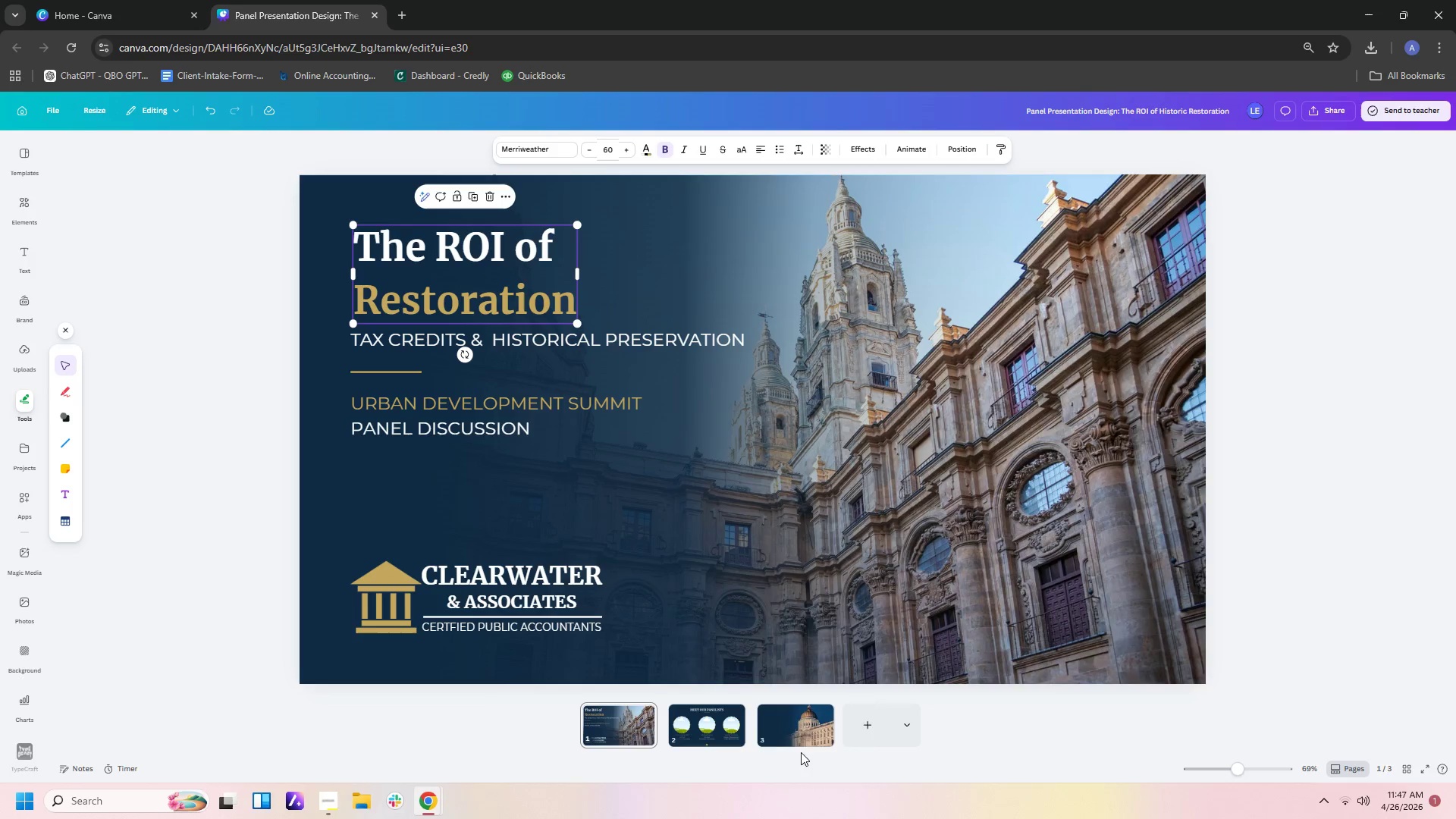 
left_click([734, 732])
 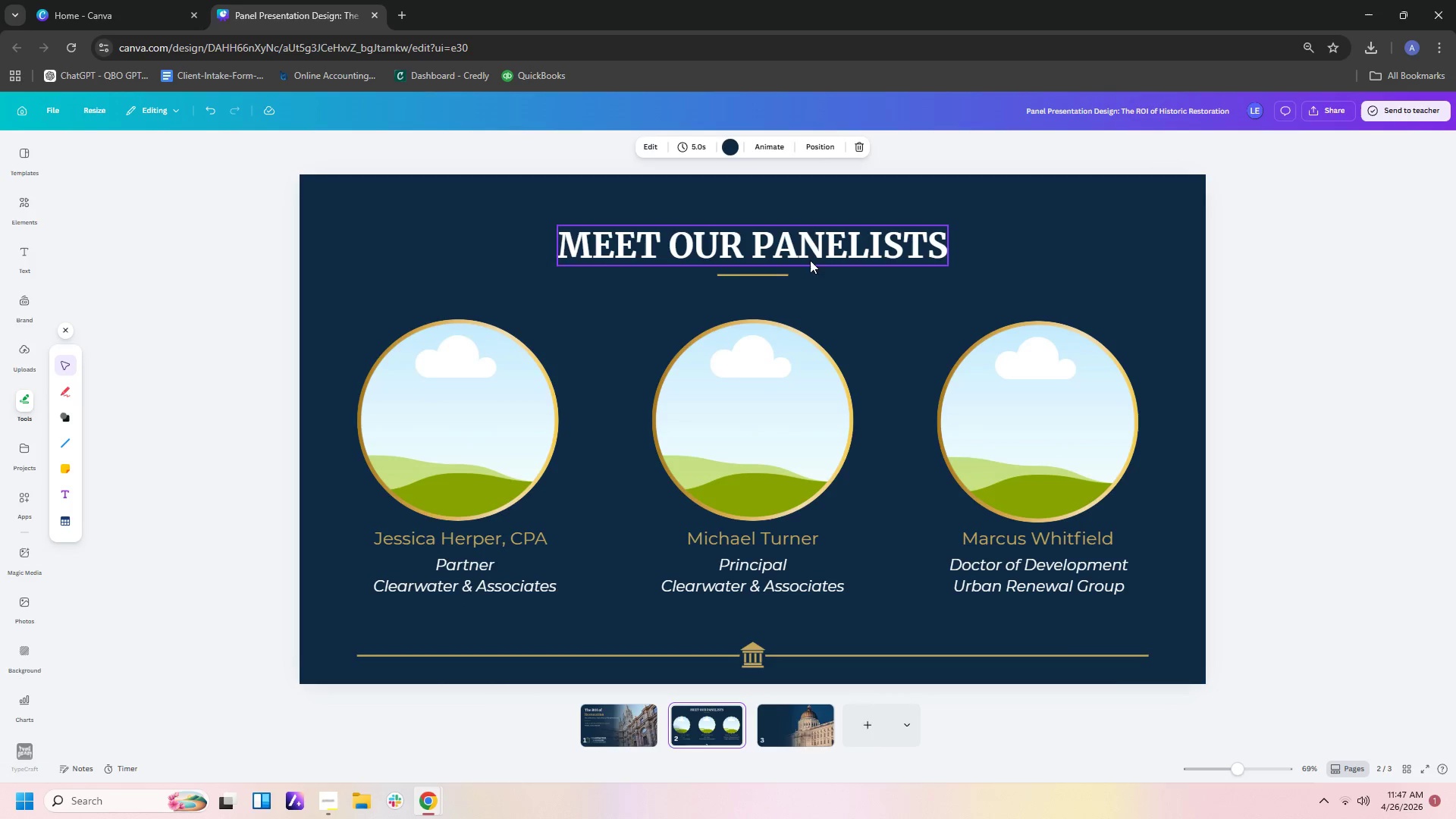 
left_click([816, 243])
 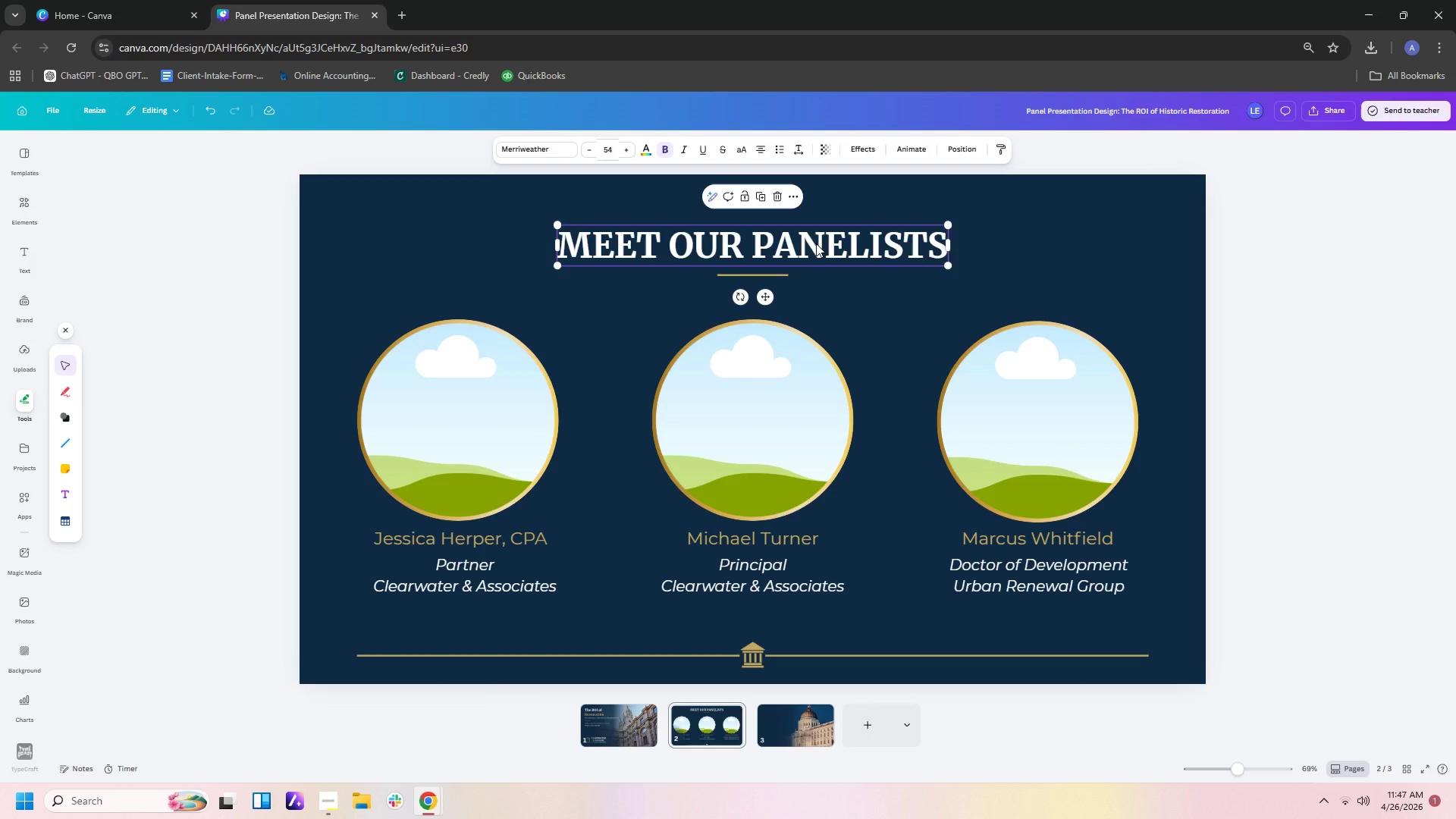 
hold_key(key=ControlLeft, duration=0.84)
 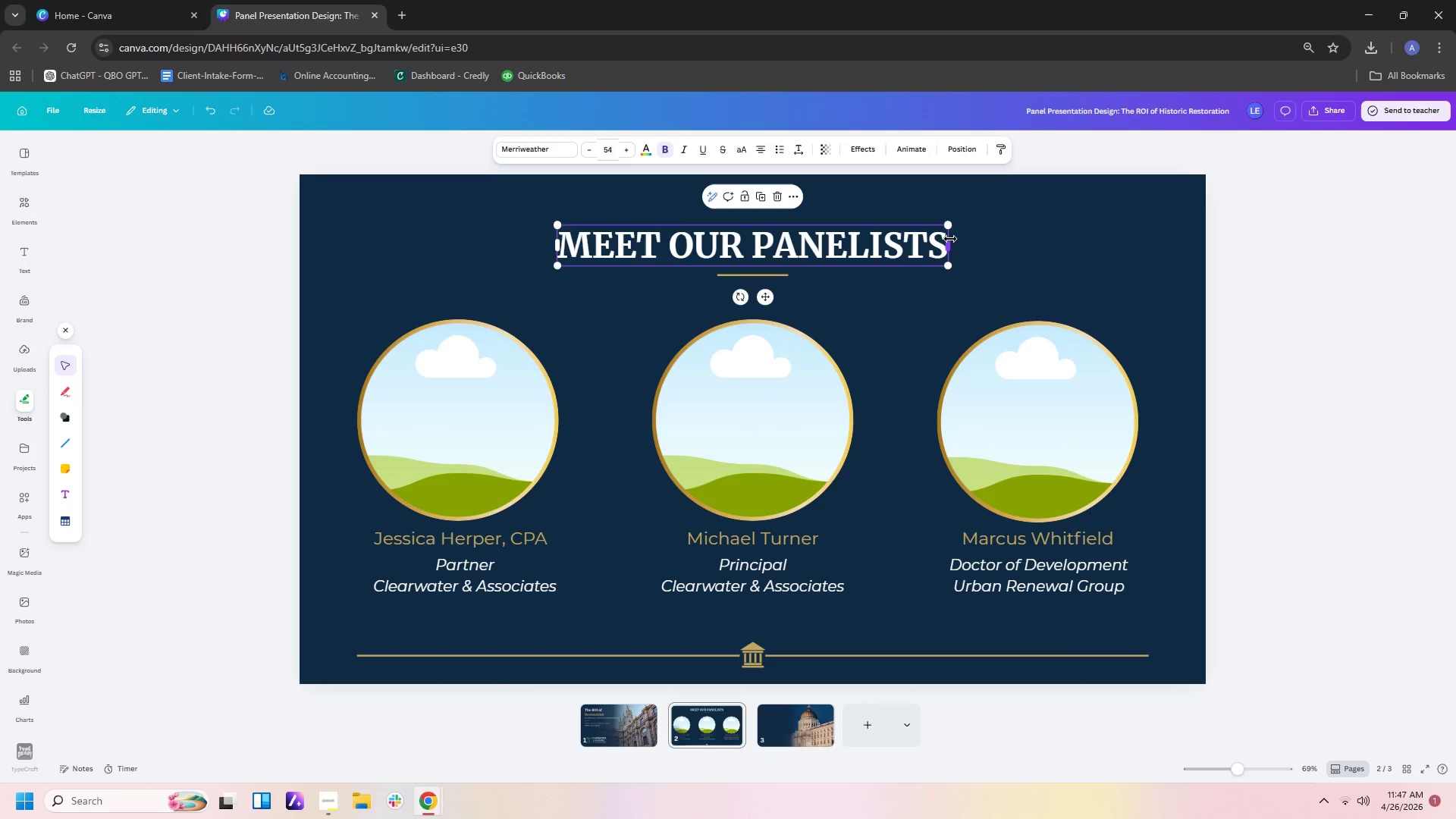 
left_click_drag(start_coordinate=[950, 239], to_coordinate=[970, 239])
 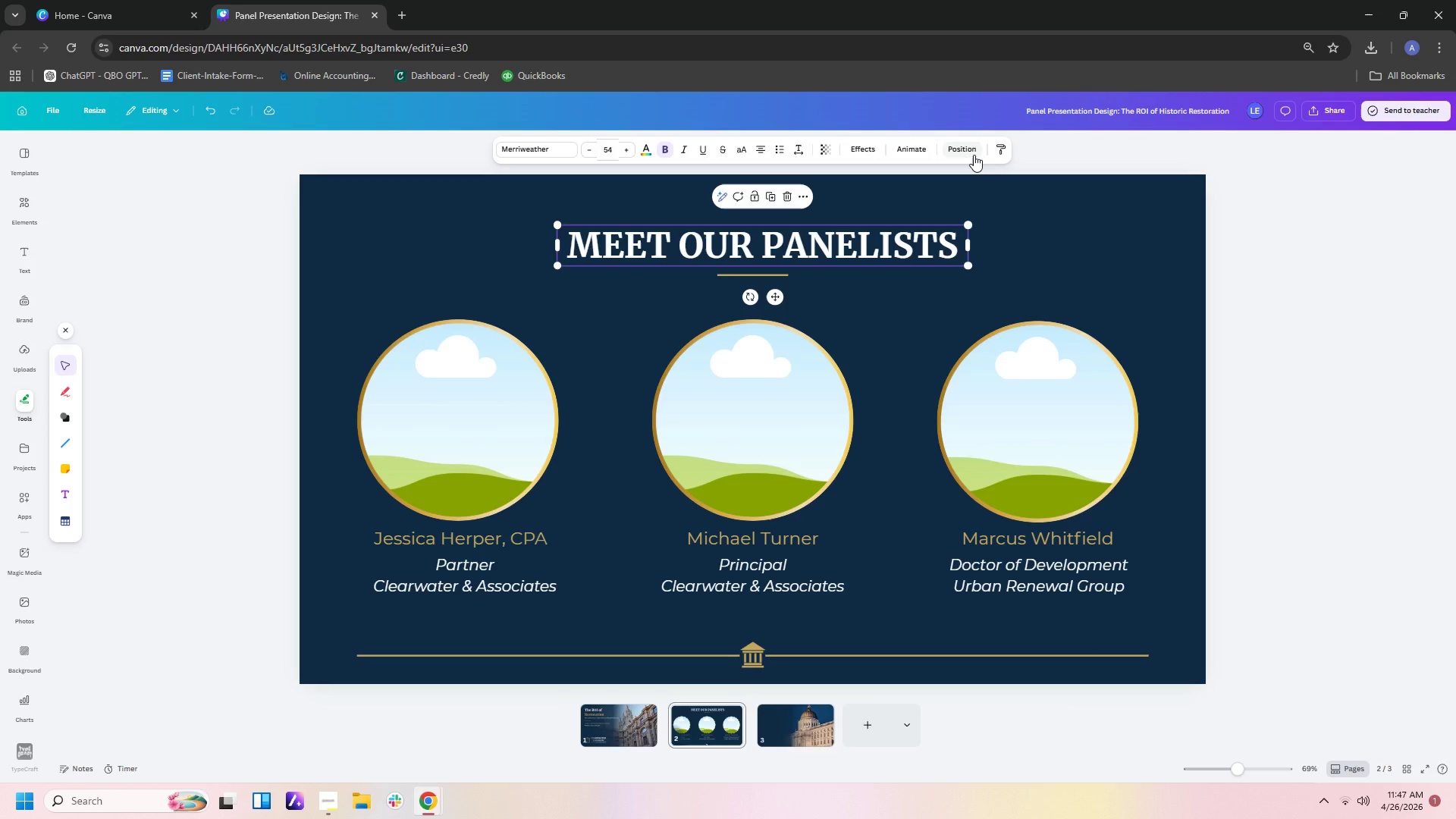 
left_click([974, 155])
 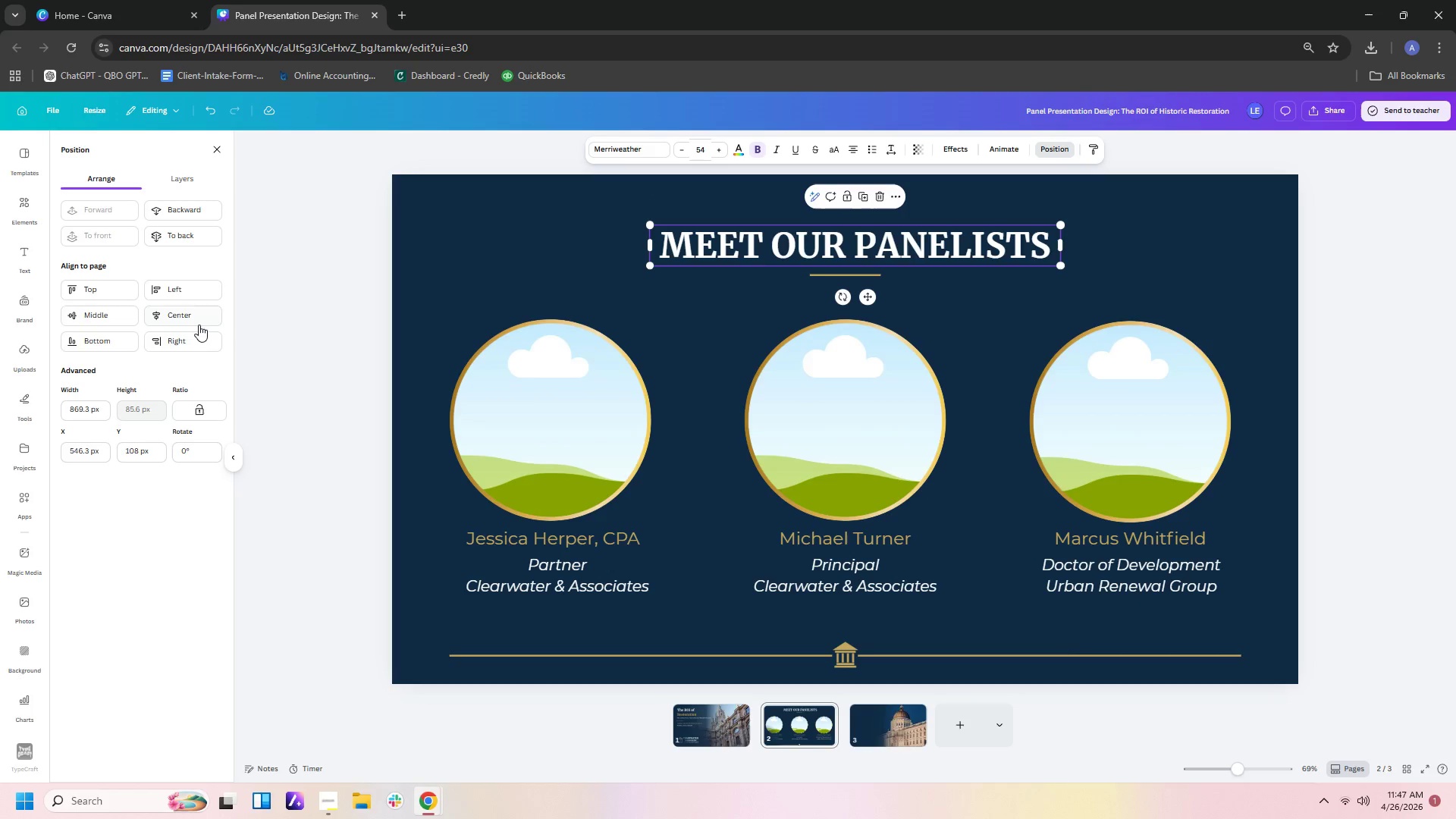 
left_click([199, 325])
 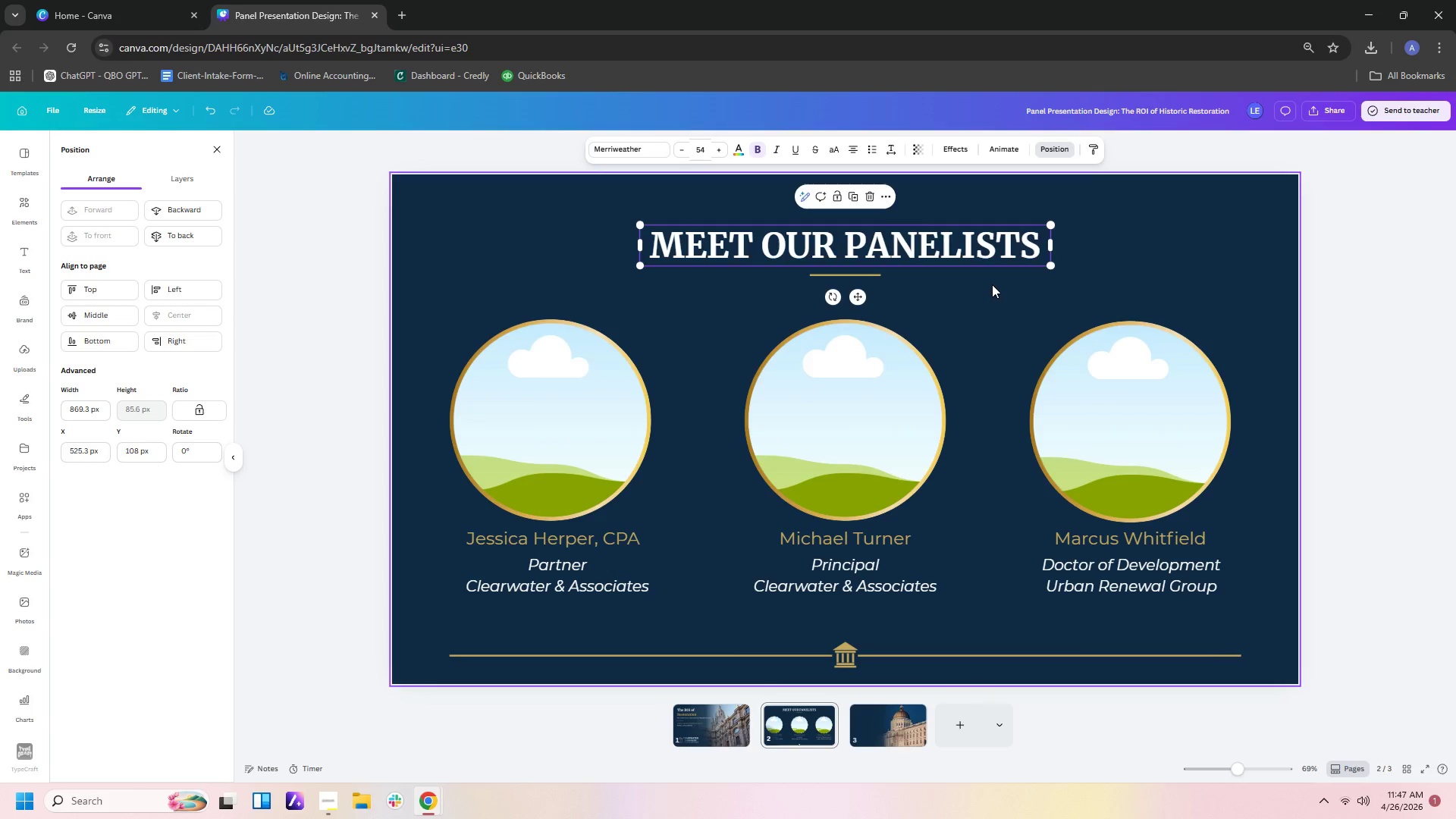 
left_click([1003, 243])
 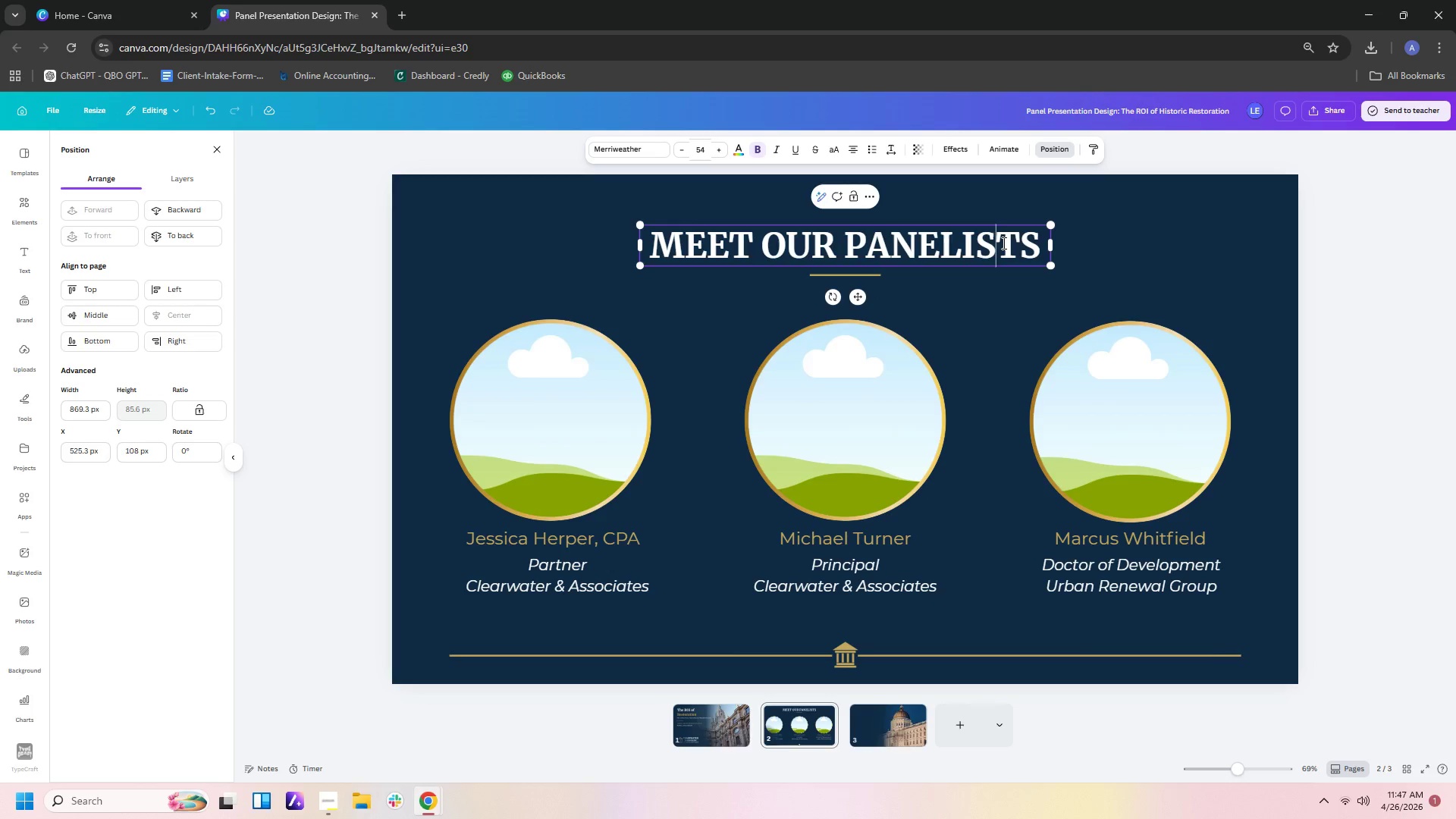 
key(Control+C)
 